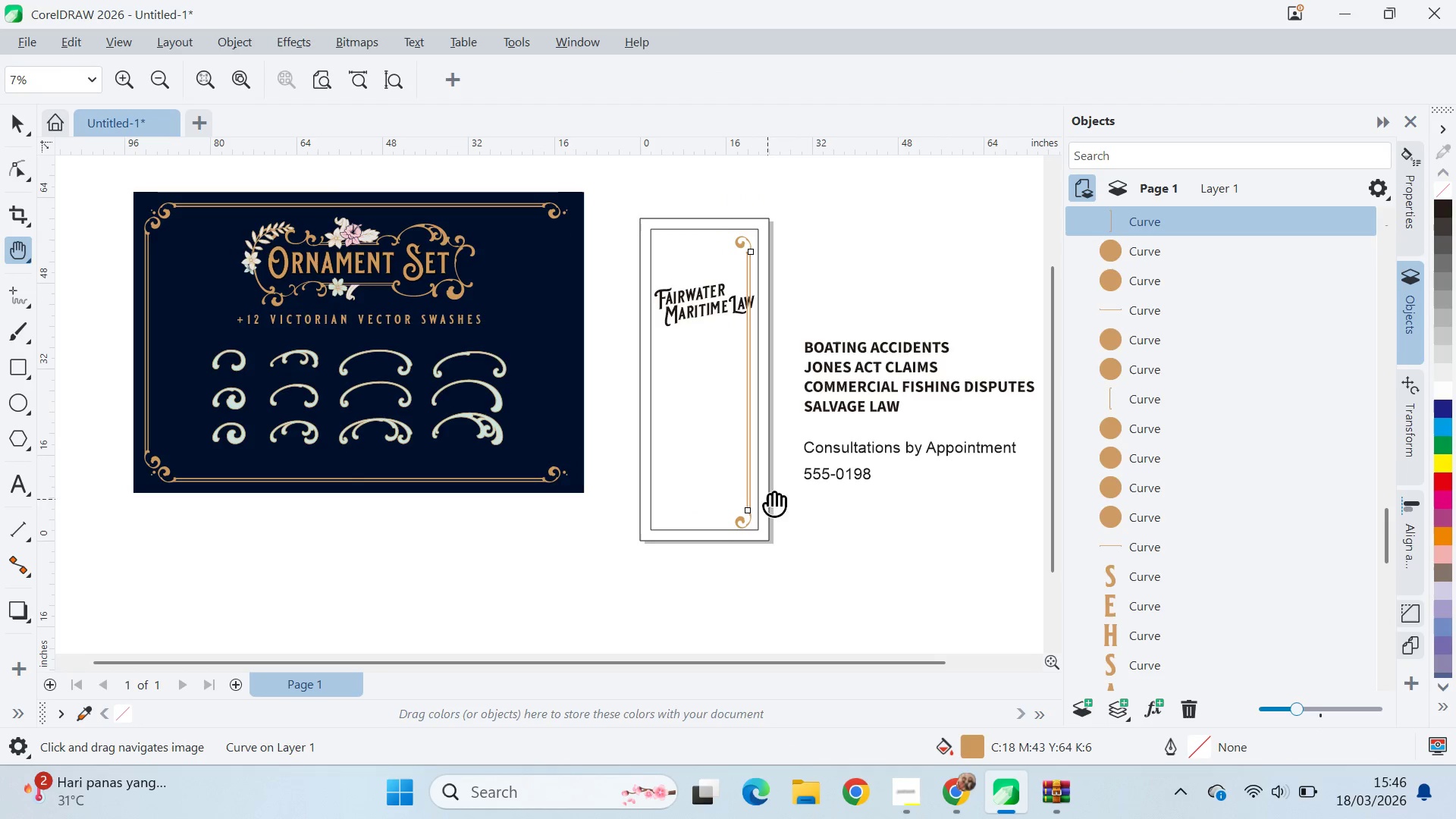 
type(vc)
 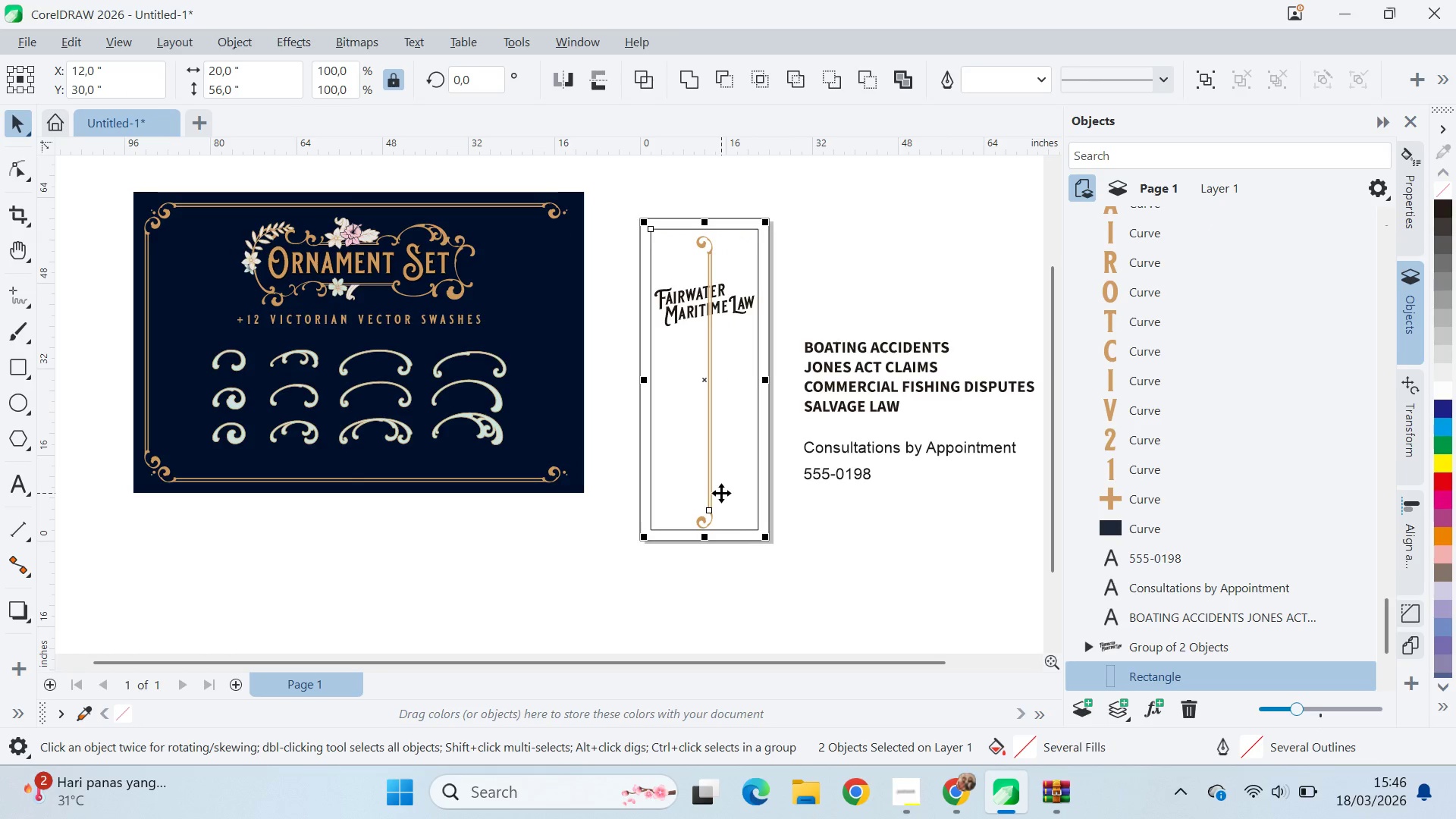 
key(Control+Z)
 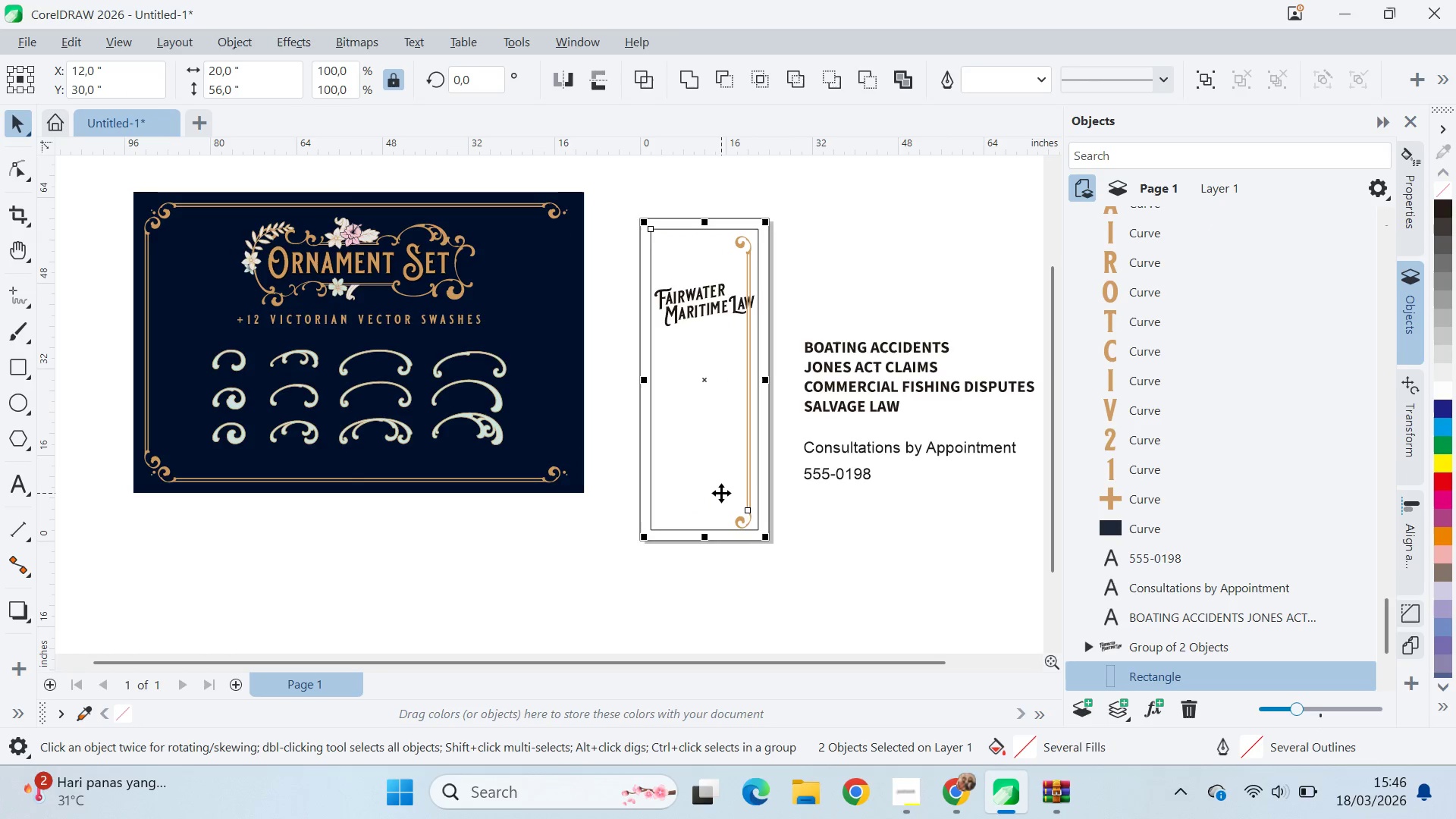 
key(E)
 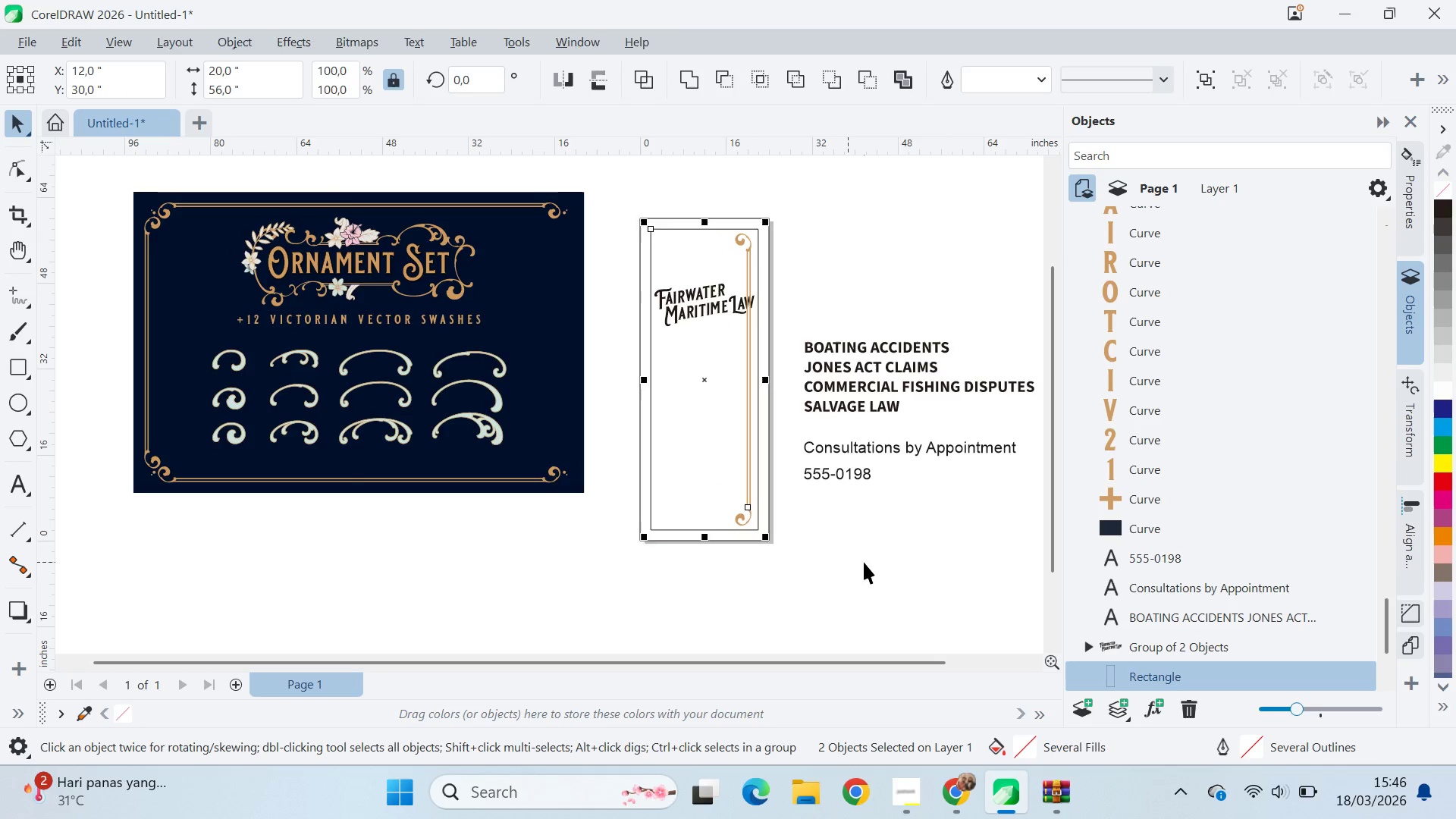 
left_click_drag(start_coordinate=[864, 562], to_coordinate=[855, 560])
 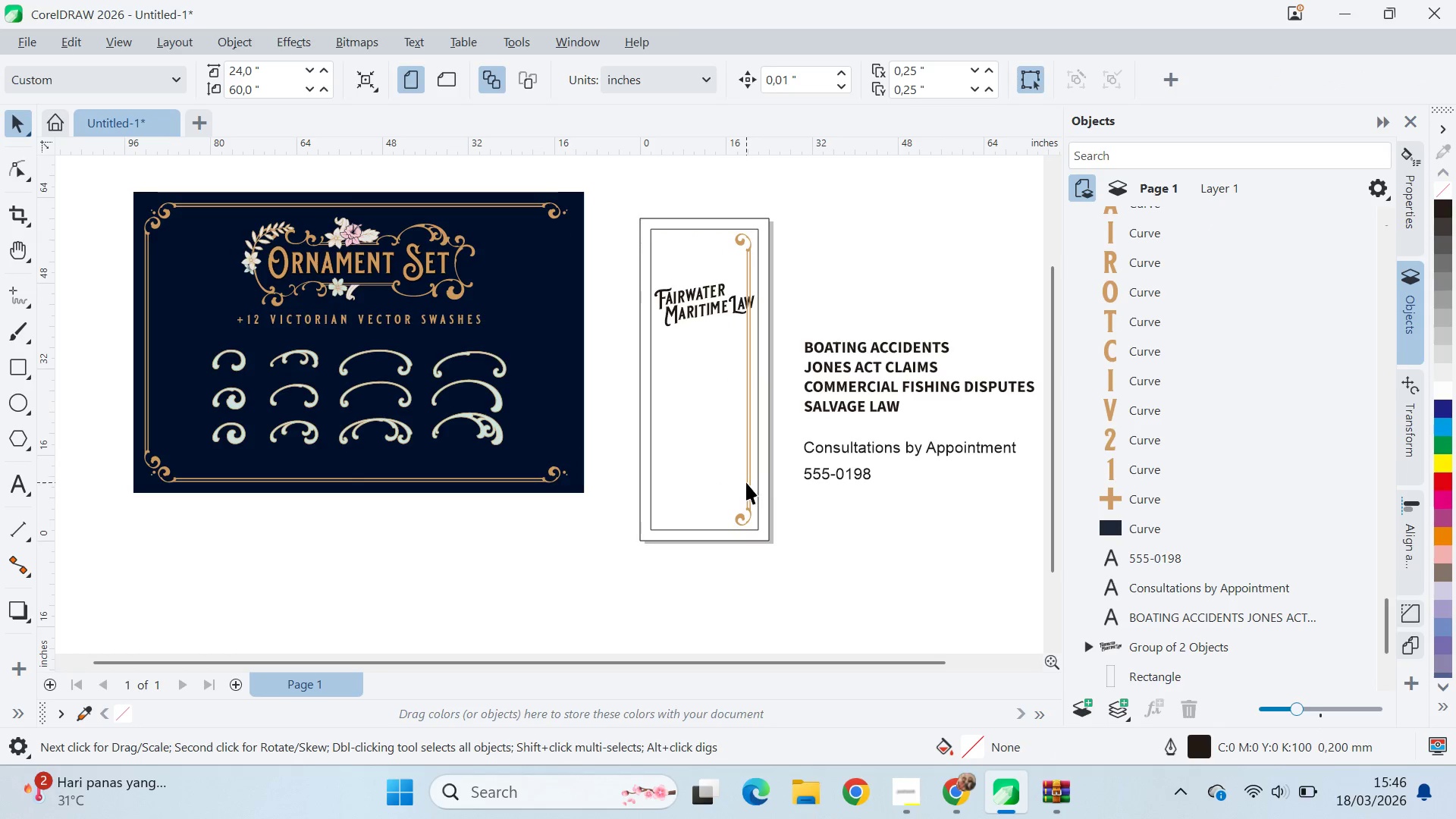 
left_click([746, 482])
 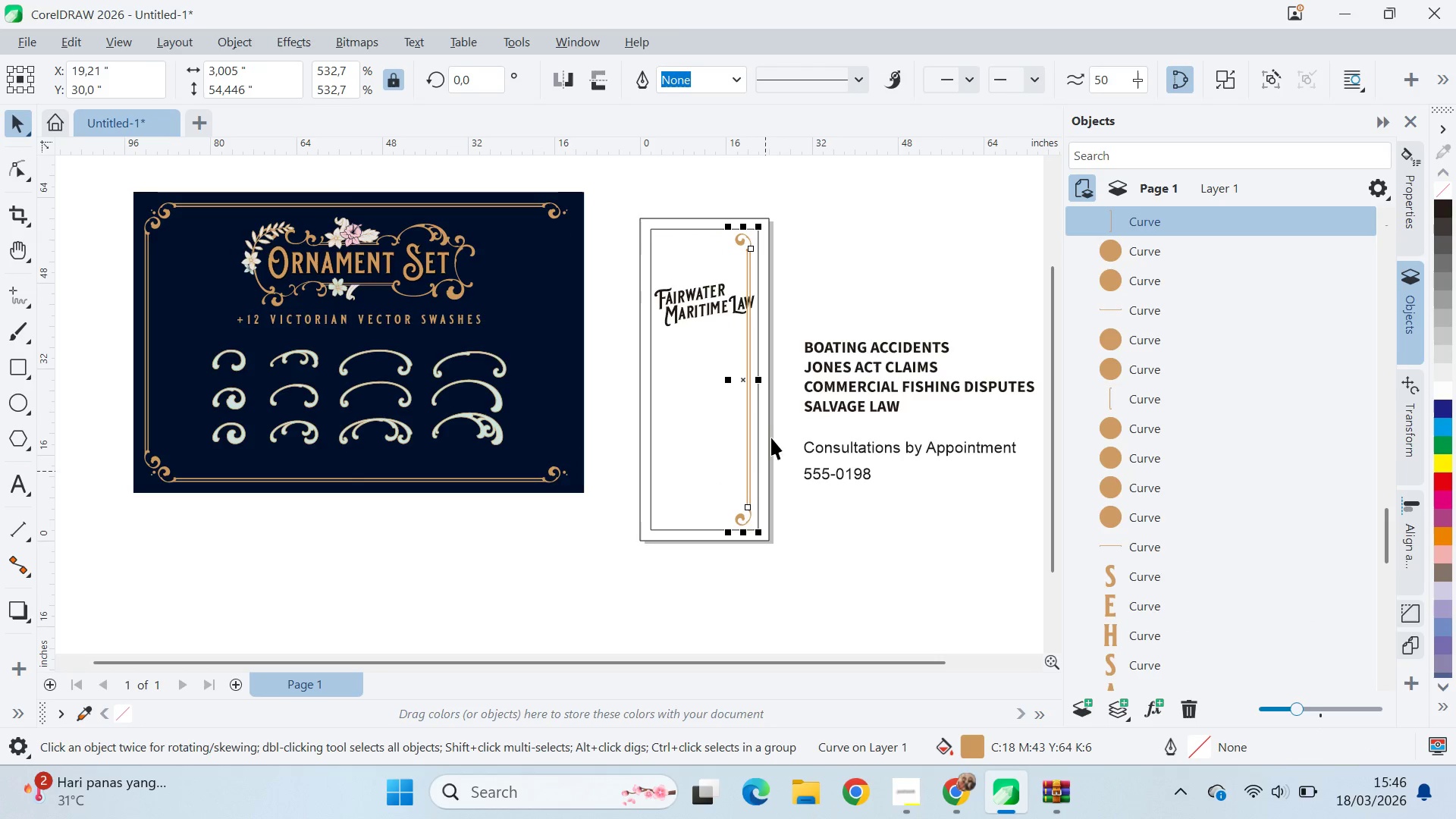 
hold_key(key=ControlLeft, duration=1.5)
 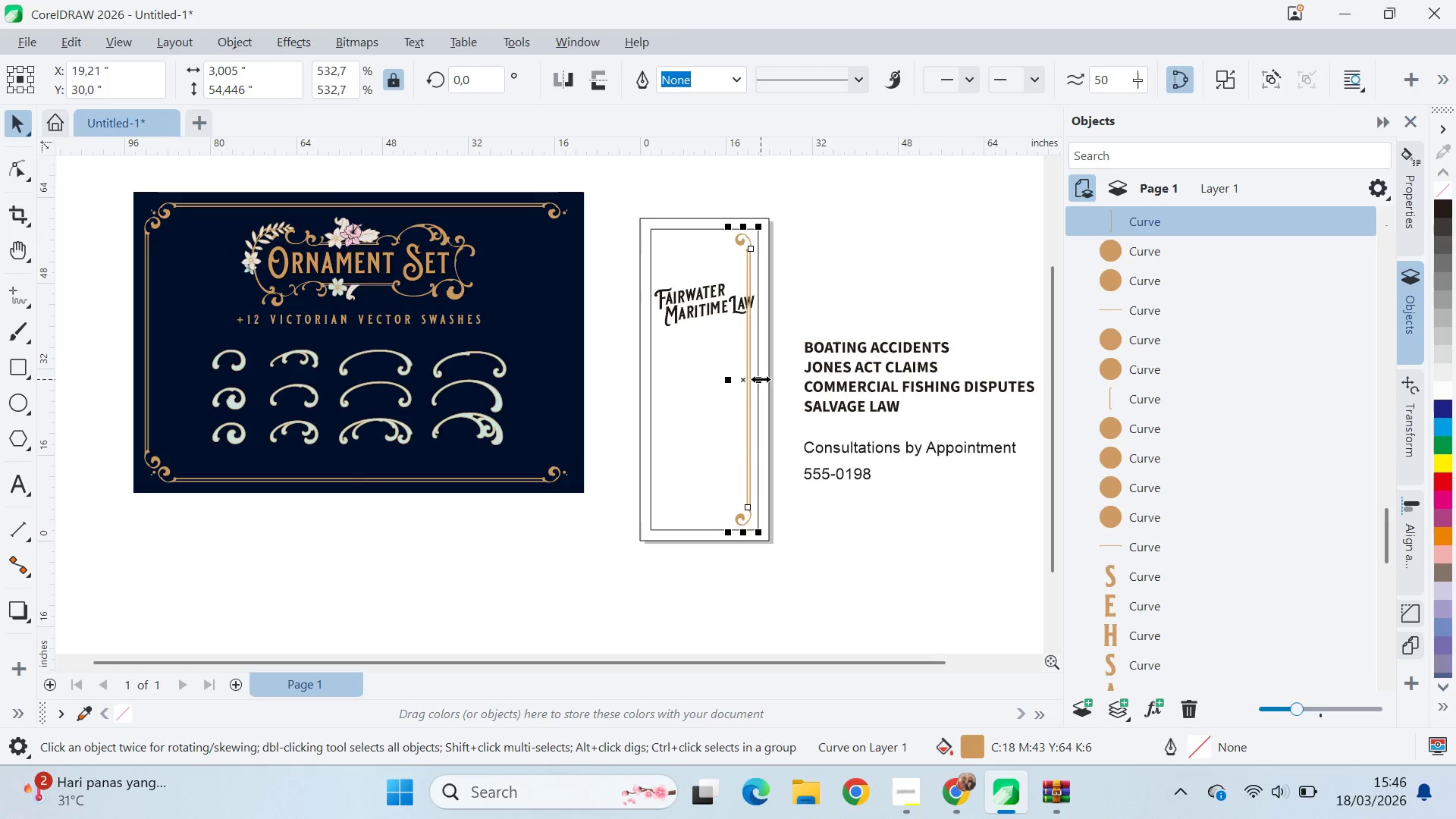 
hold_key(key=ControlLeft, duration=0.52)
 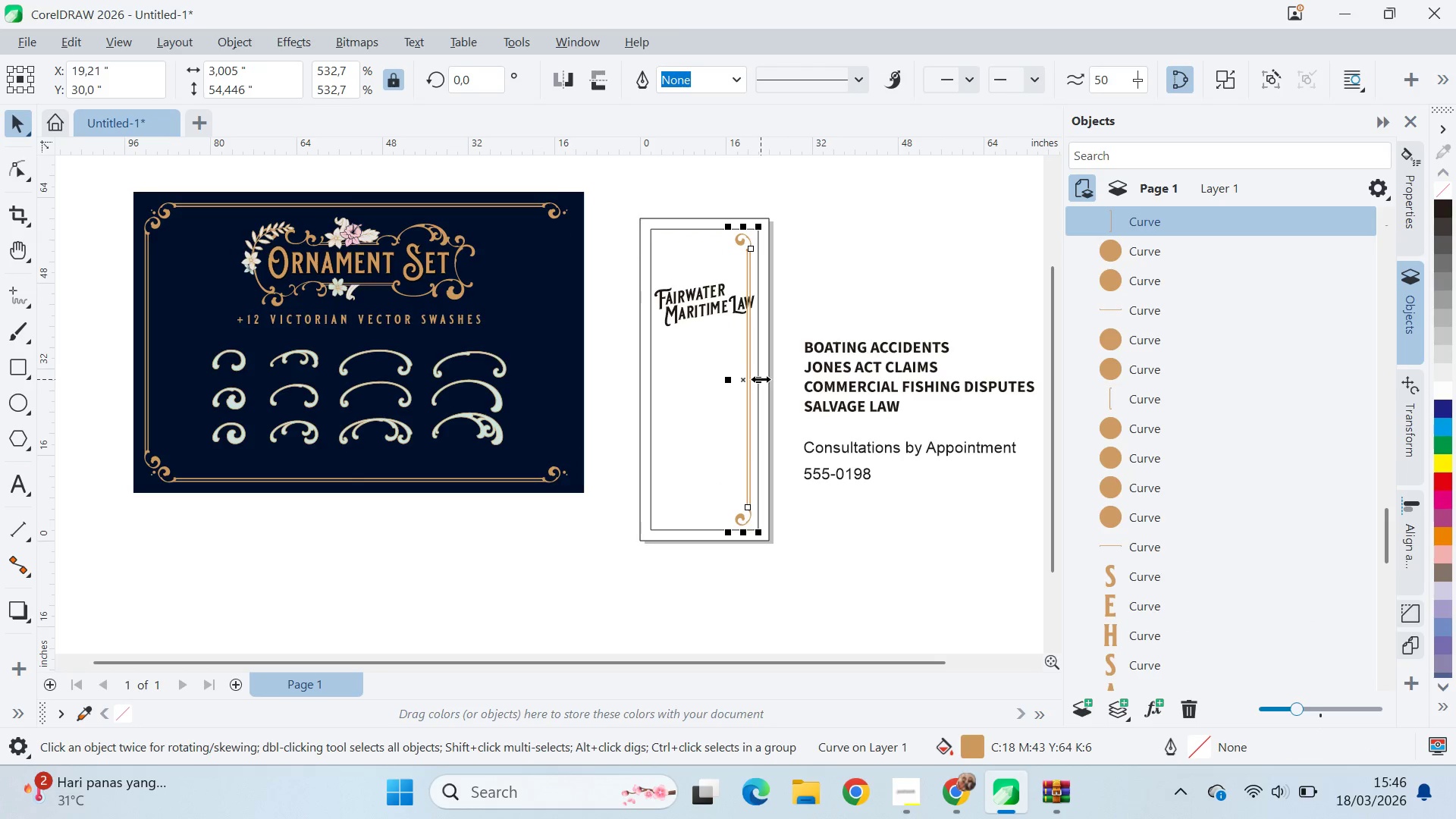 
hold_key(key=ControlLeft, duration=1.52)
left_click_drag(start_coordinate=[761, 379], to_coordinate=[726, 373])
 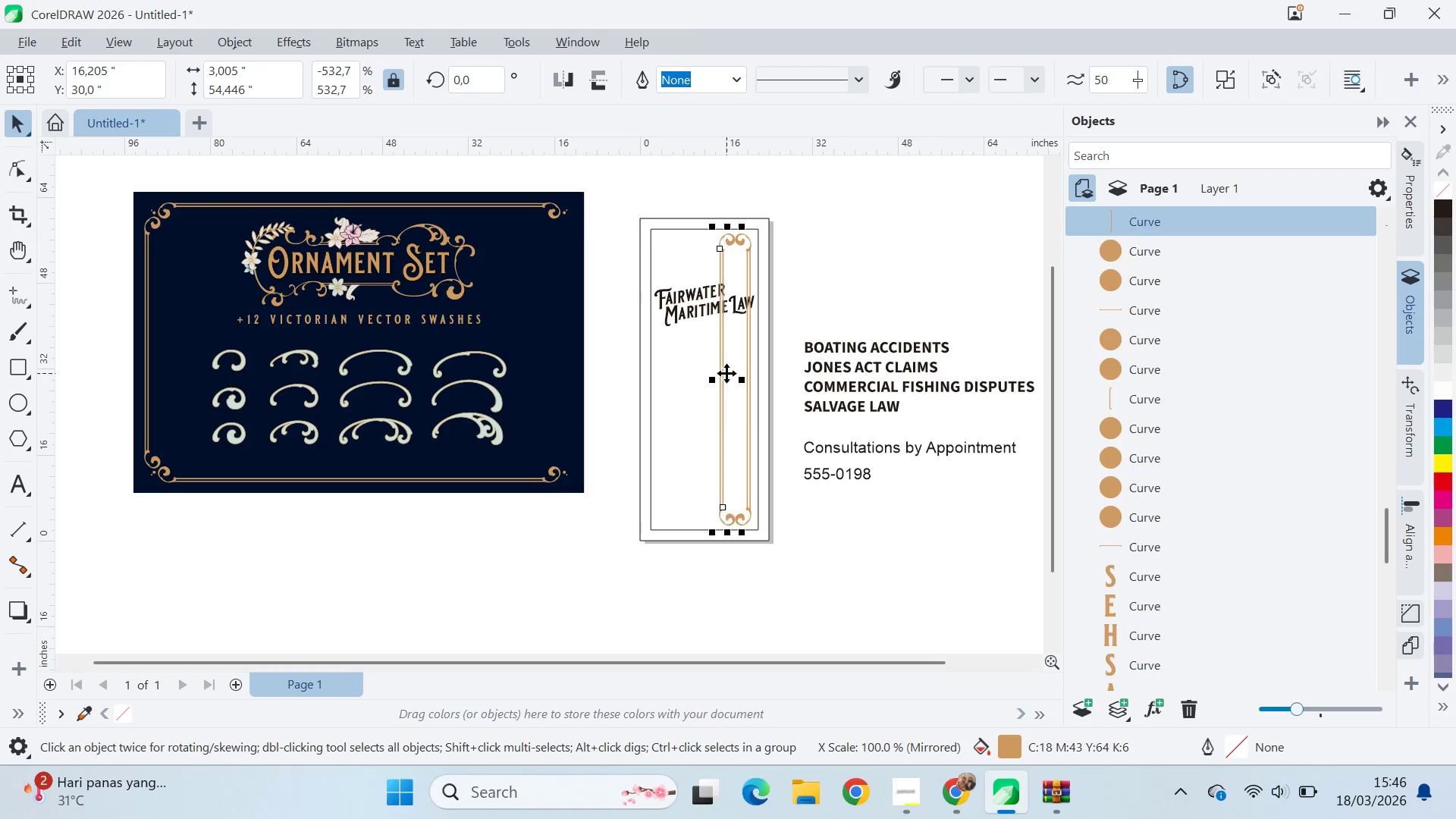 
hold_key(key=ControlLeft, duration=16.98)
hold_key(key=ShiftLeft, duration=0.33)
left_click([703, 427])
 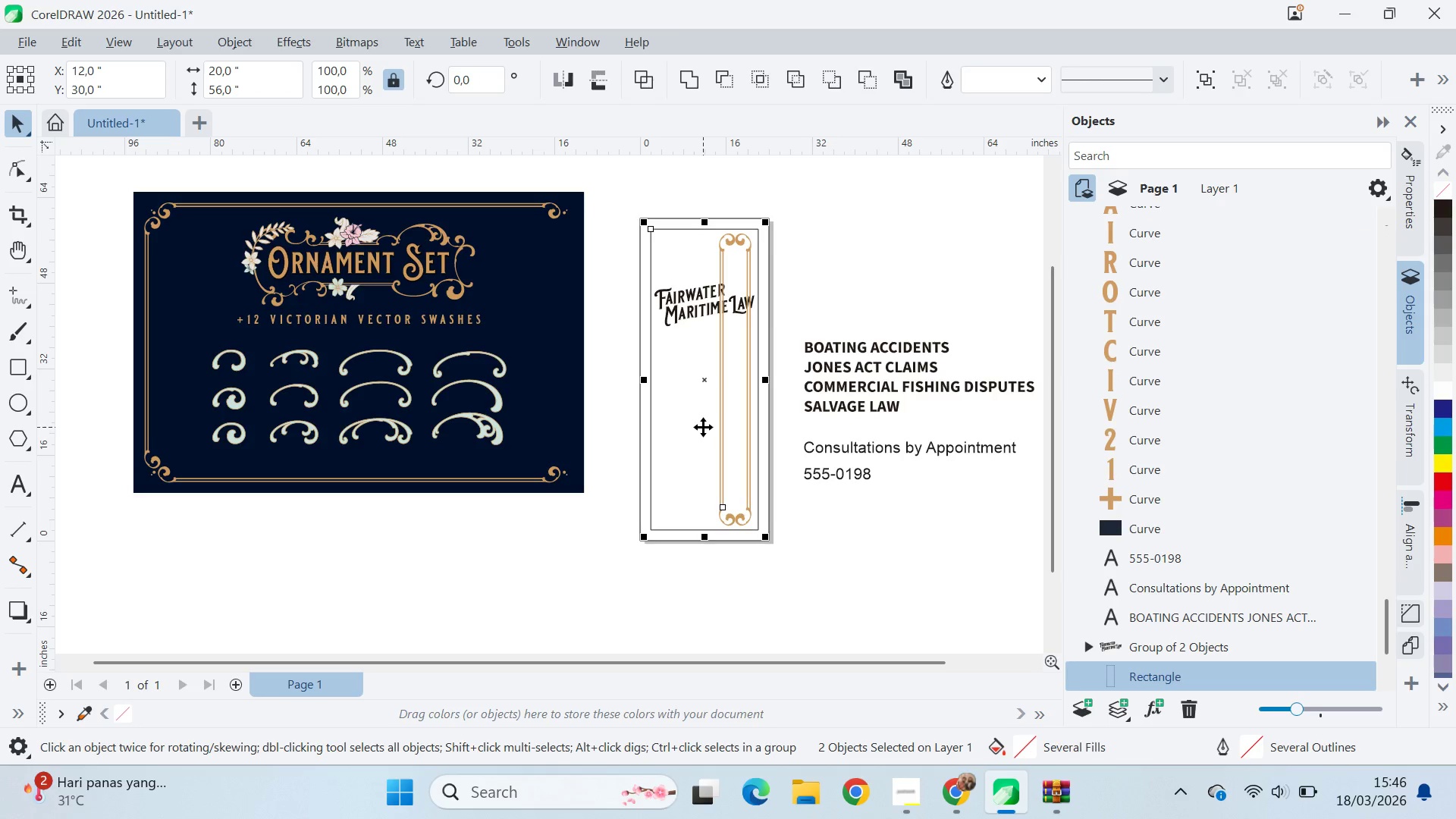 
type(rl)
 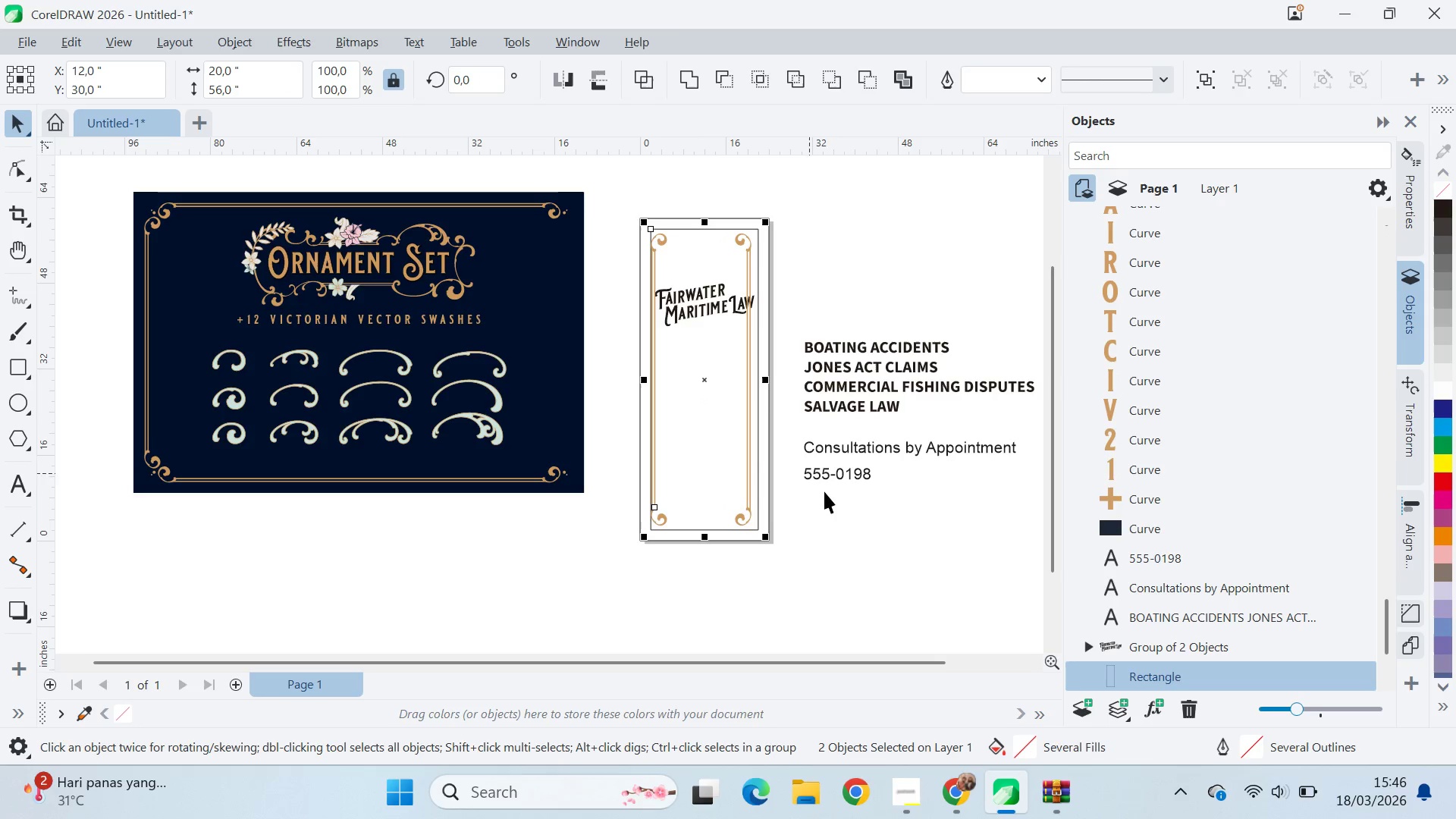 
left_click([827, 493])
 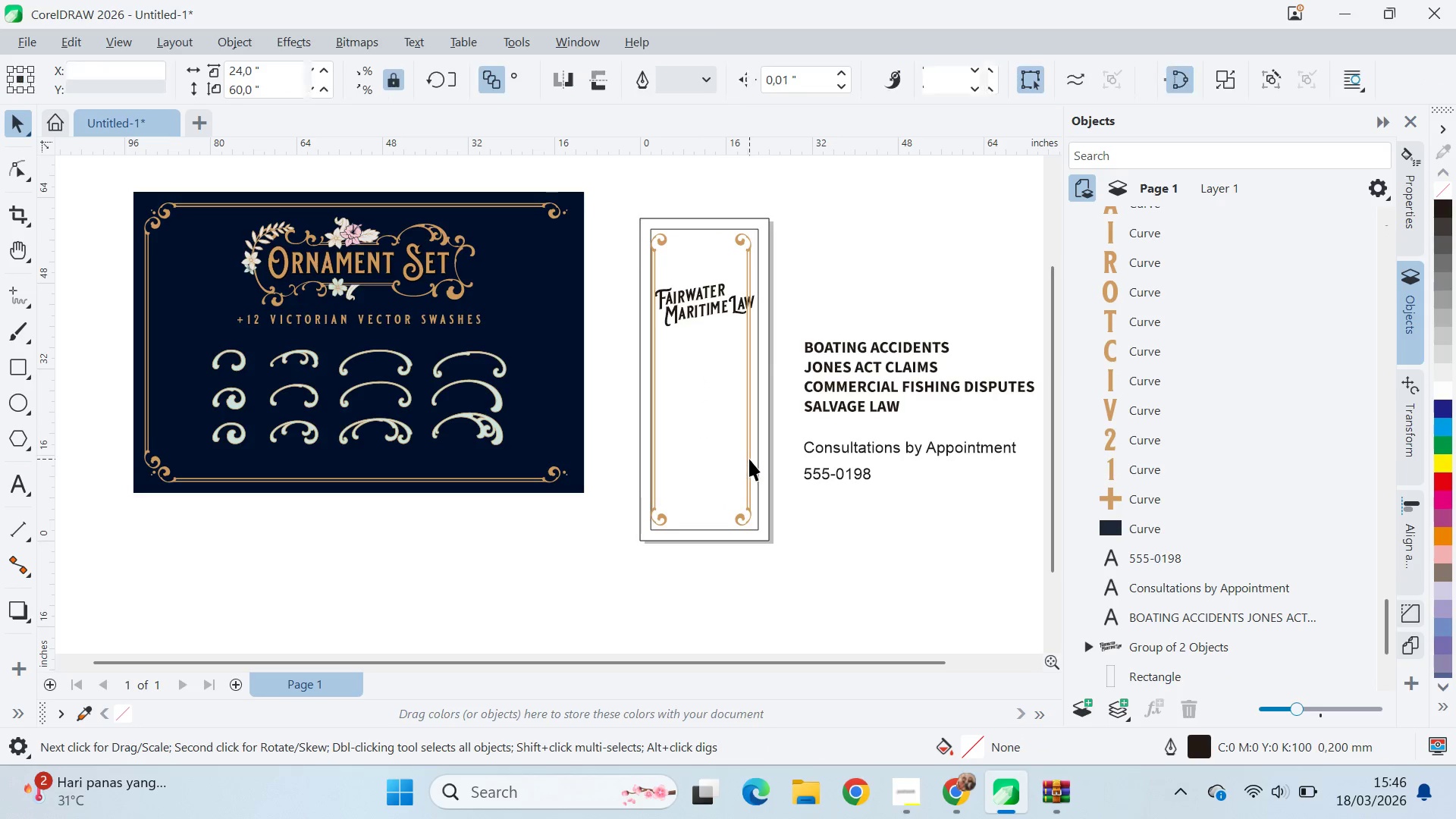 
hold_key(key=ShiftLeft, duration=0.38)
 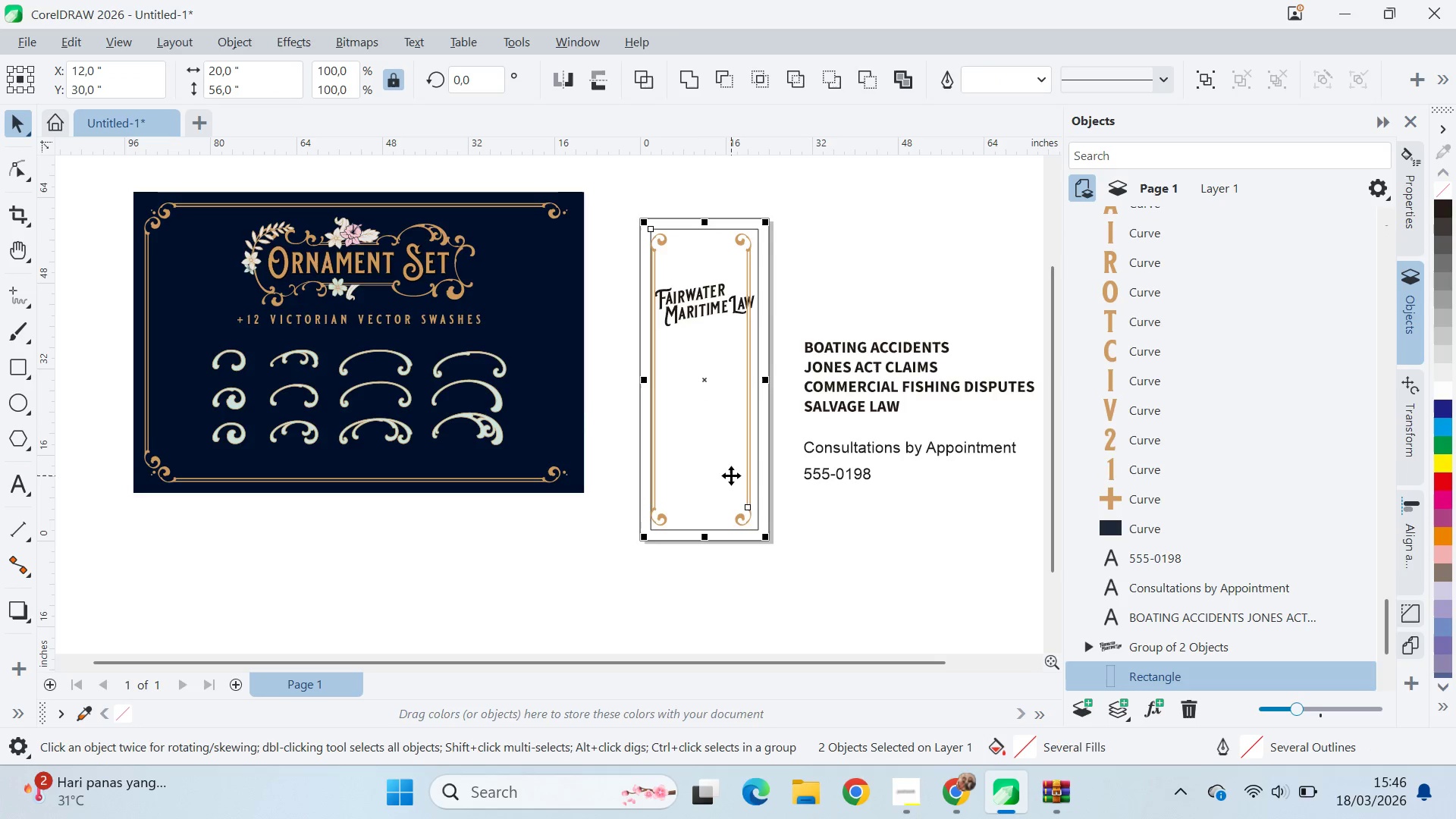 
key(R)
 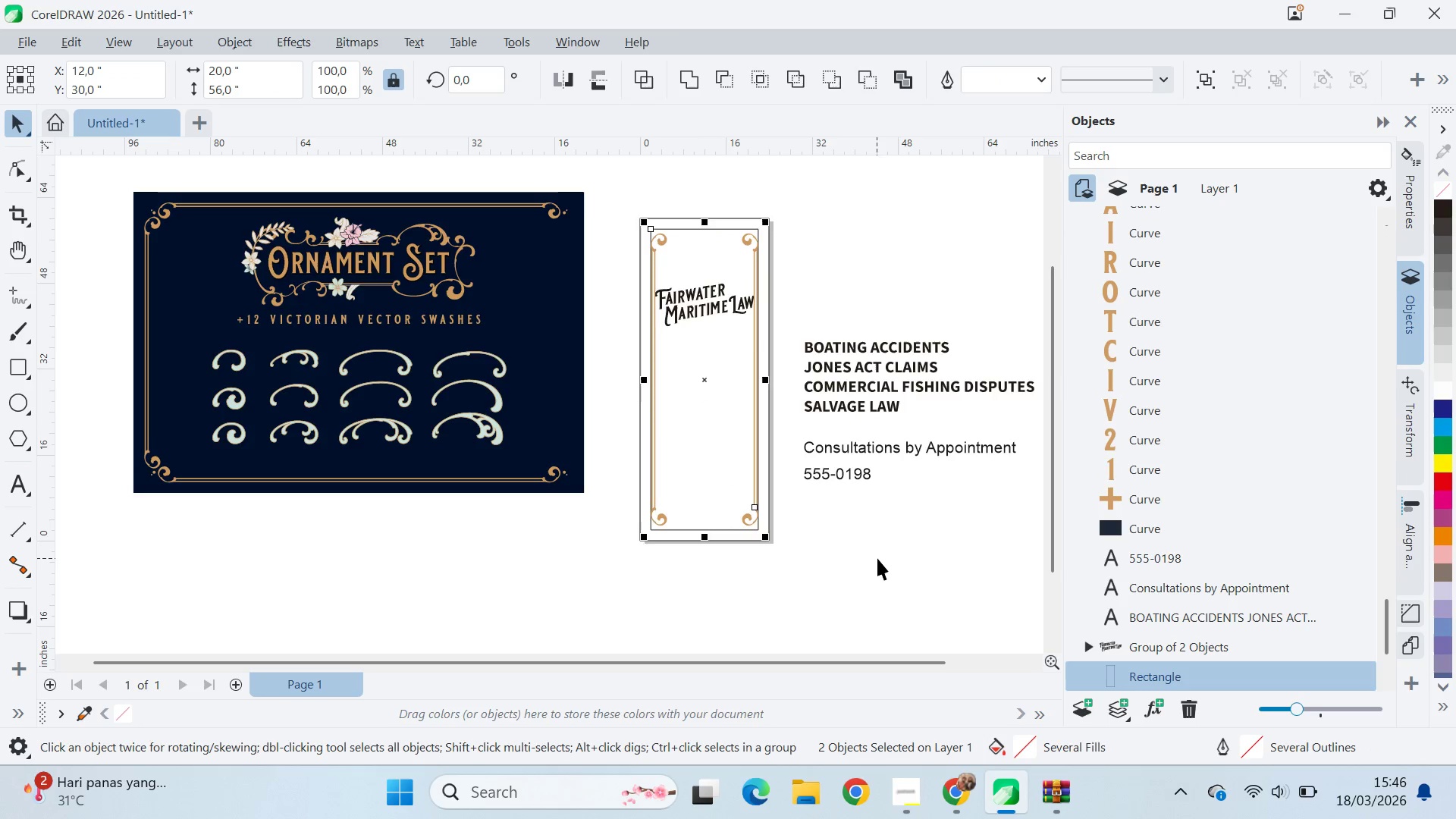 
left_click([877, 558])
 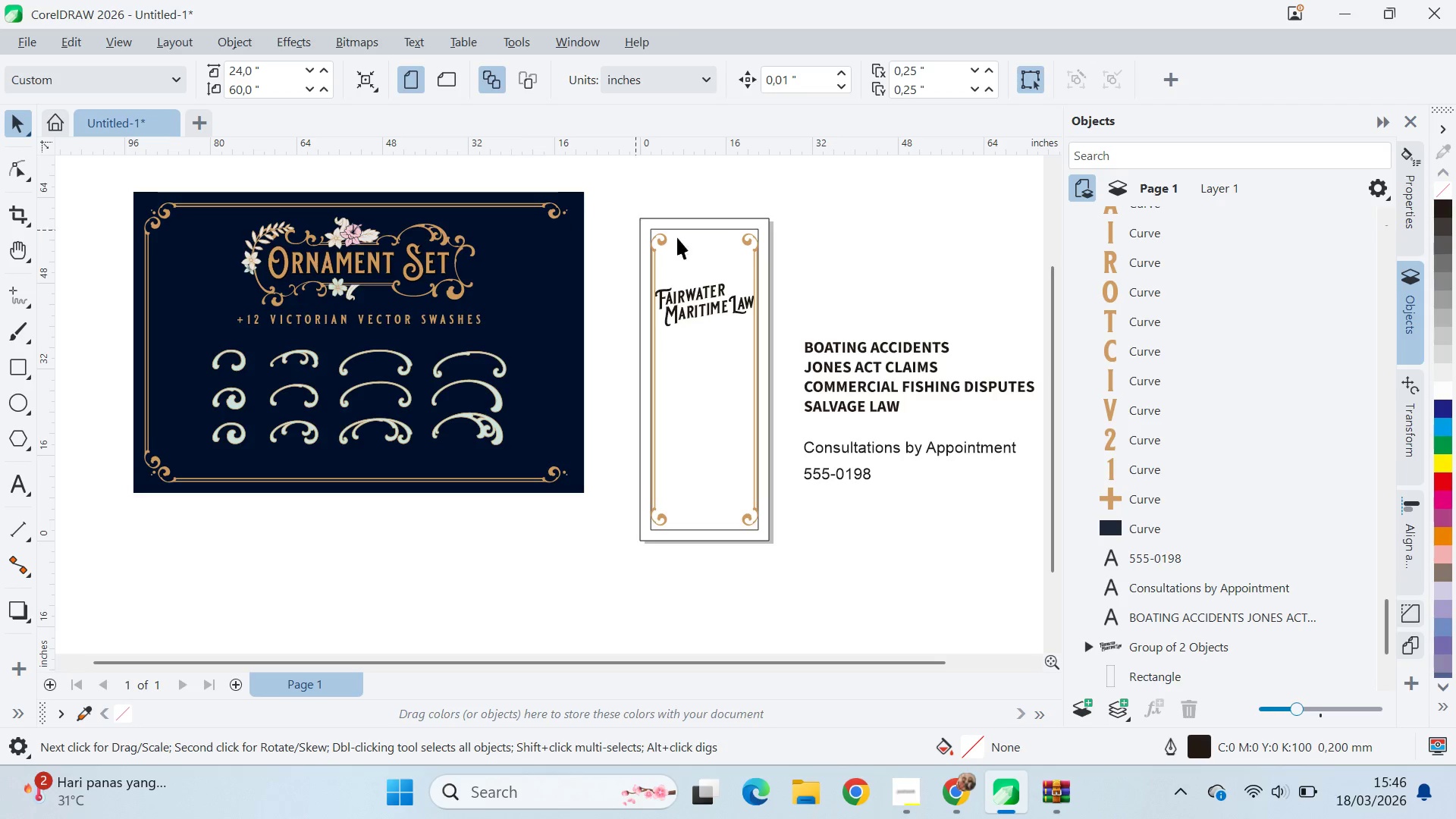 
scroll: coordinate [771, 311], scroll_direction: up, amount: 9.0
 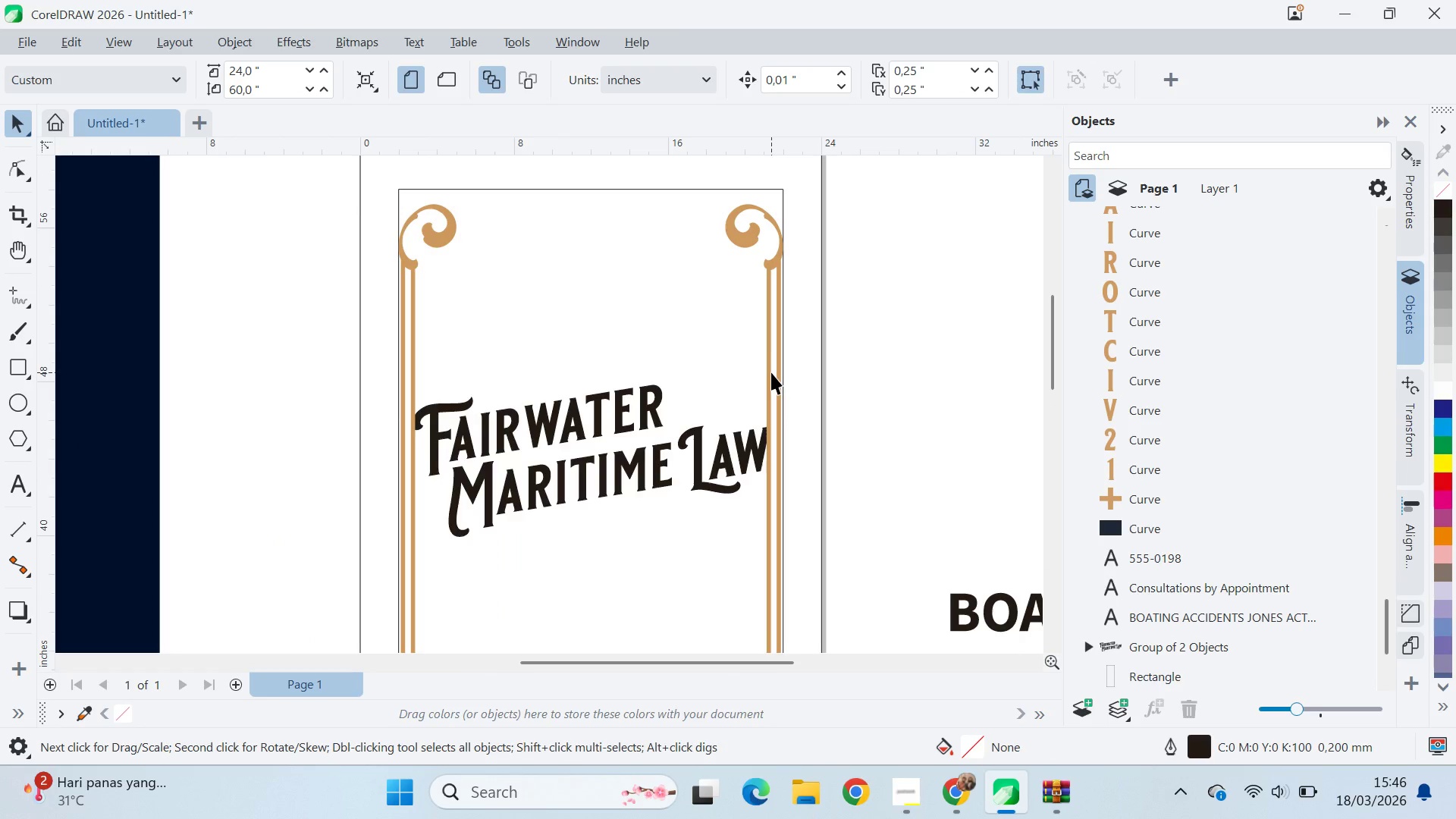 
left_click_drag(start_coordinate=[769, 372], to_coordinate=[756, 371])
 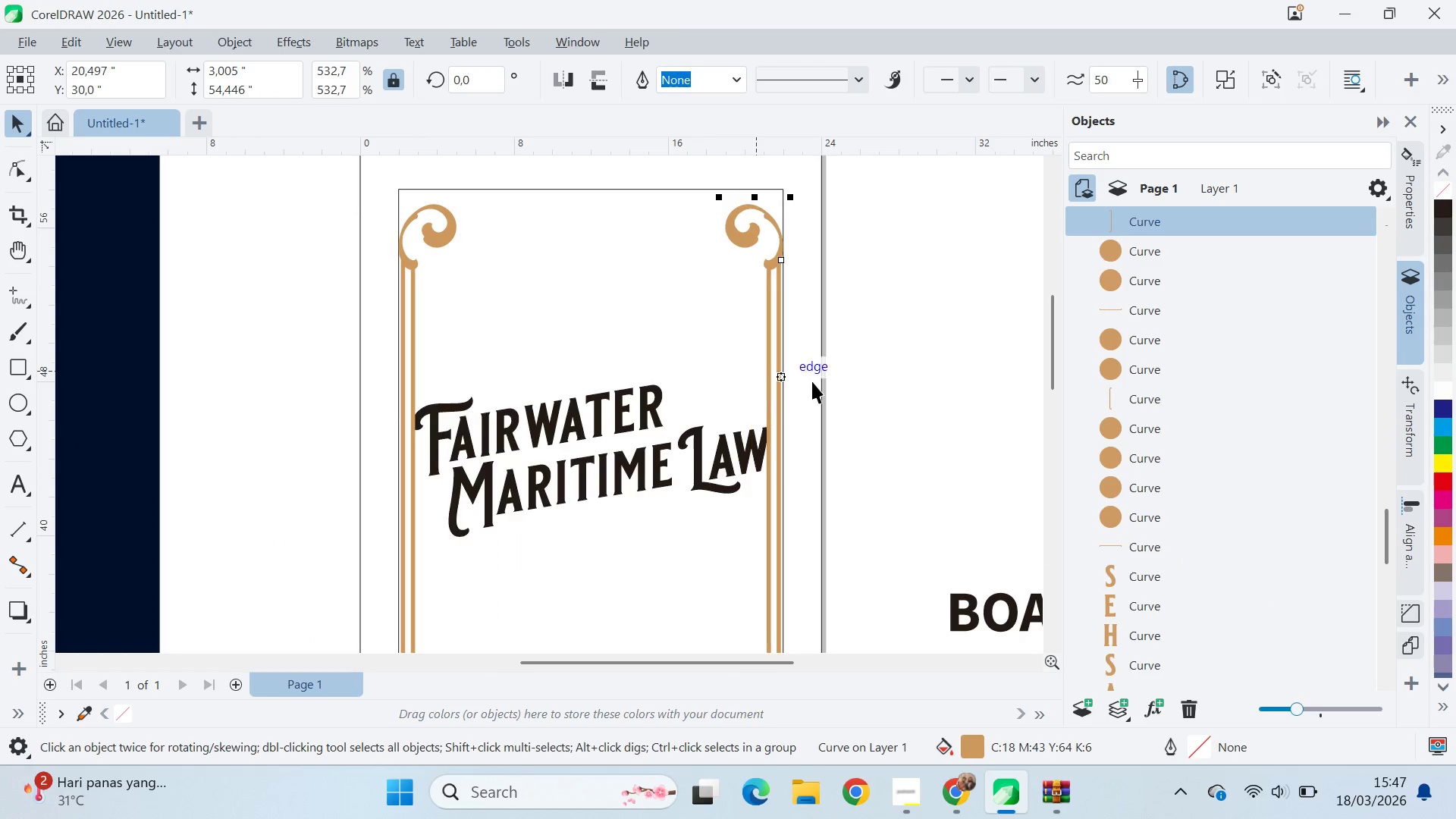 
hold_key(key=ShiftLeft, duration=1.34)
 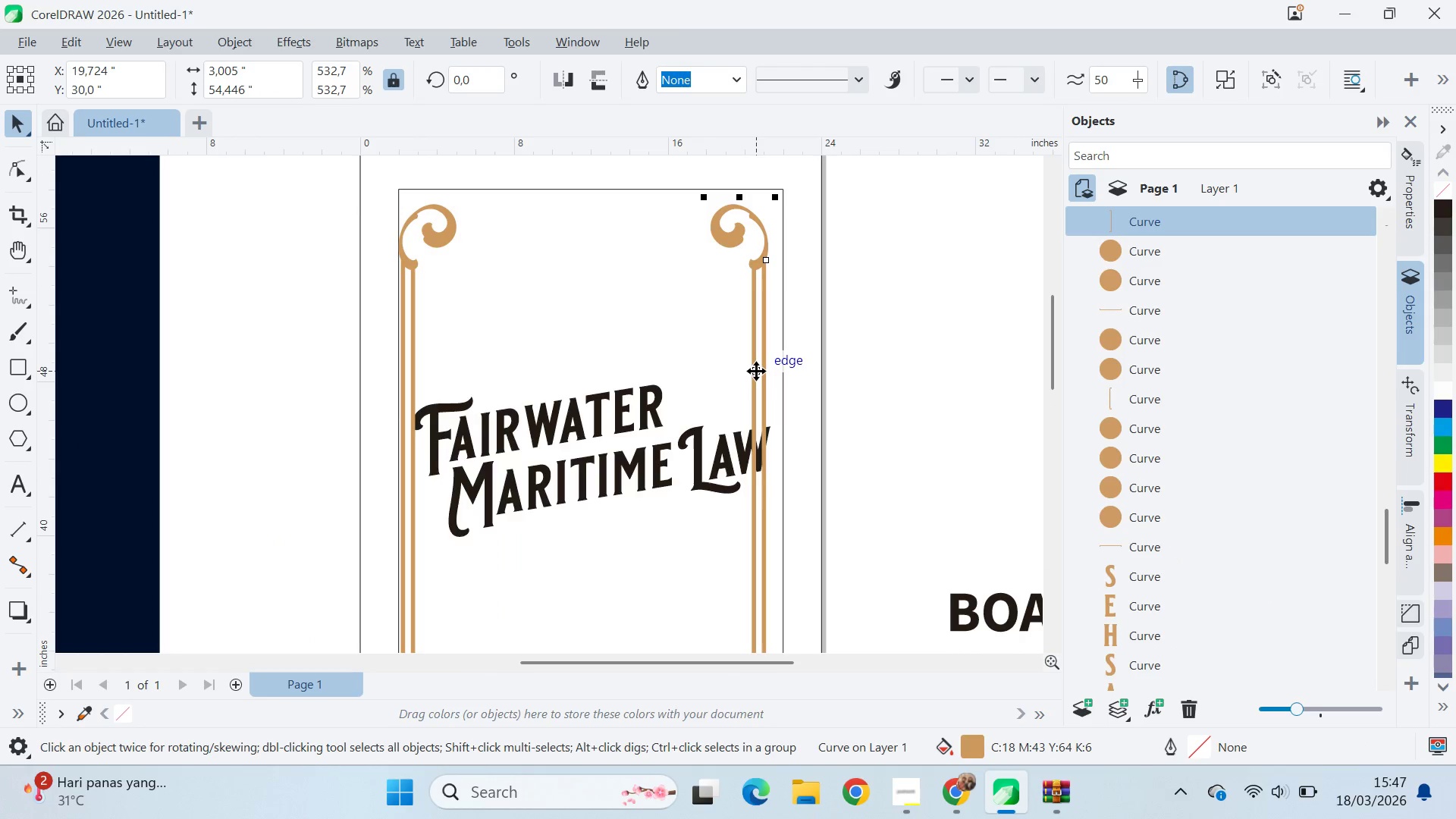 
key(Control+Z)
 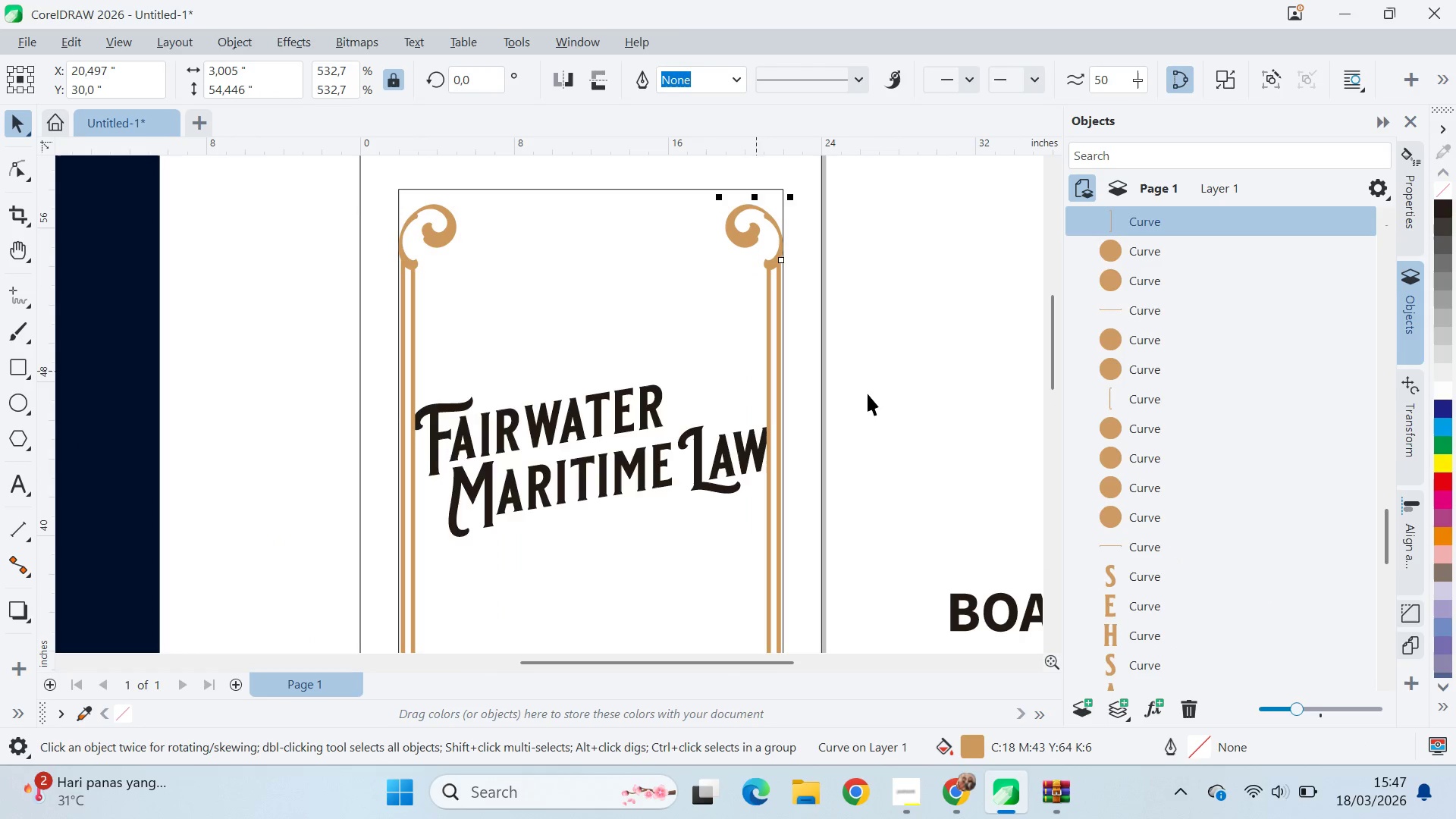 
left_click([868, 394])
 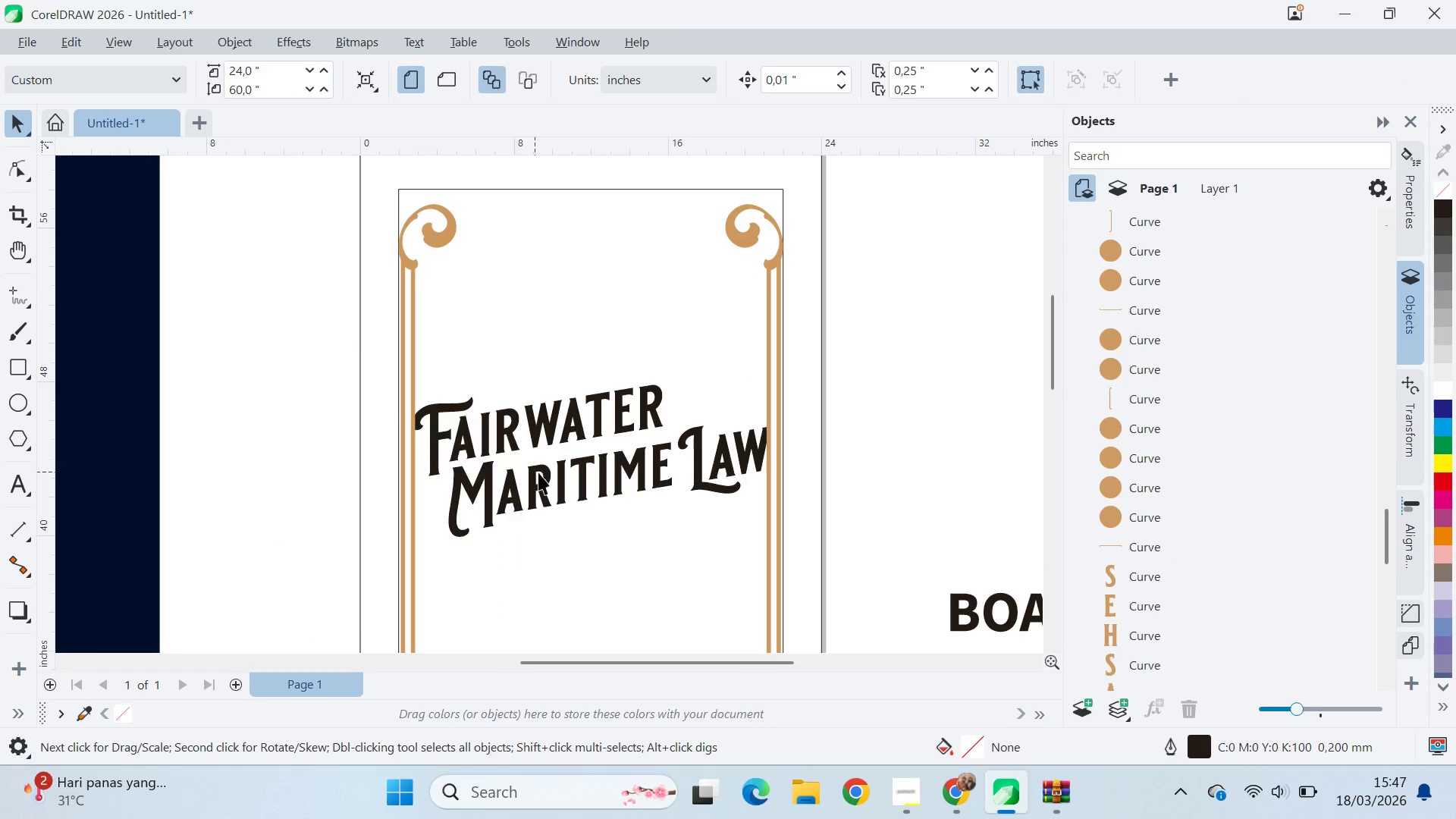 
left_click([570, 494])
 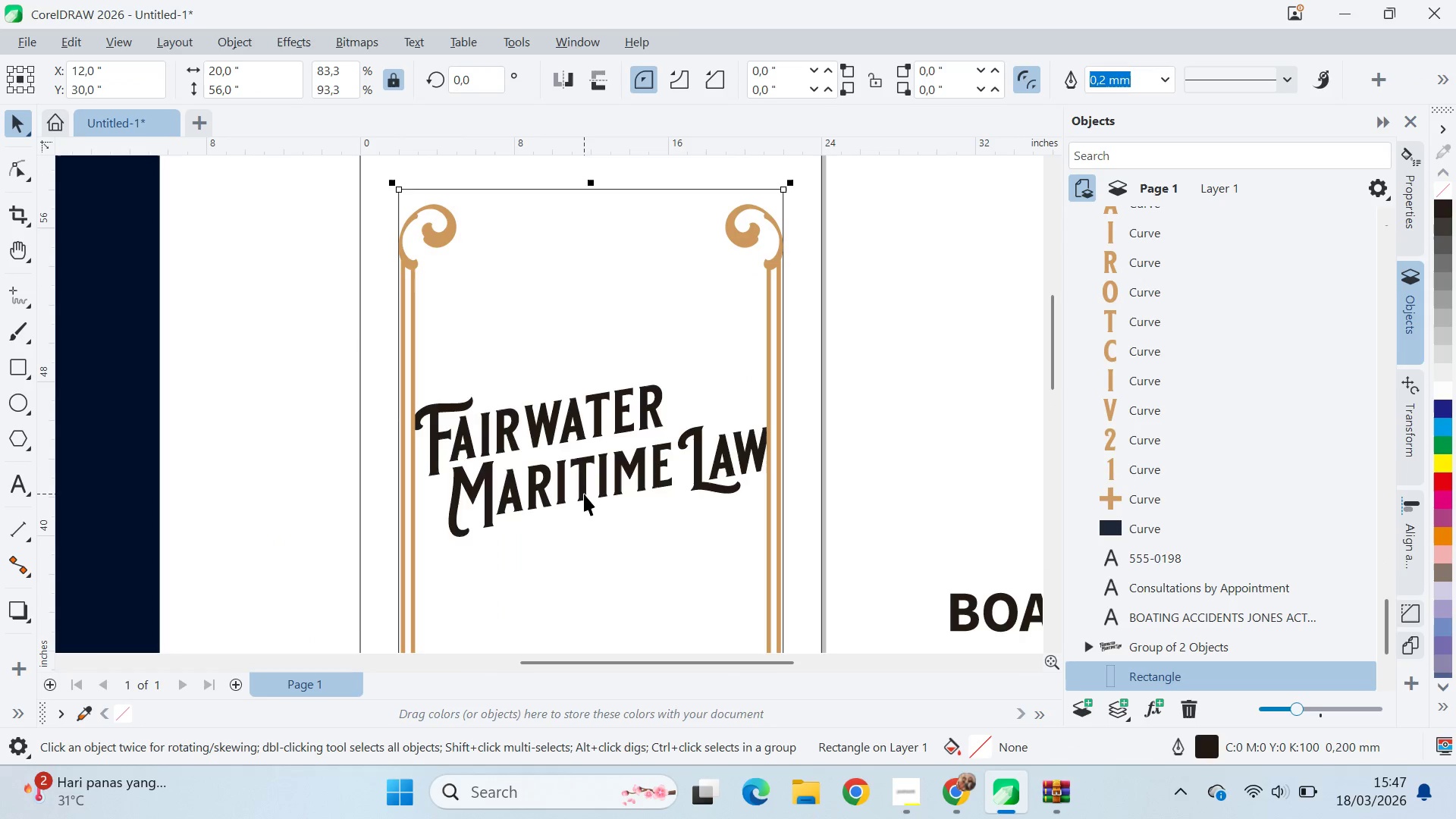 
left_click([584, 493])
 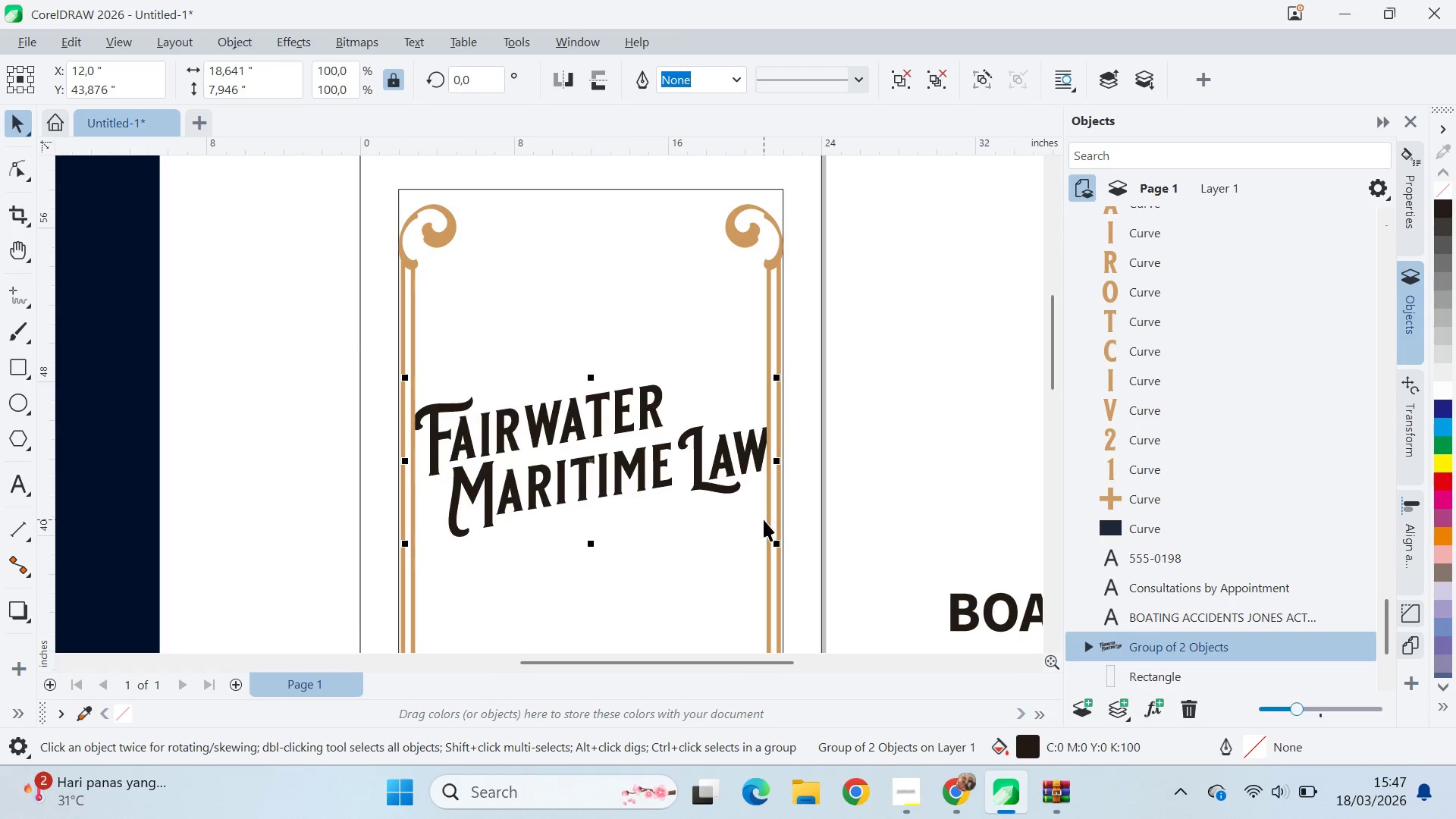 
hold_key(key=ShiftLeft, duration=1.5)
left_click_drag(start_coordinate=[780, 546], to_coordinate=[795, 566])
 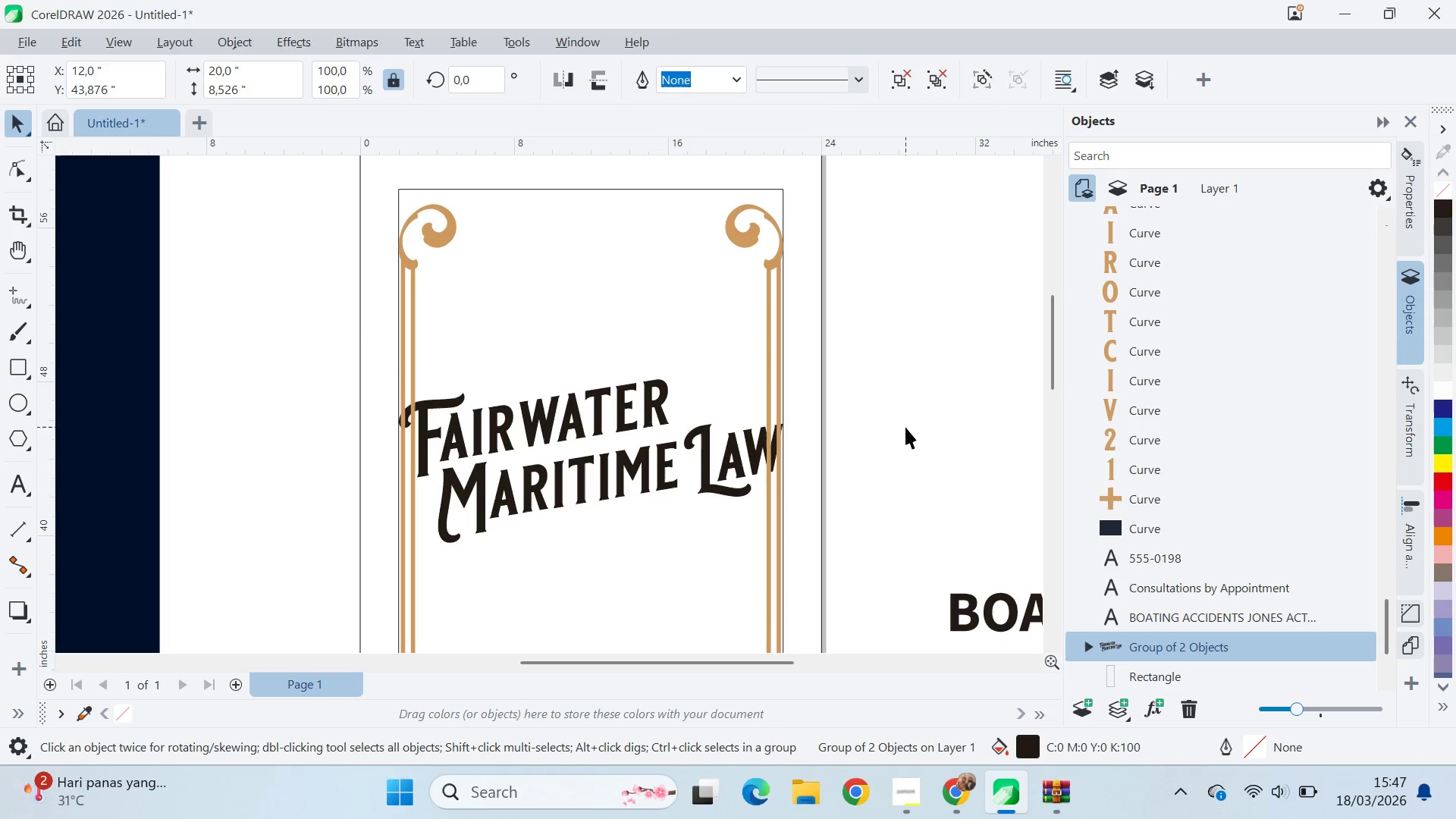 
hold_key(key=ShiftLeft, duration=1.36)
 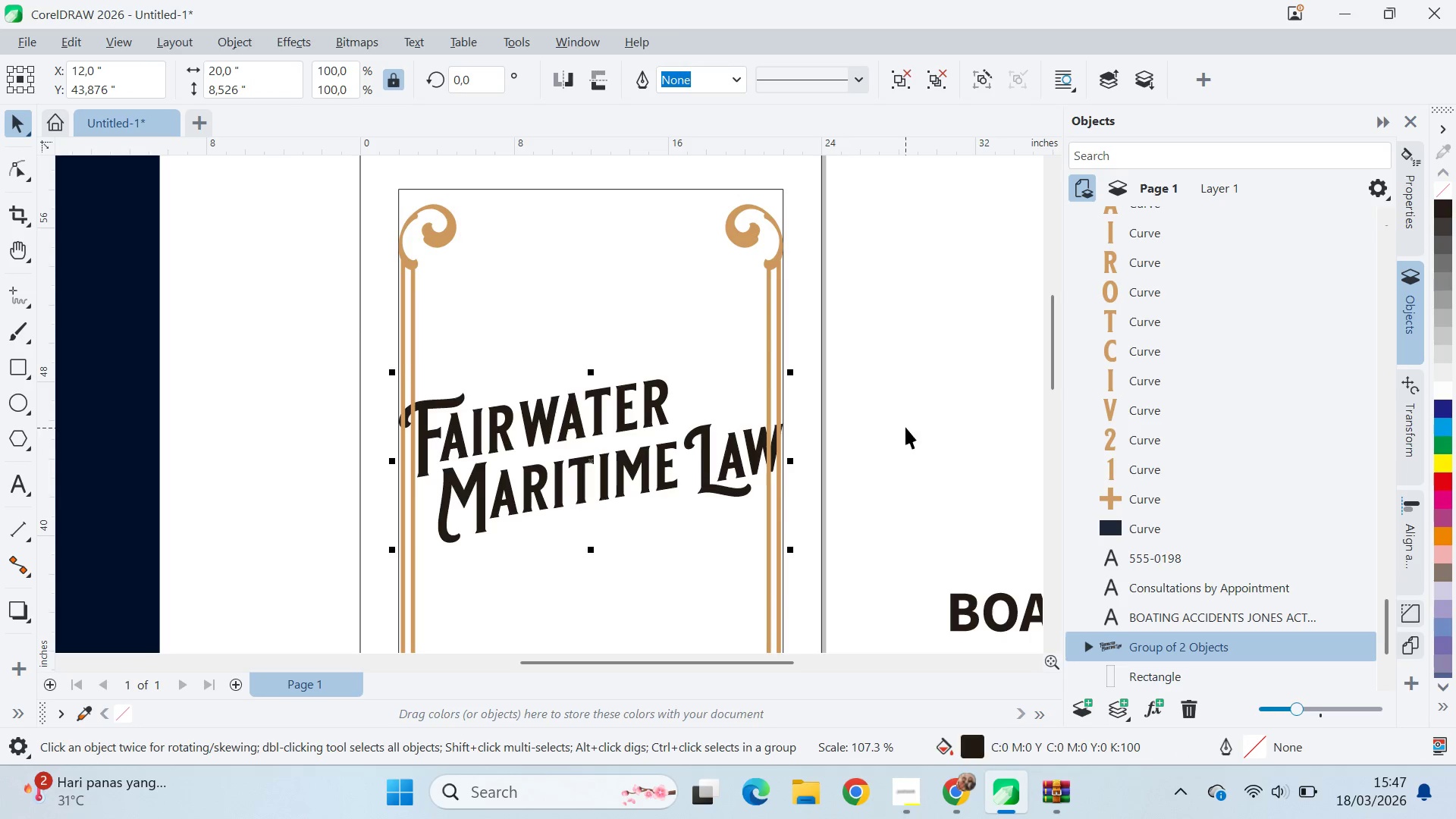 
left_click([905, 427])
 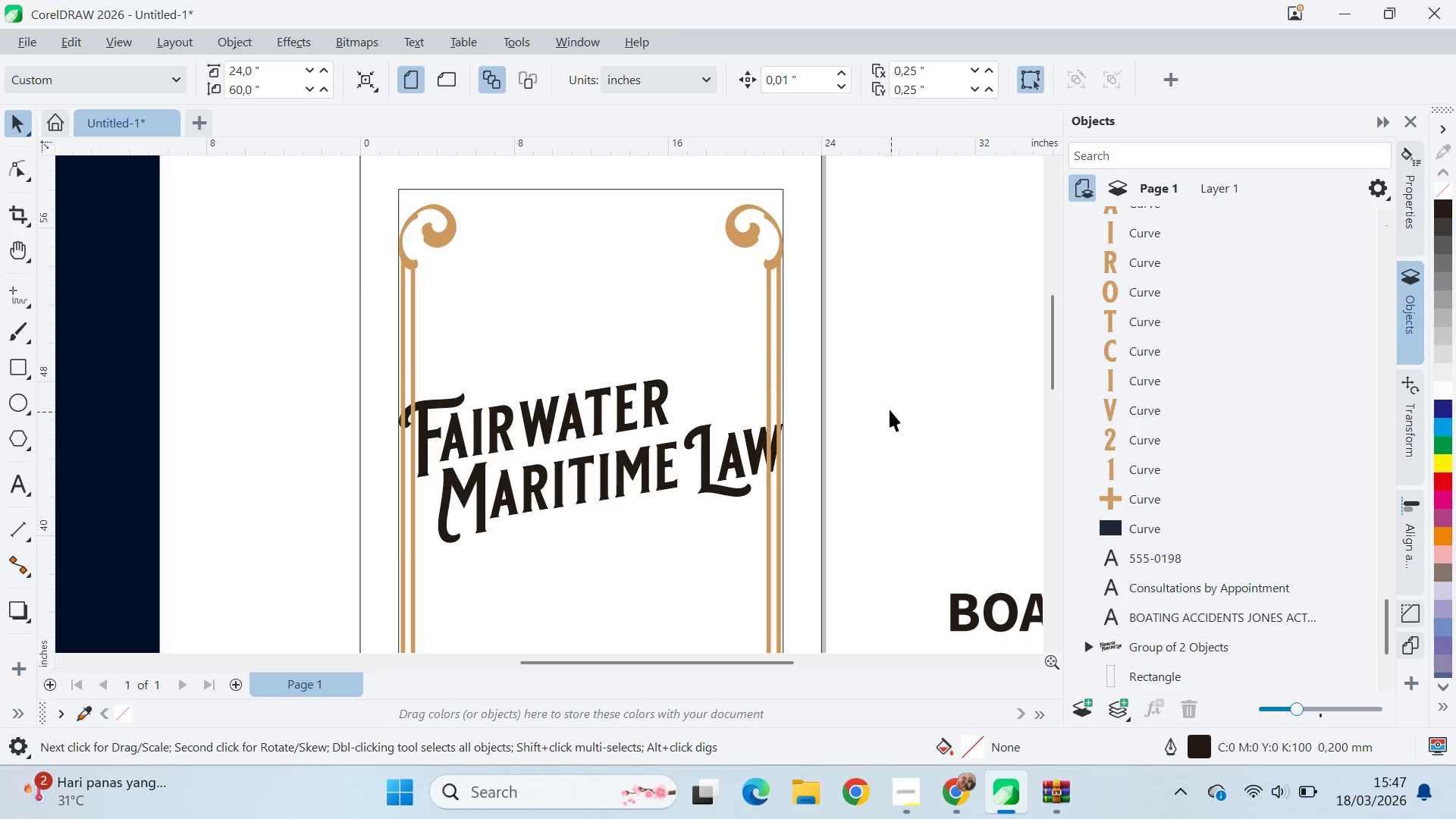 
scroll: coordinate [890, 409], scroll_direction: down, amount: 9.0
 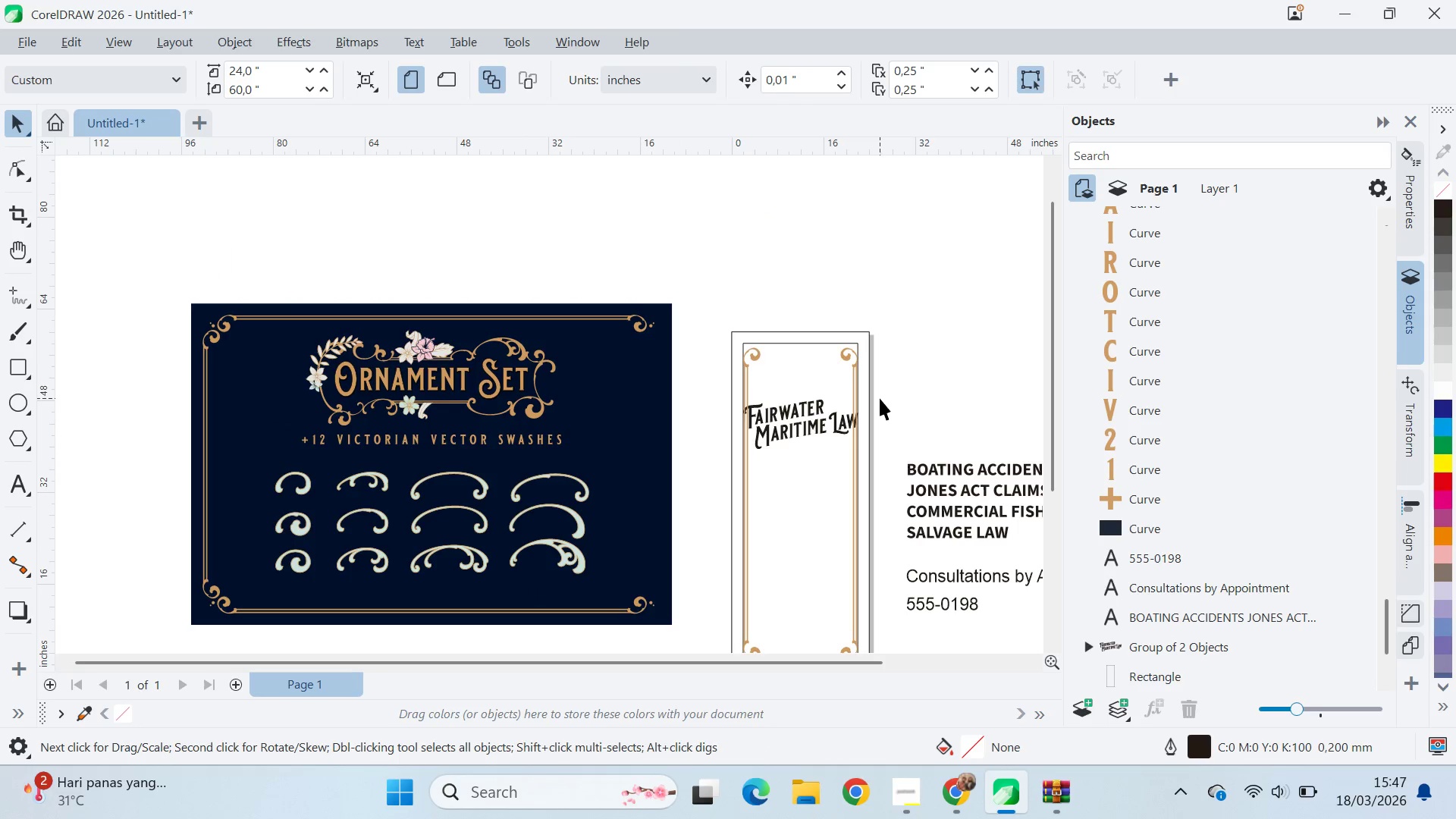 
left_click([605, 323])
 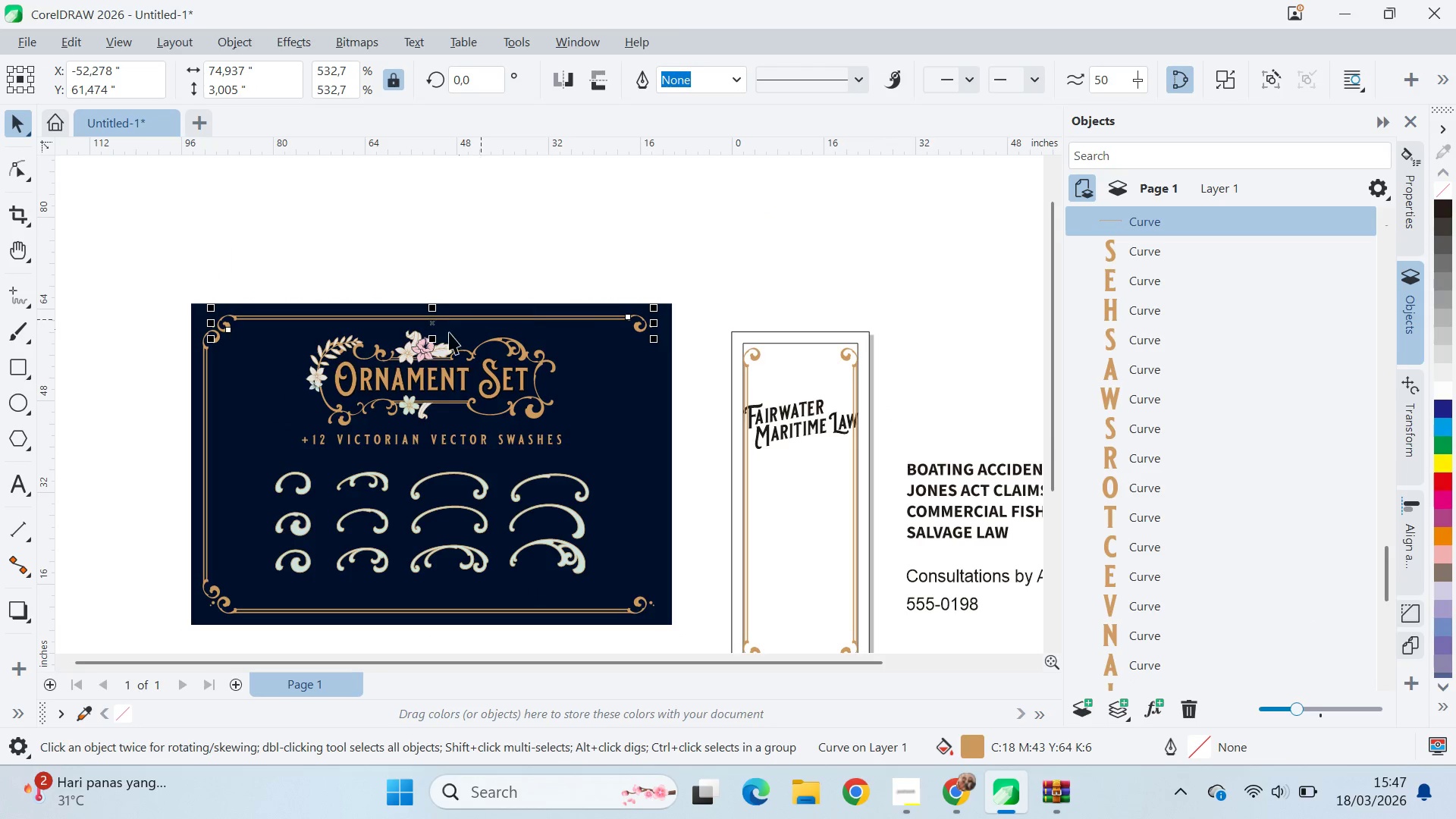 
left_click_drag(start_coordinate=[432, 321], to_coordinate=[767, 319])
 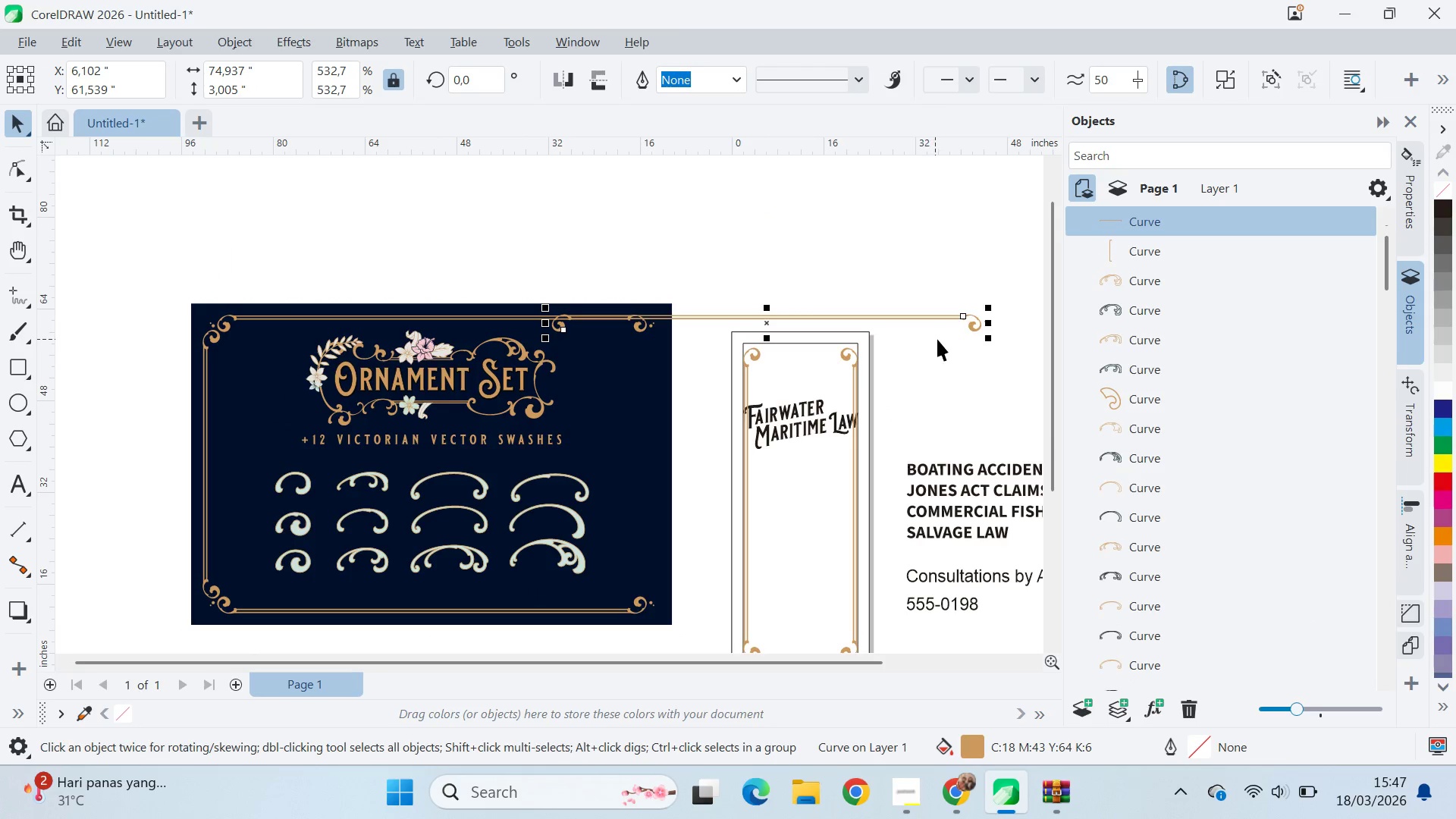 
right_click([767, 321])
 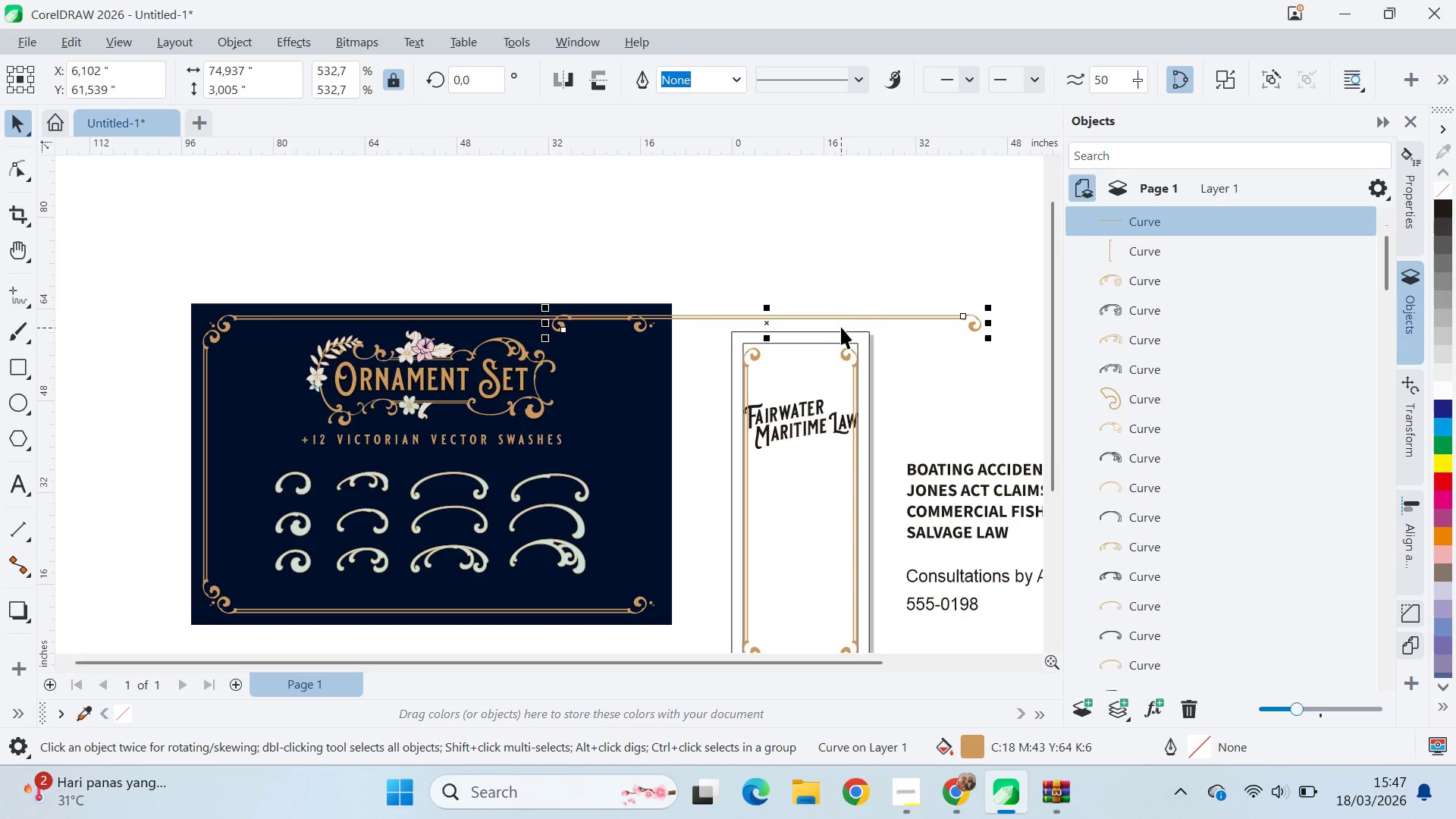 
left_click_drag(start_coordinate=[836, 317], to_coordinate=[861, 273])
 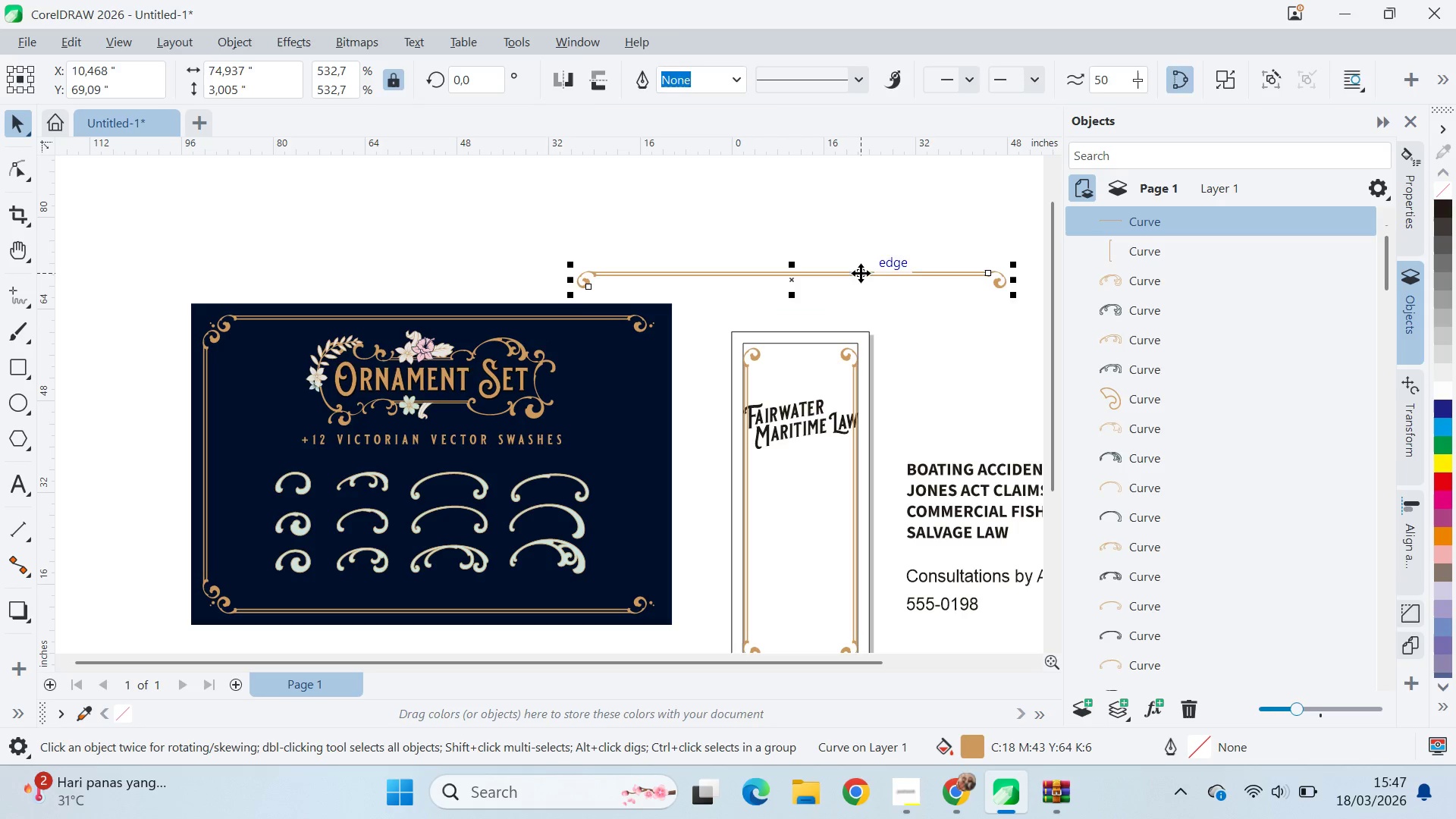 
key(A)
 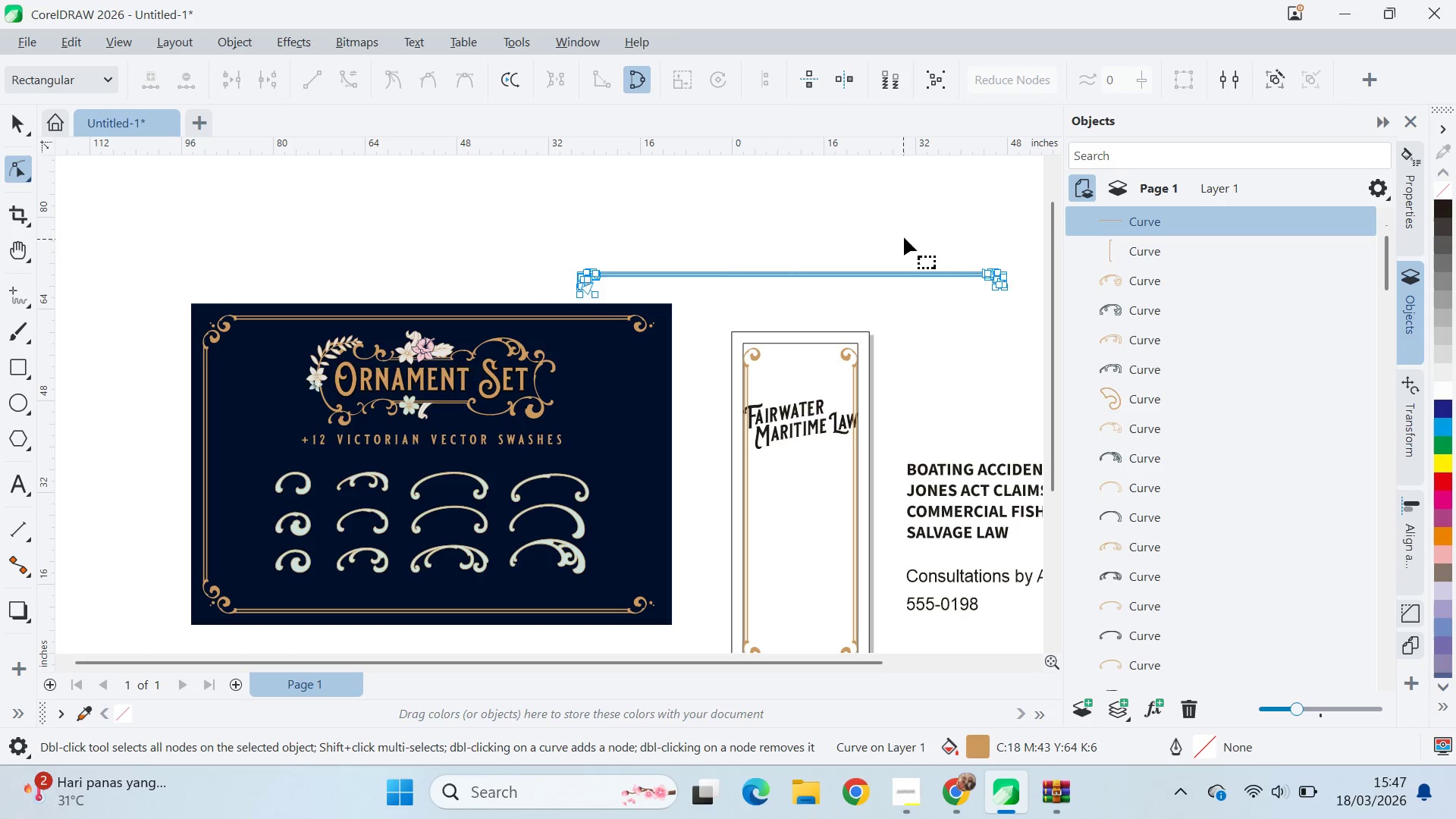 
left_click_drag(start_coordinate=[909, 236], to_coordinate=[1031, 308])
 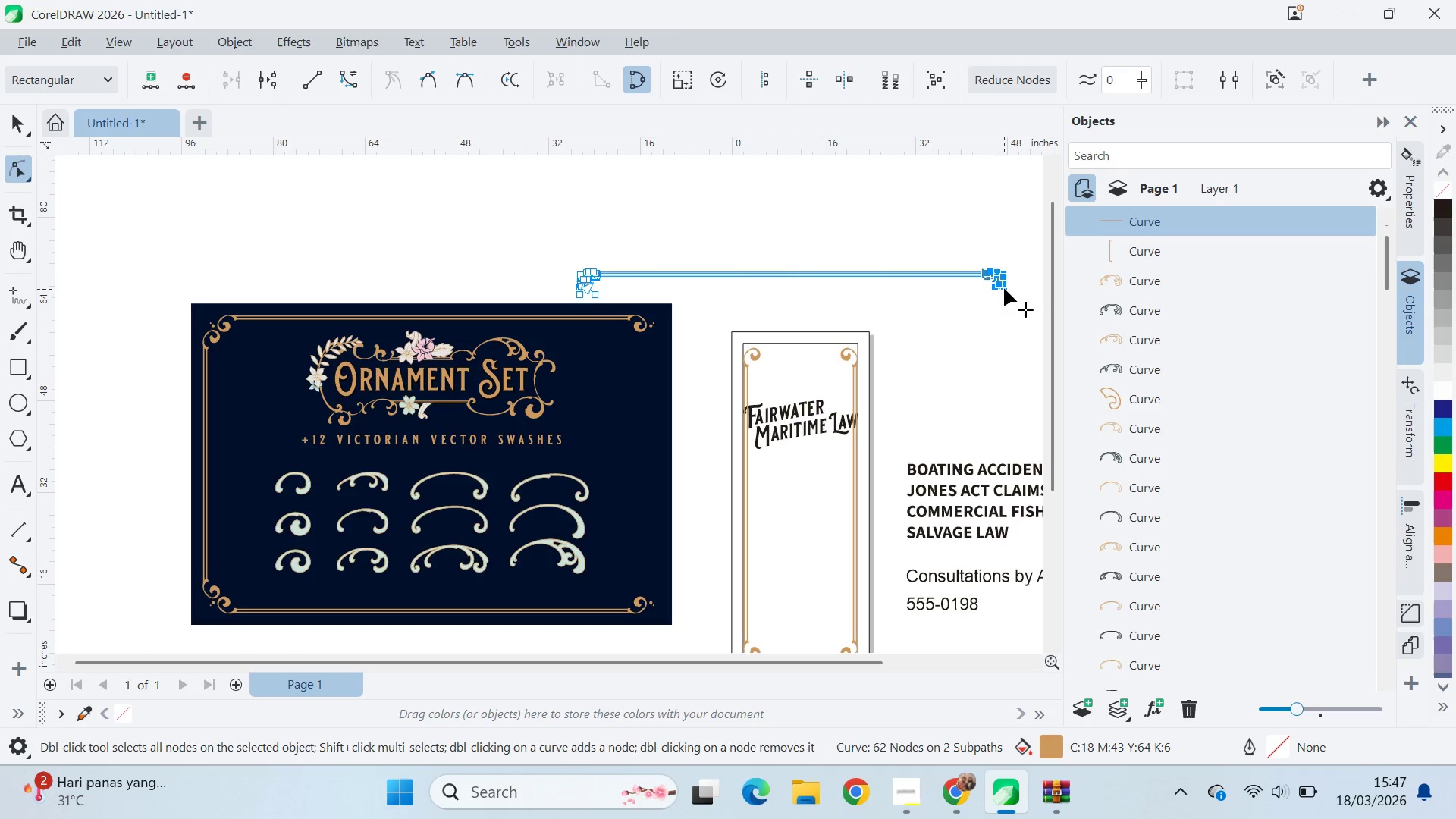 
left_click_drag(start_coordinate=[1004, 287], to_coordinate=[662, 288])
 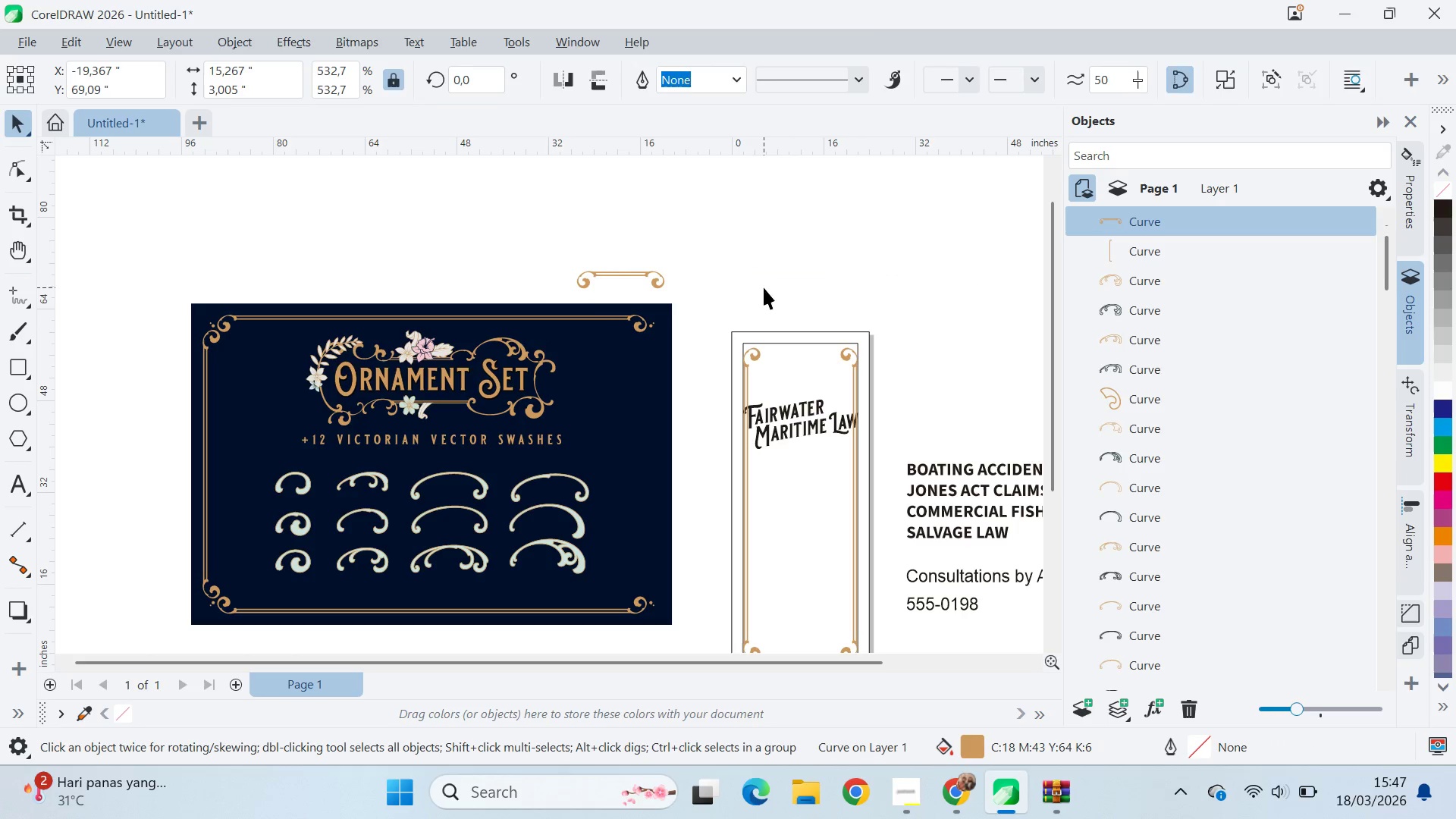 
hold_key(key=ShiftLeft, duration=1.5)
 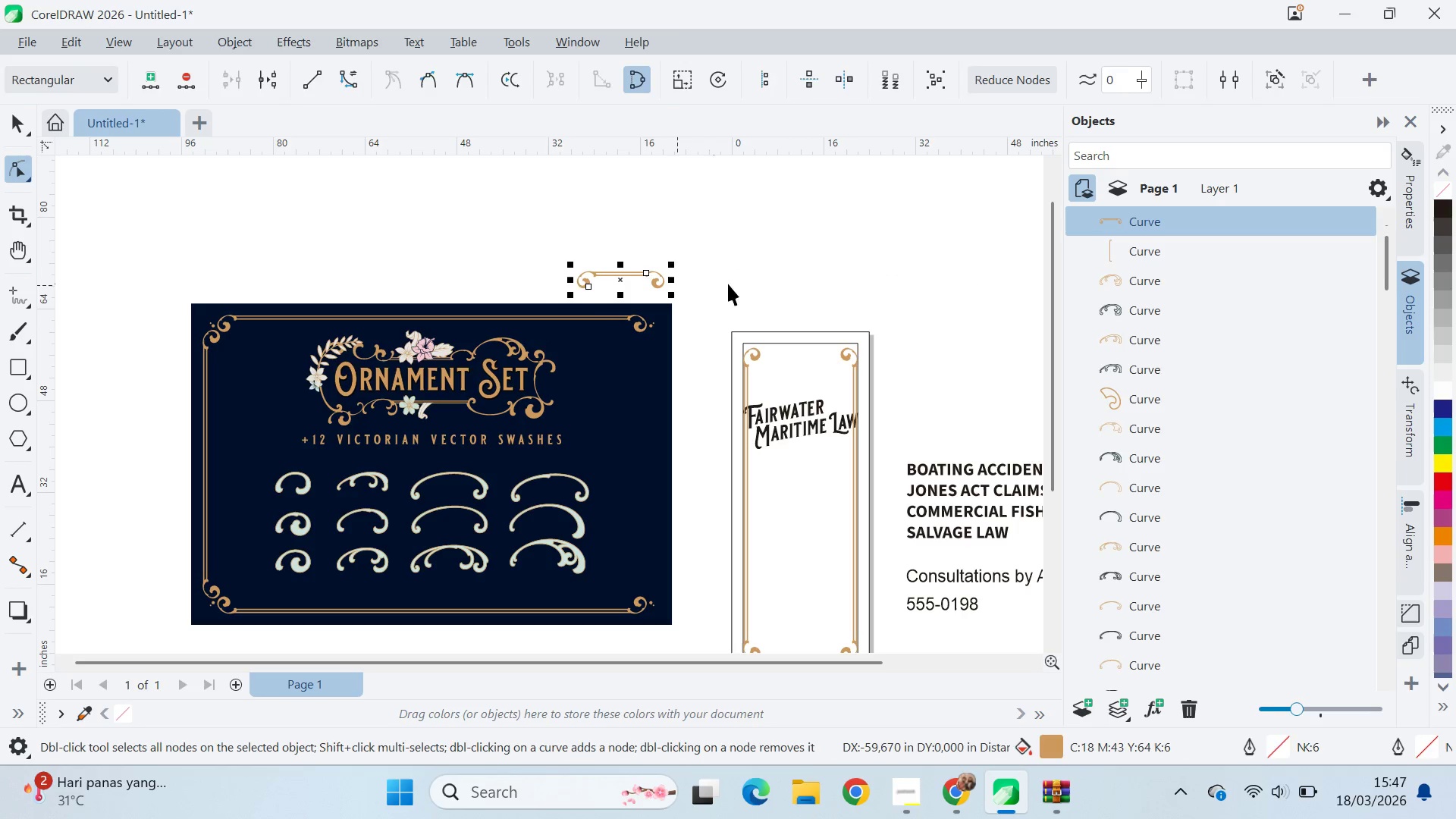 
hold_key(key=ShiftLeft, duration=0.31)
 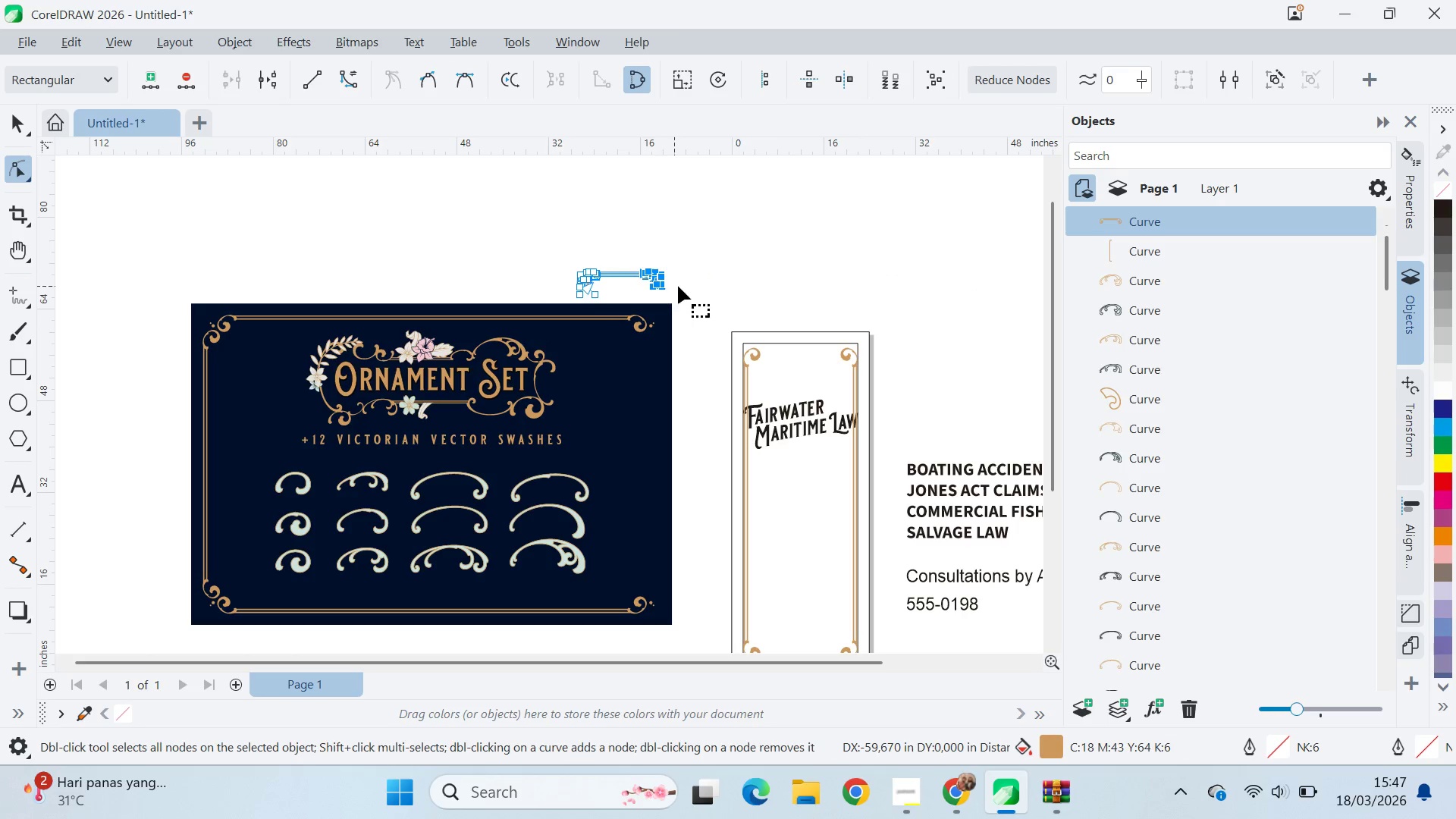 
key(V)
 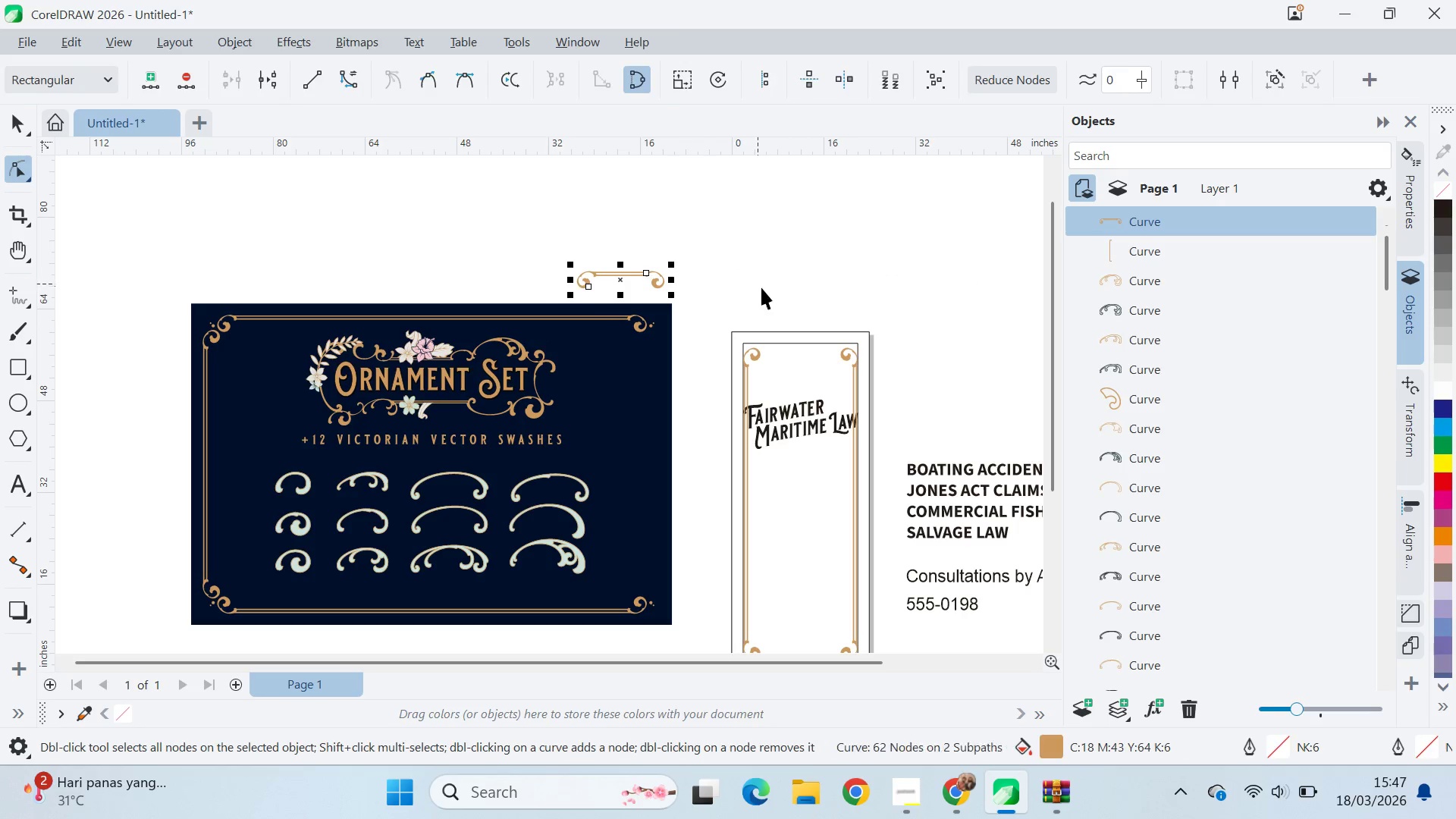 
left_click([764, 287])
 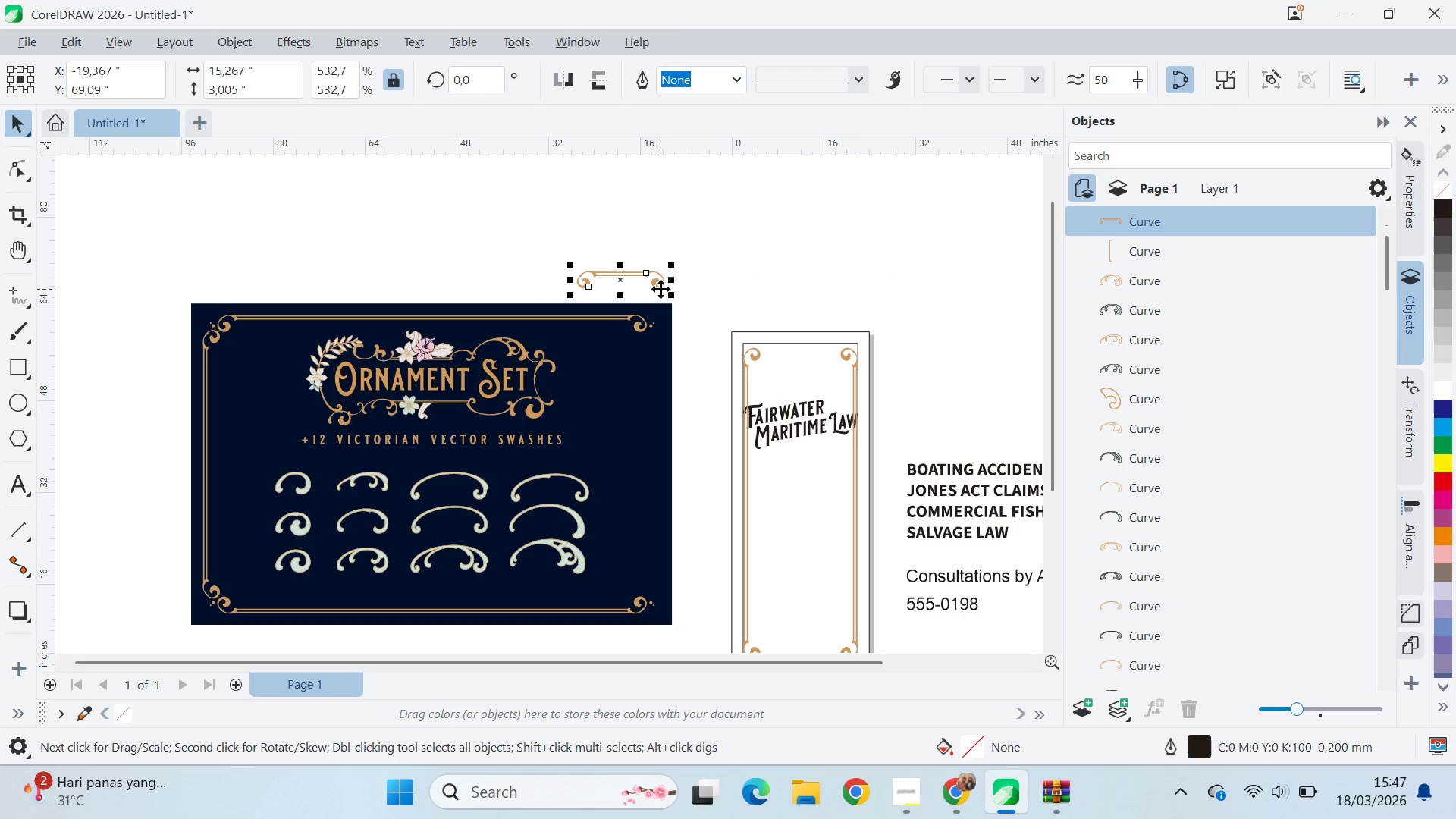 
hold_key(key=ShiftLeft, duration=0.41)
left_click([810, 379])
 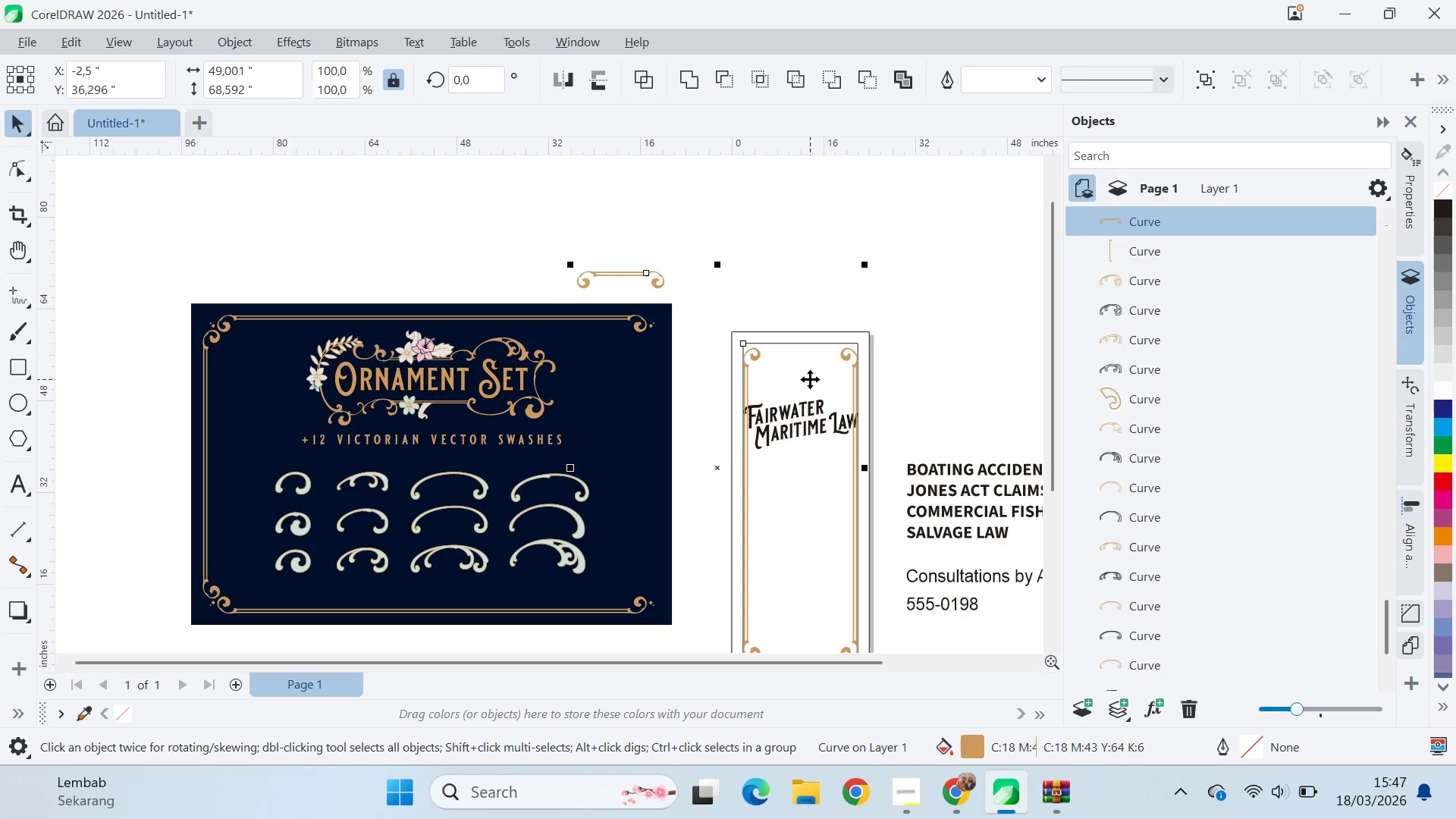 
key(C)
 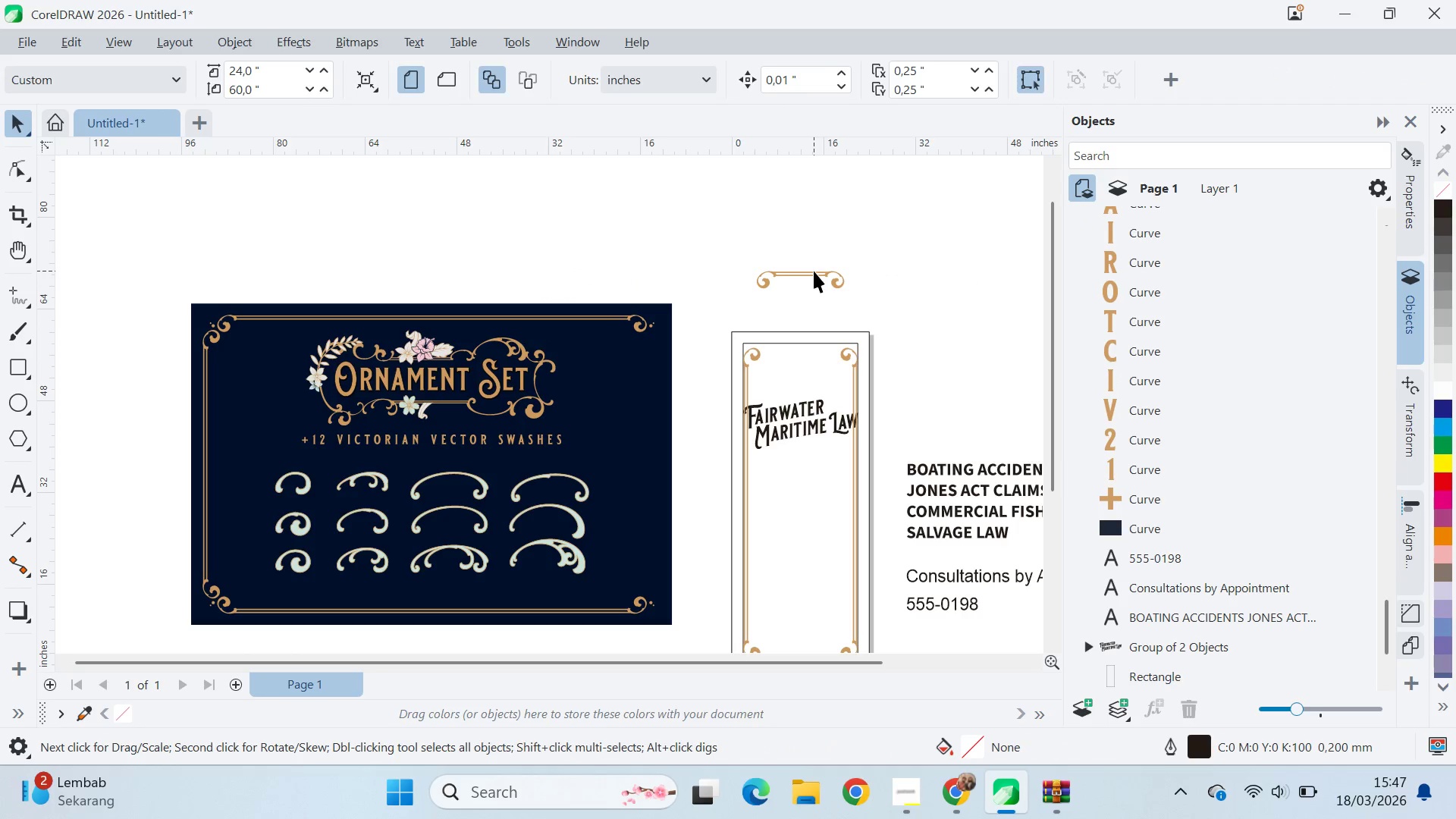 
left_click_drag(start_coordinate=[814, 271], to_coordinate=[811, 350])
 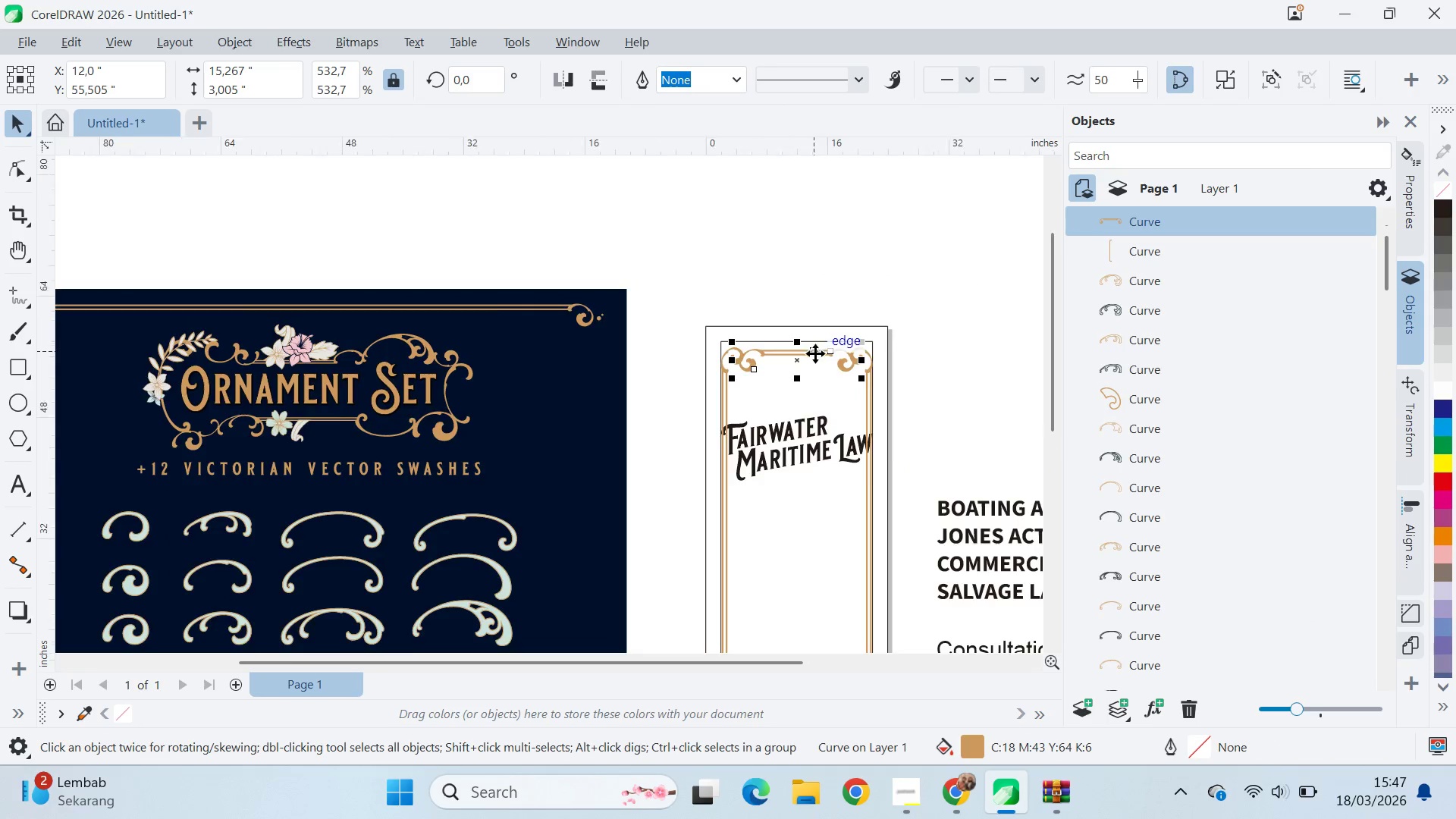 
hold_key(key=ShiftLeft, duration=1.36)
 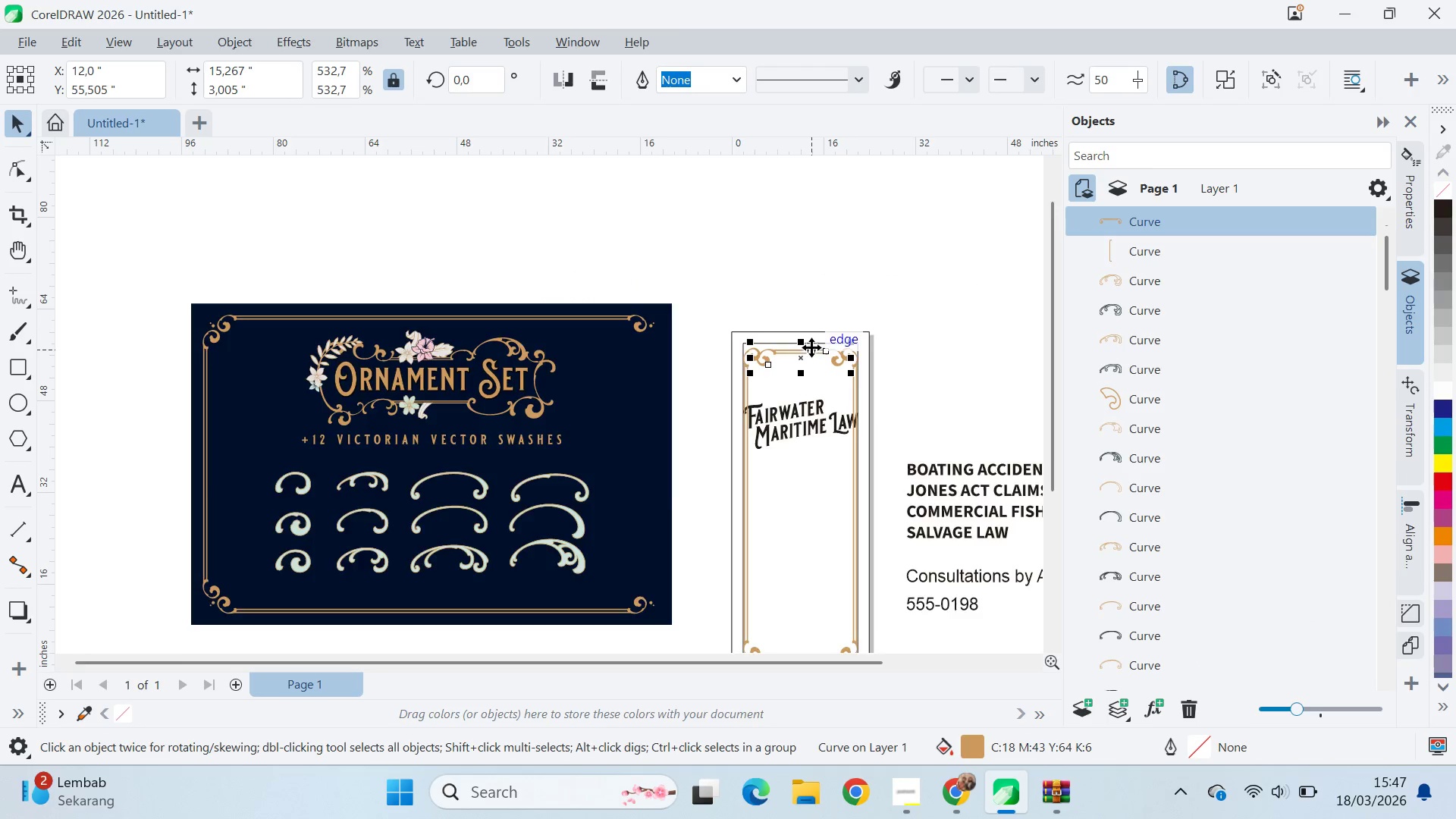 
left_click_drag(start_coordinate=[805, 358], to_coordinate=[823, 364])
 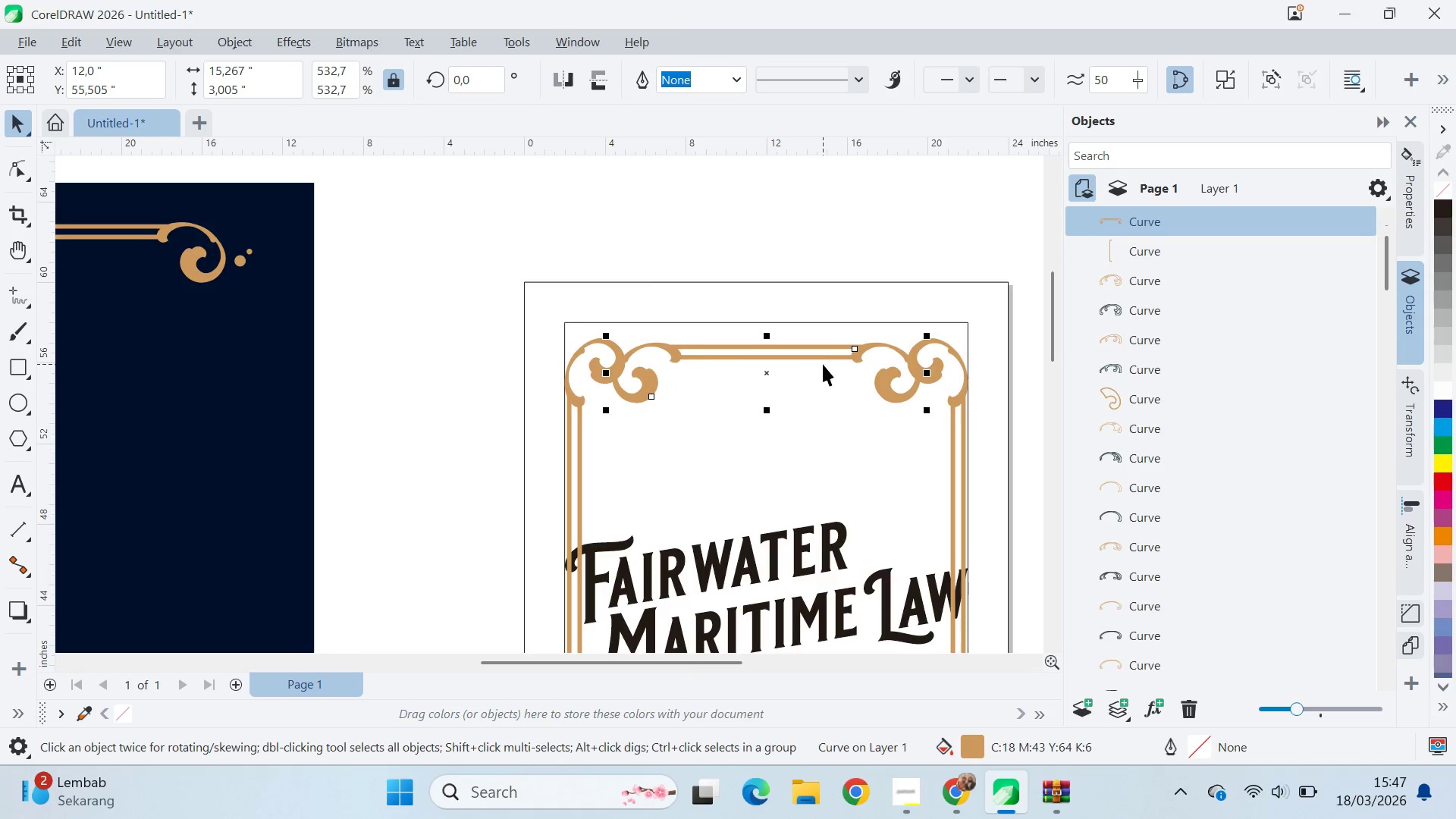 
hold_key(key=ShiftLeft, duration=1.5)
 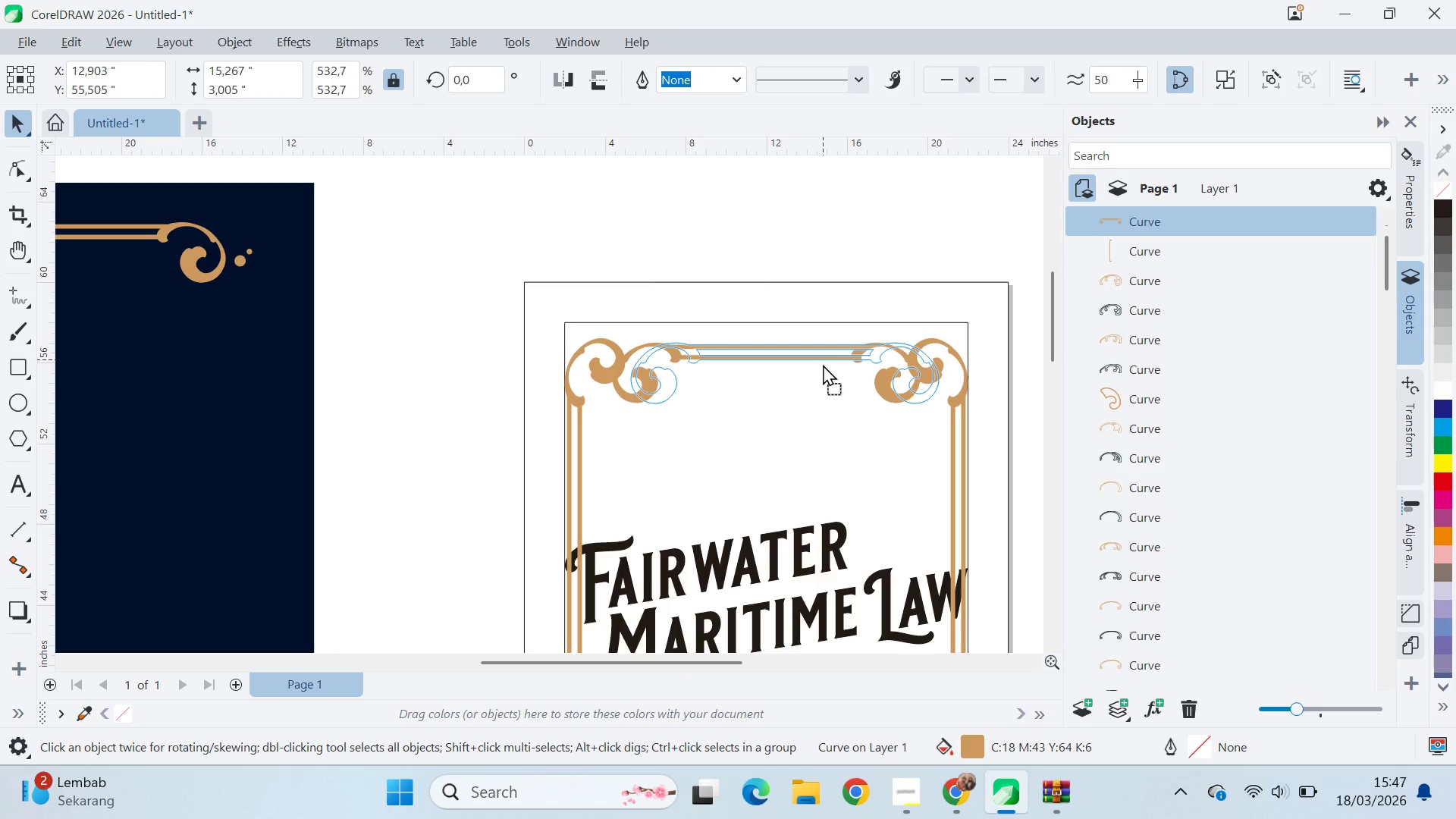 
scroll: coordinate [815, 353], scroll_direction: up, amount: 9.0
 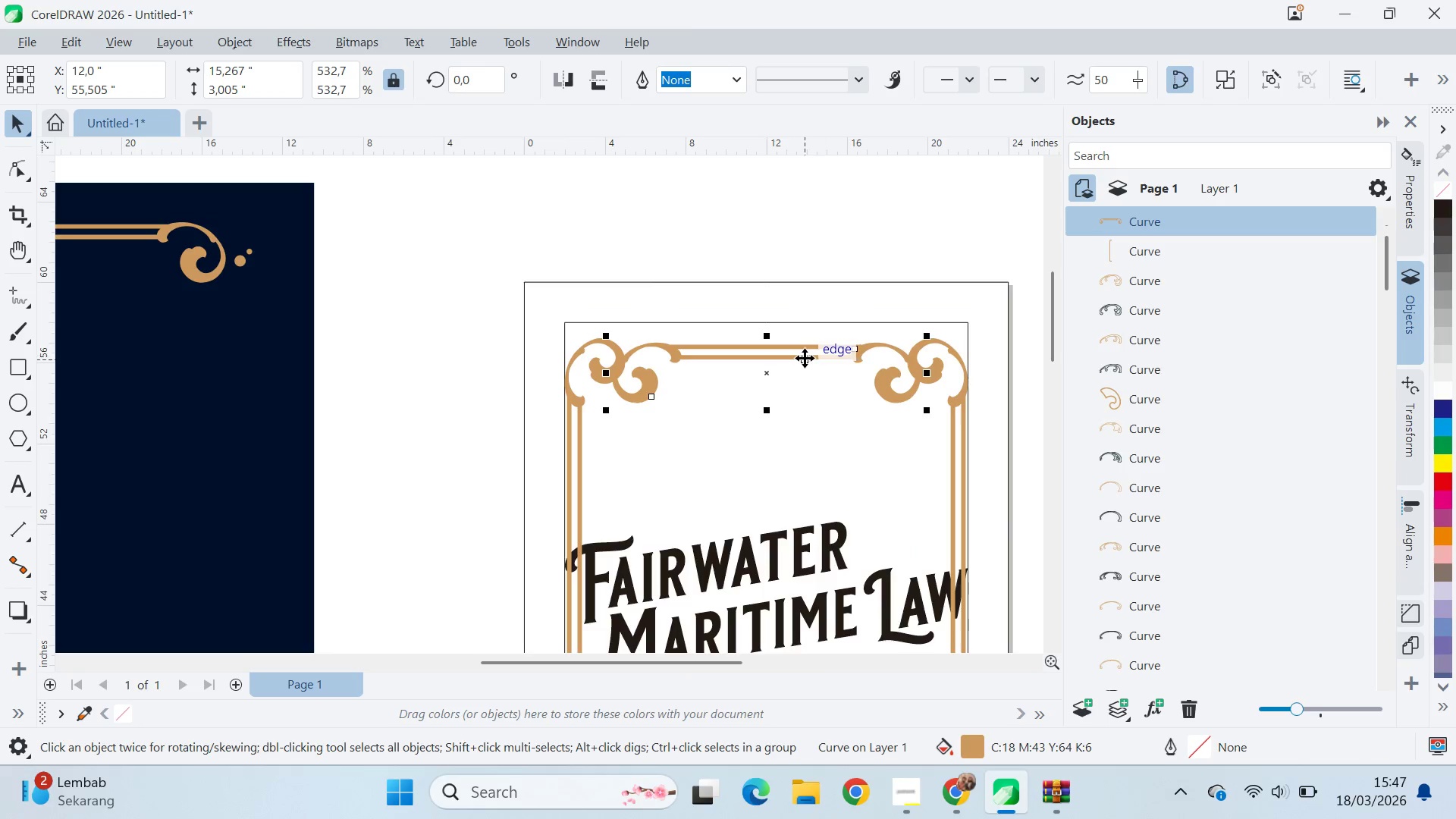 
hold_key(key=ShiftLeft, duration=0.59)
 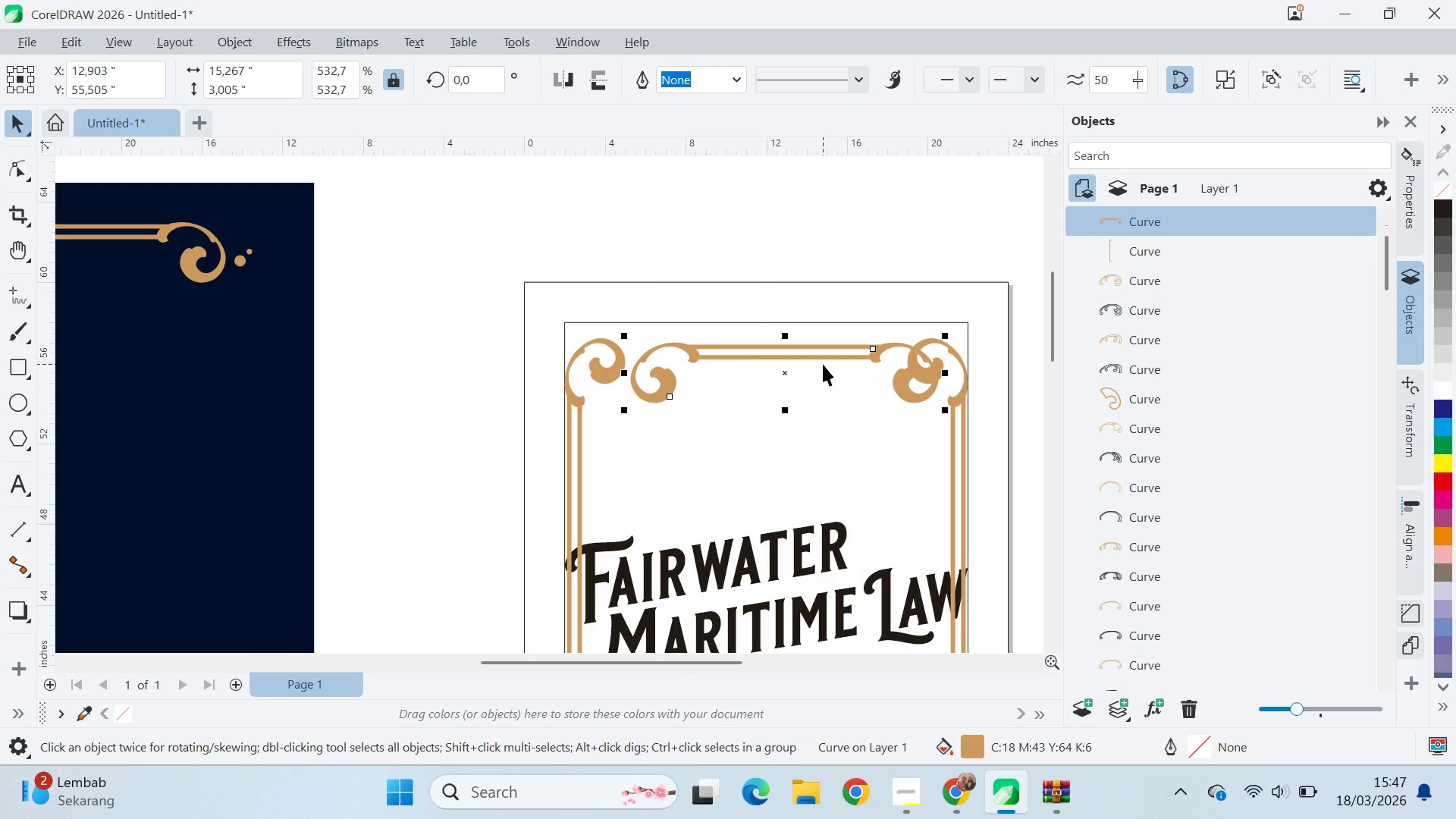 
key(Control+ControlLeft)
 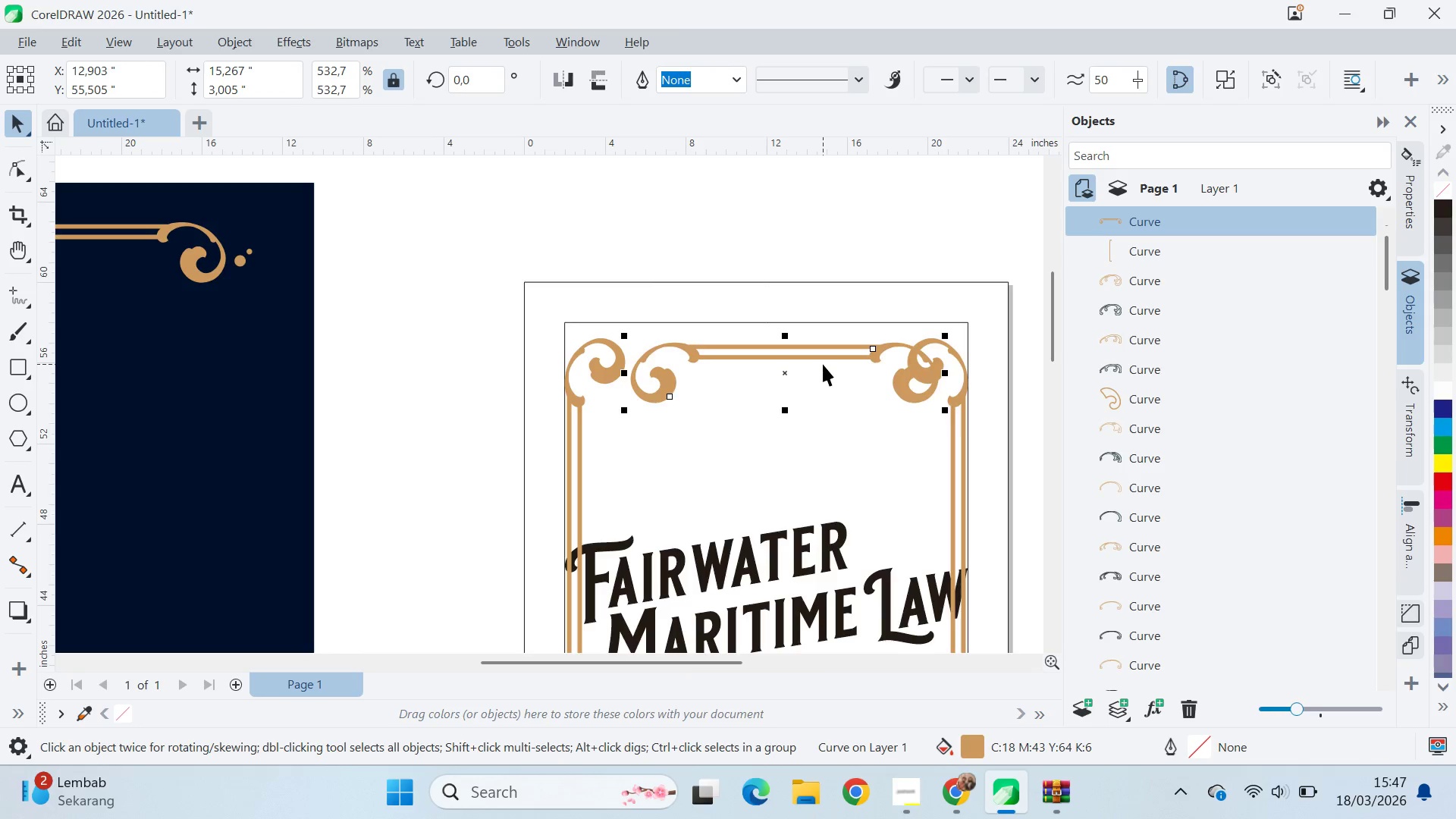 
key(Control+Z)
 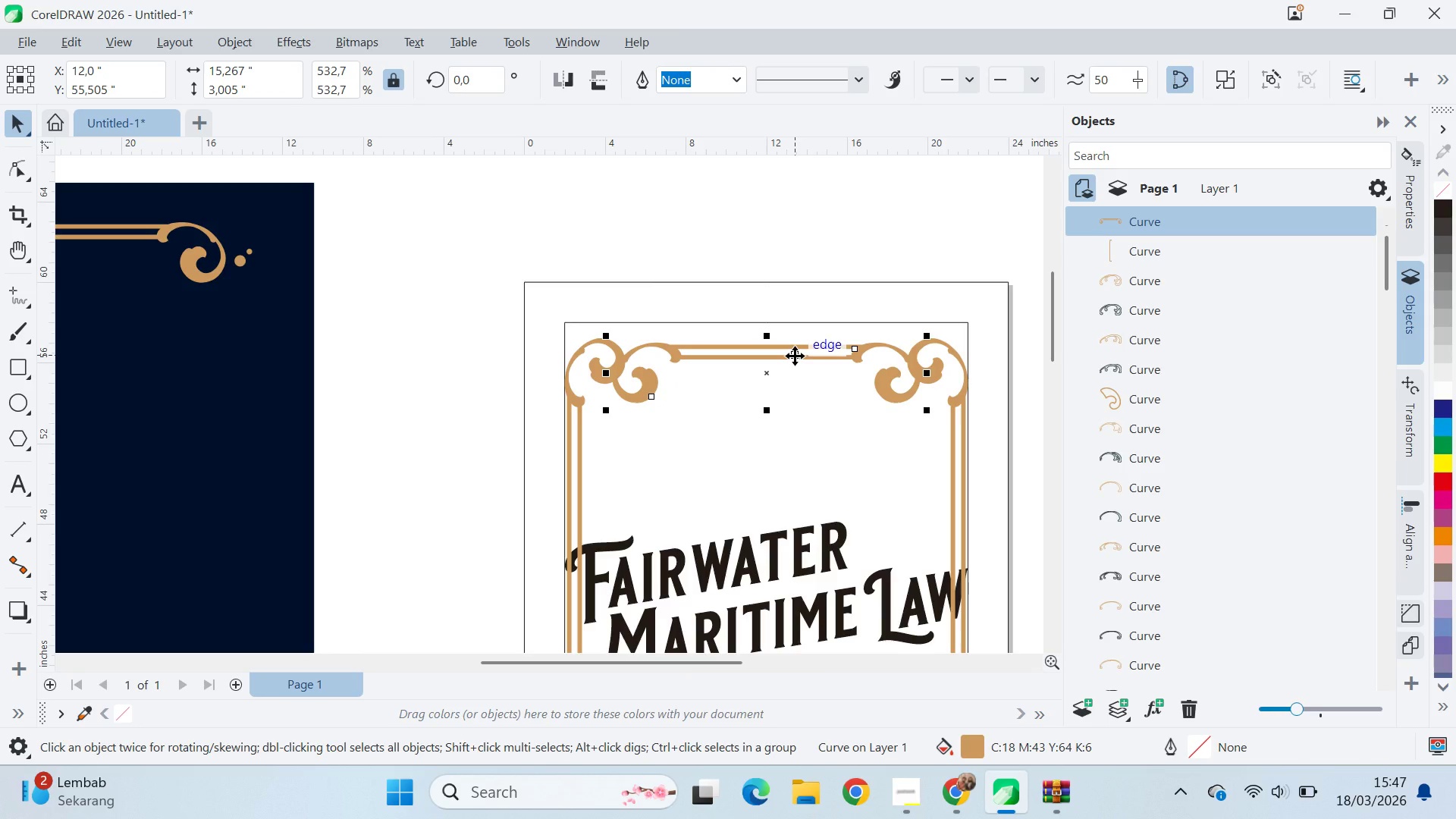 
left_click_drag(start_coordinate=[795, 356], to_coordinate=[793, 342])
 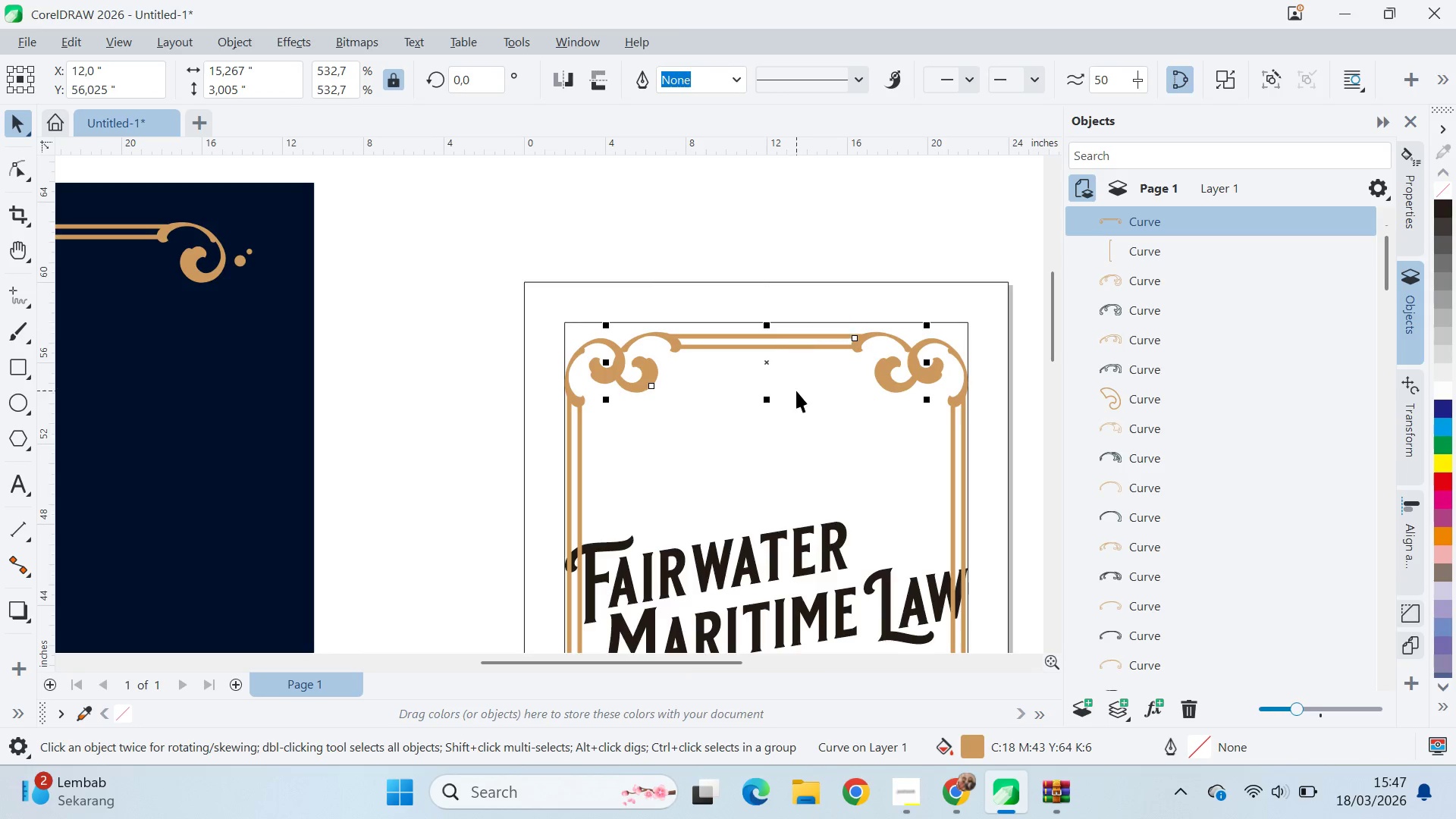 
hold_key(key=ShiftLeft, duration=1.3)
left_click([796, 391])
 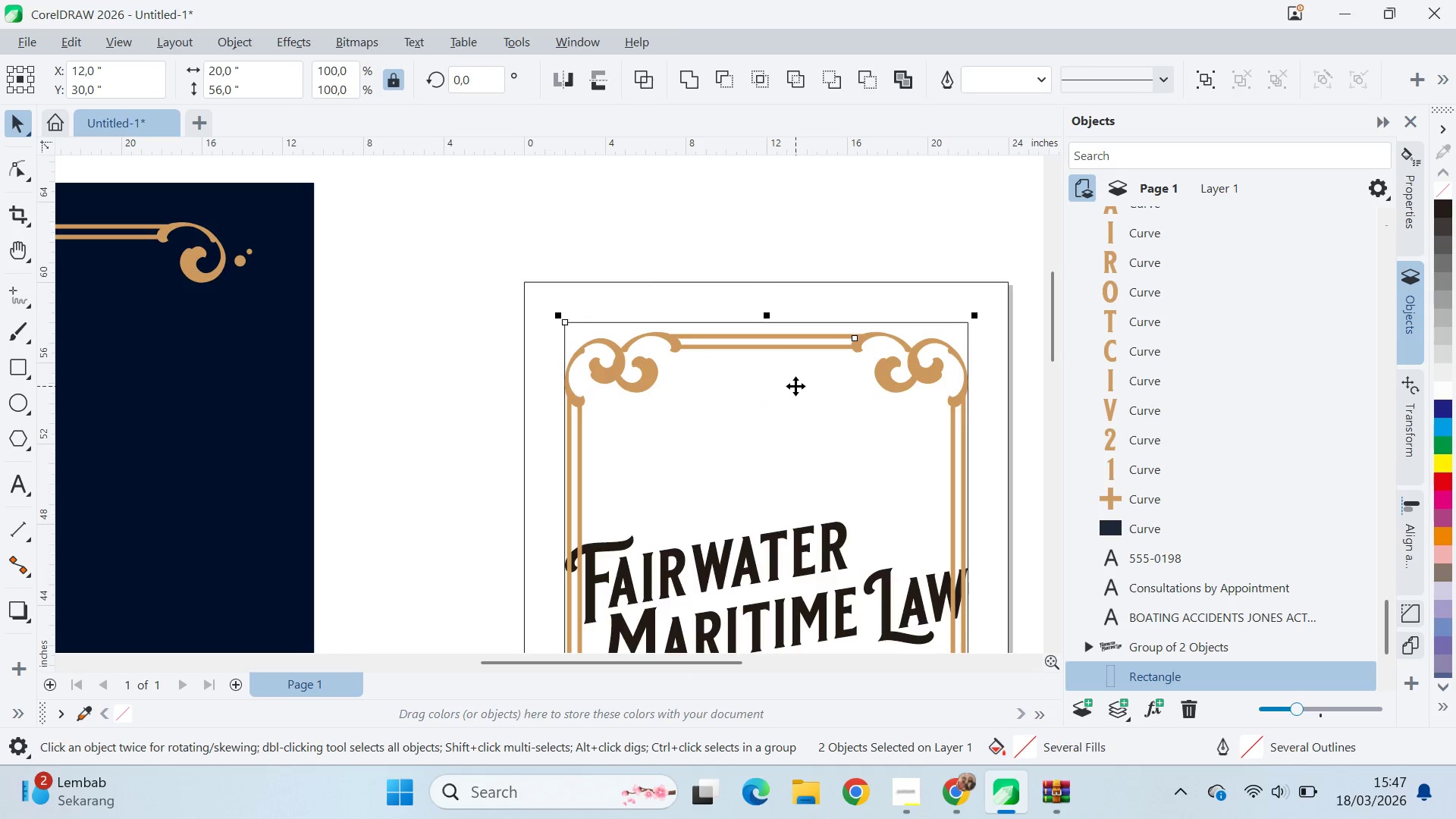 
key(T)
 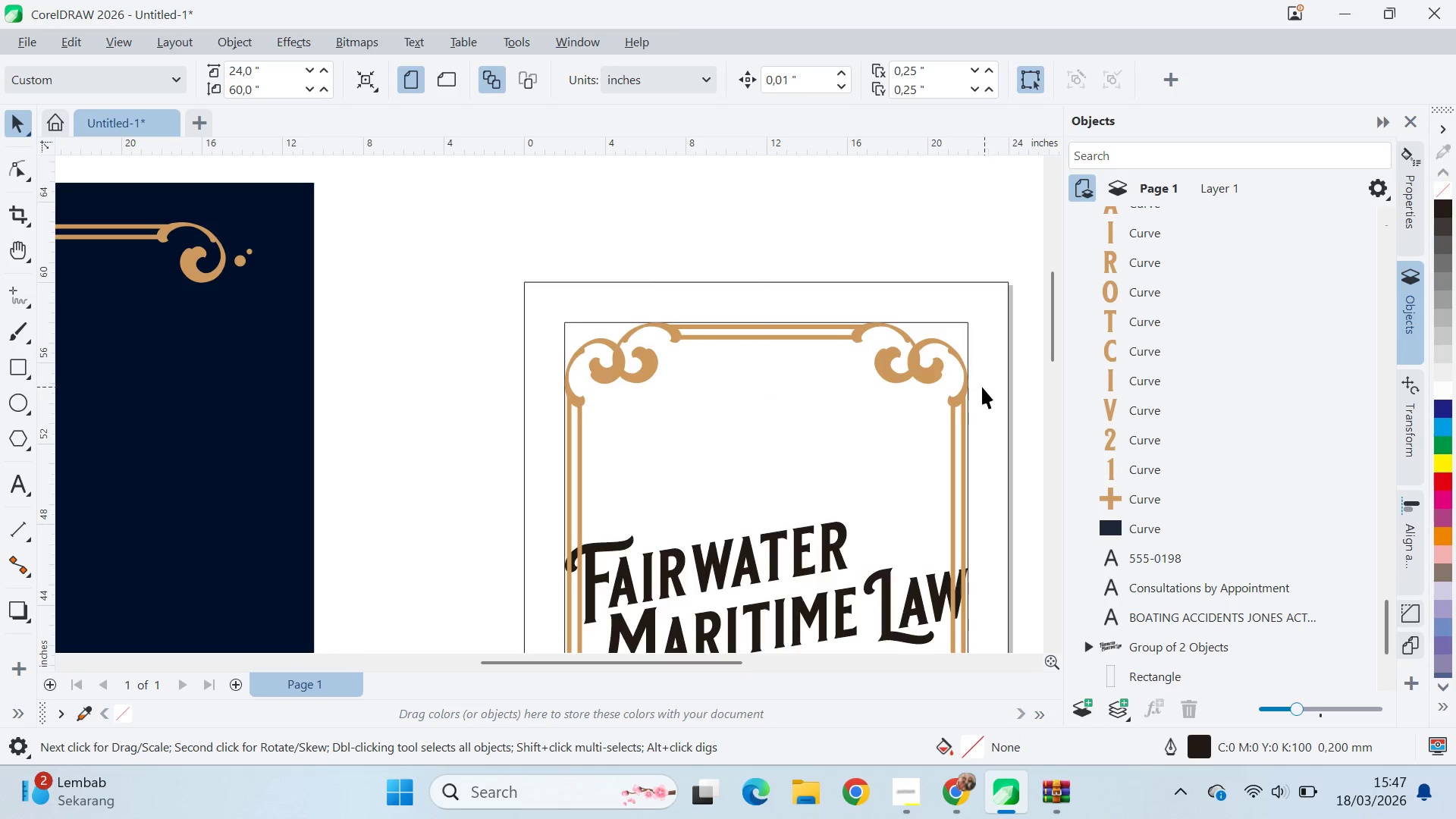 
left_click([958, 412])
 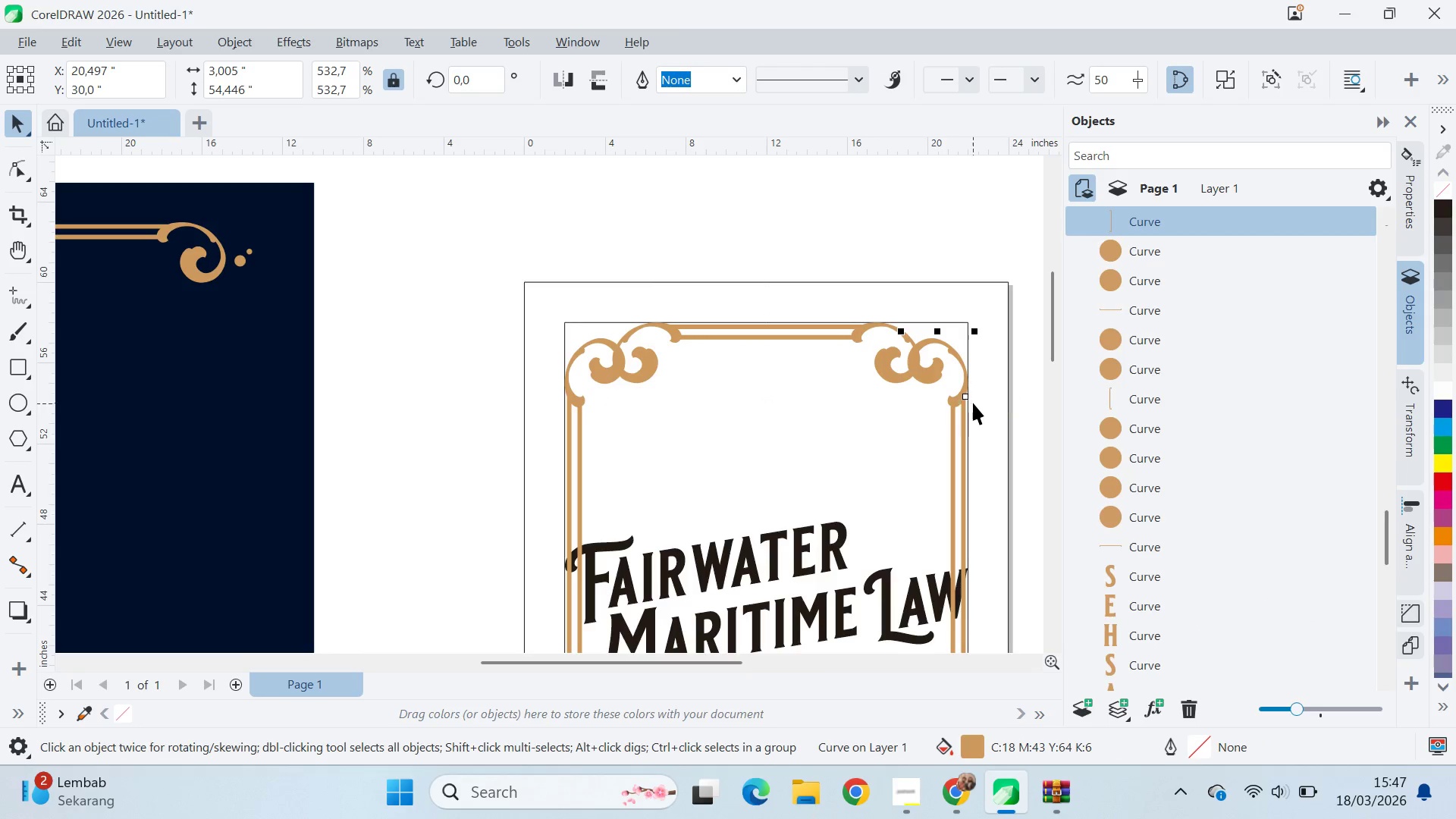 
type(qv[Delete]q)
 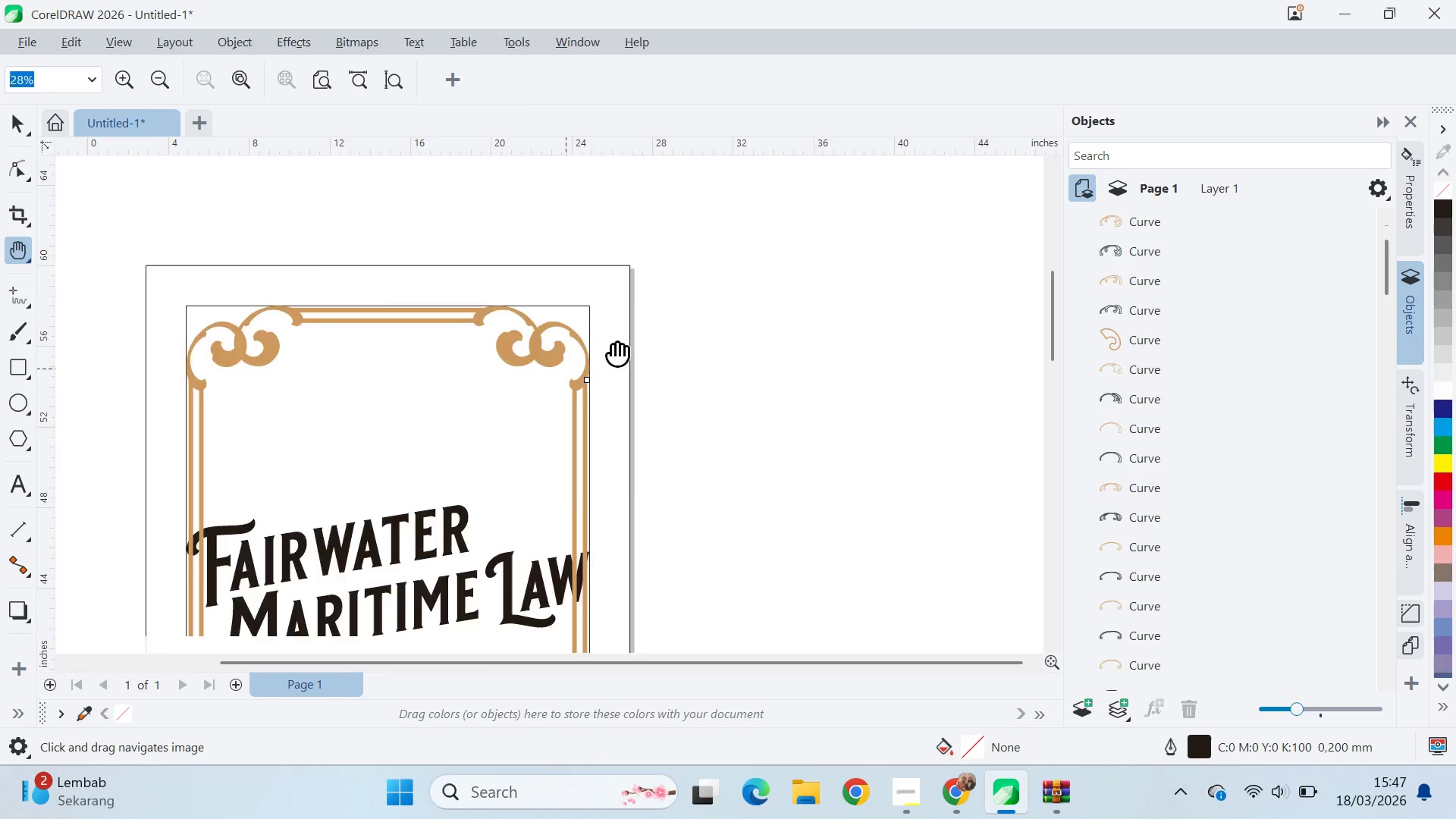 
left_click_drag(start_coordinate=[956, 385], to_coordinate=[783, 317])
 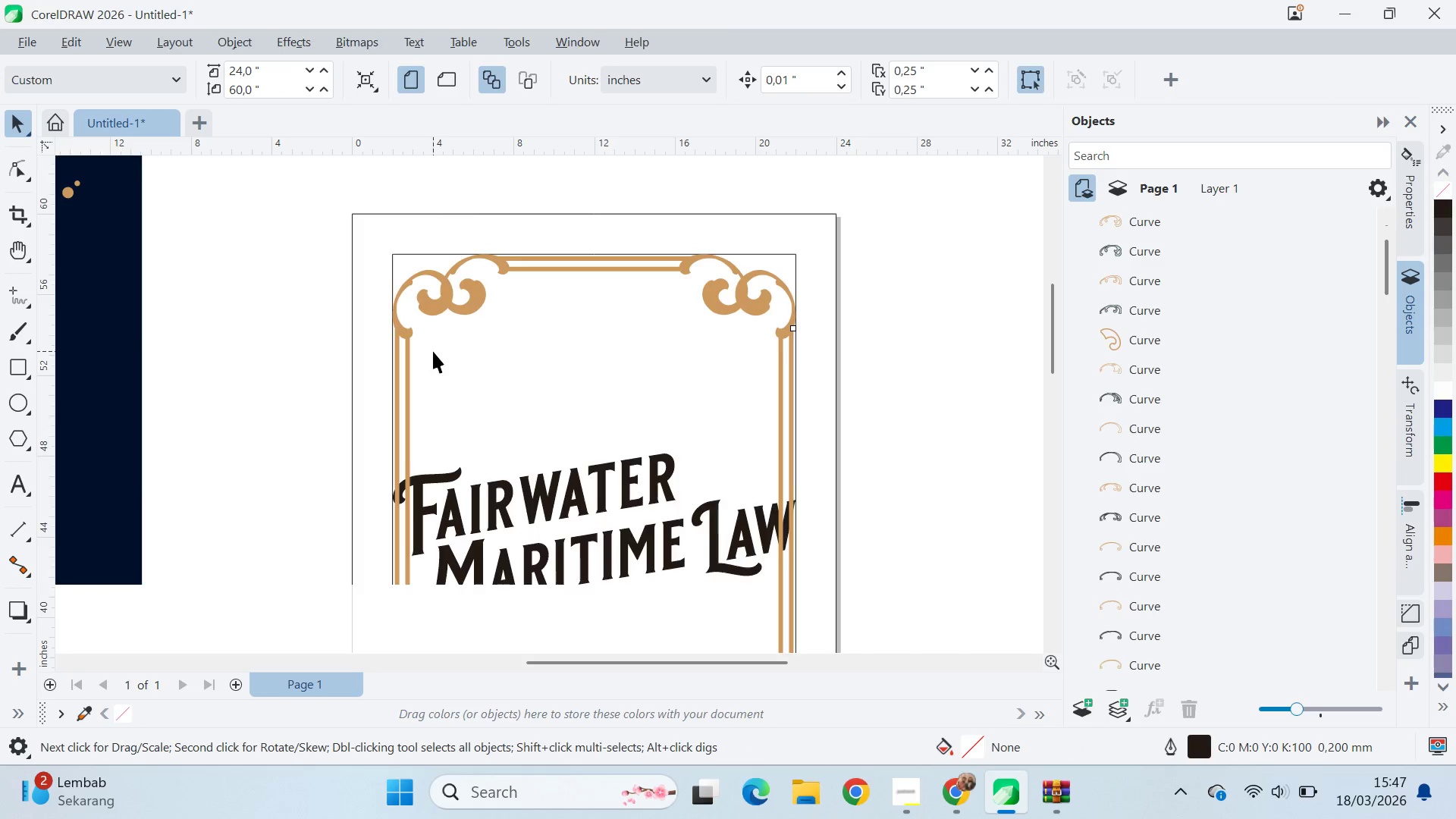 
left_click_drag(start_coordinate=[422, 423], to_coordinate=[691, 305])
 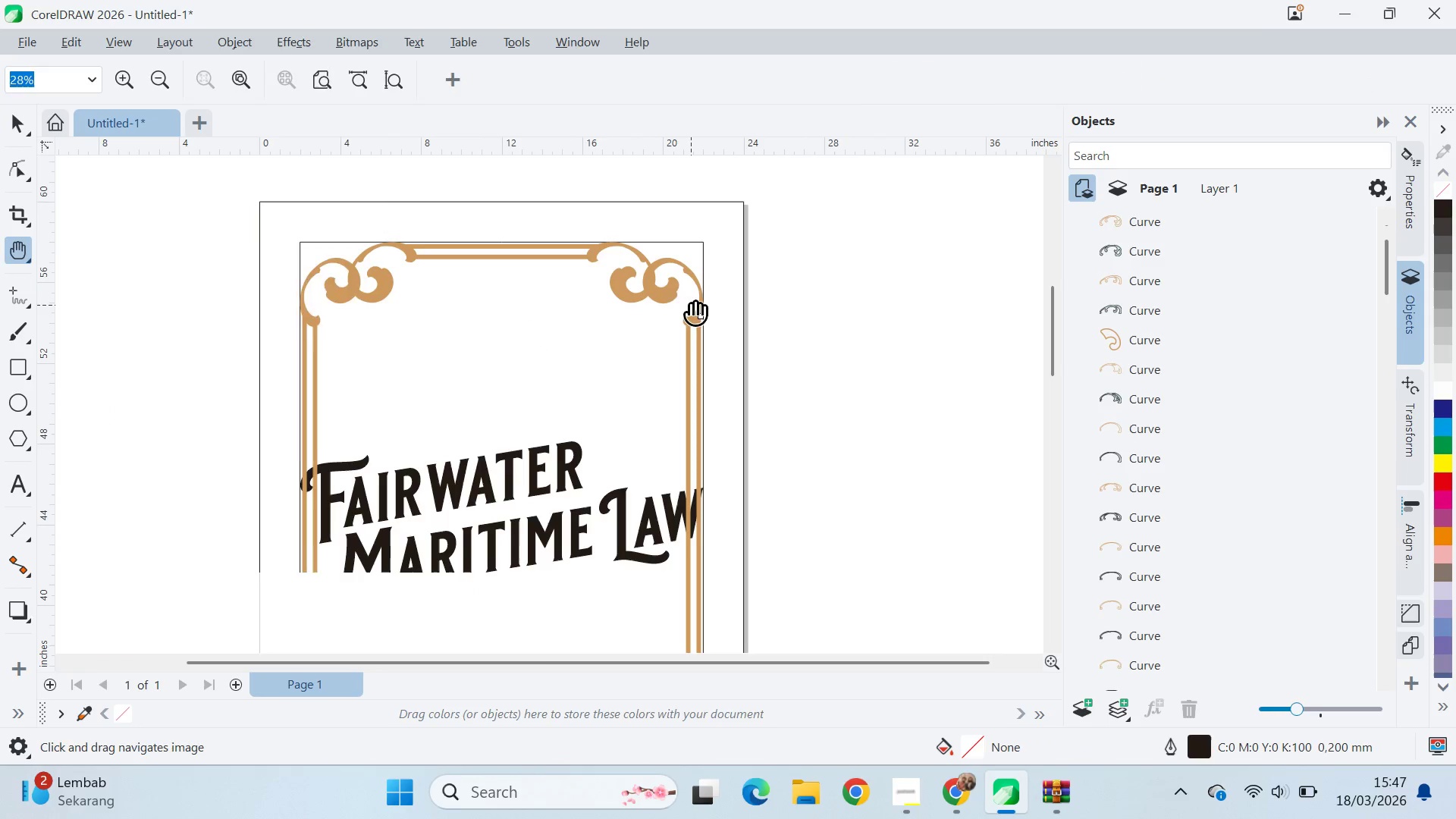 
key(V)
 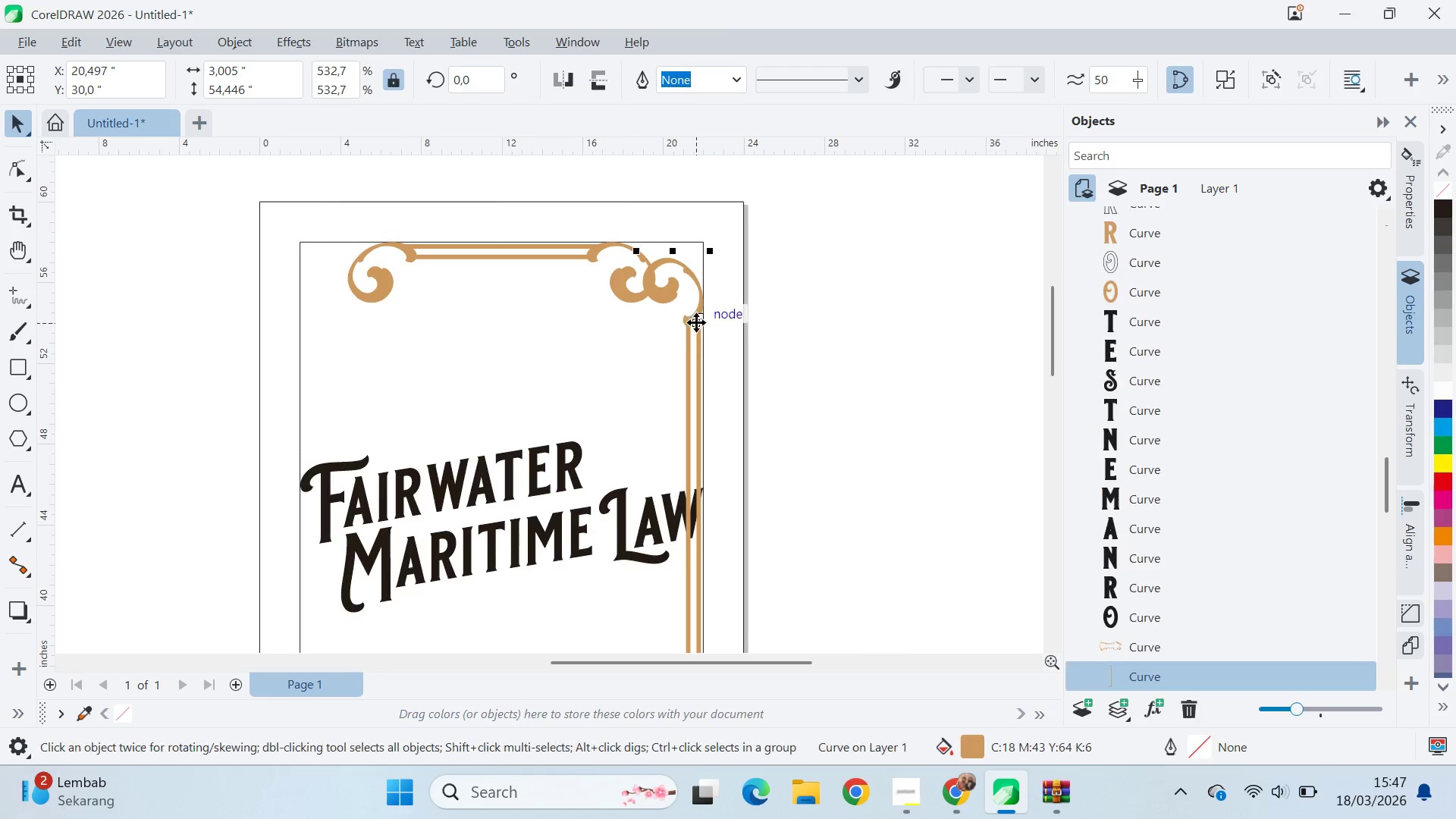 
key(A)
 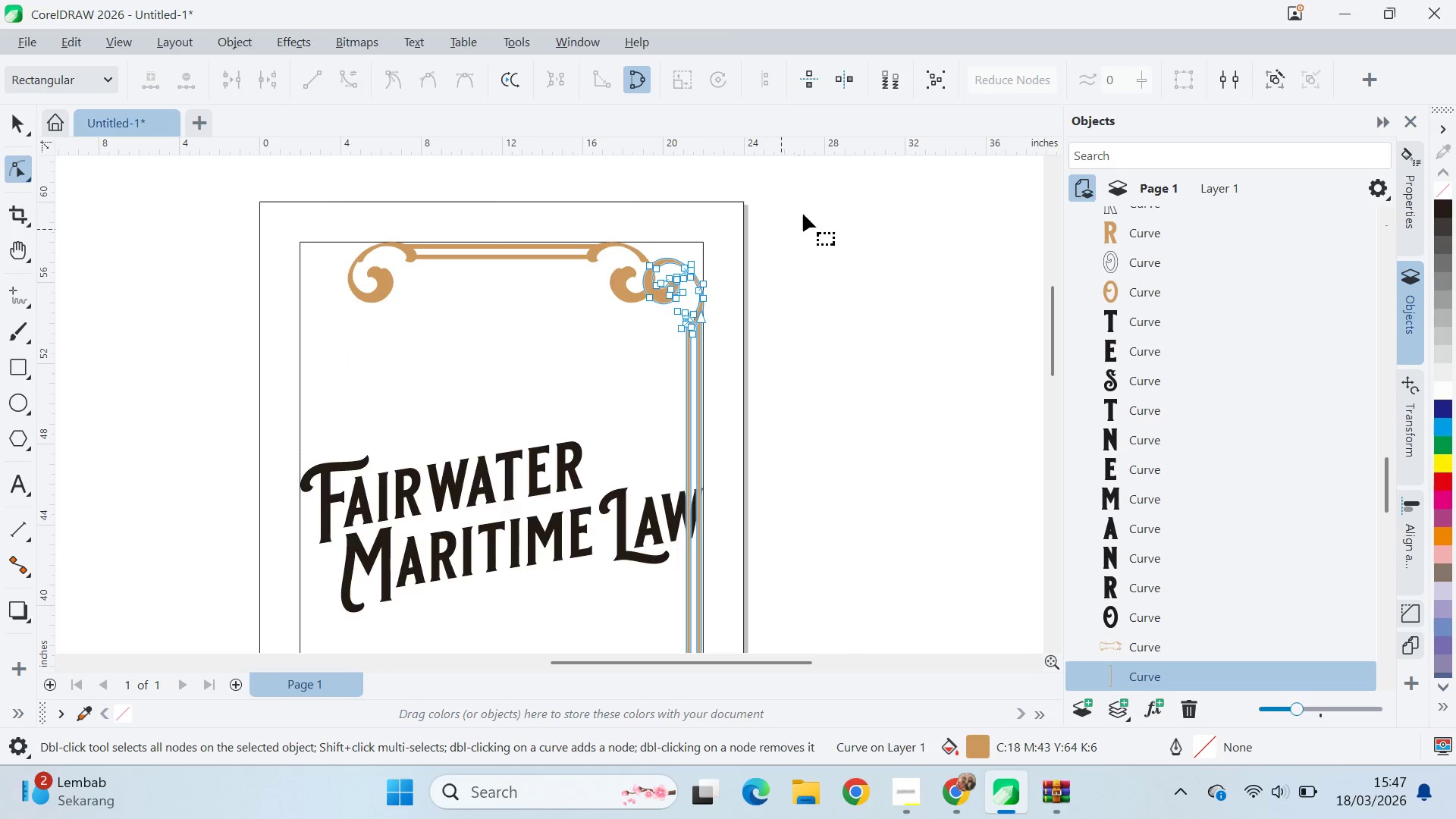 
left_click_drag(start_coordinate=[806, 207], to_coordinate=[582, 378])
 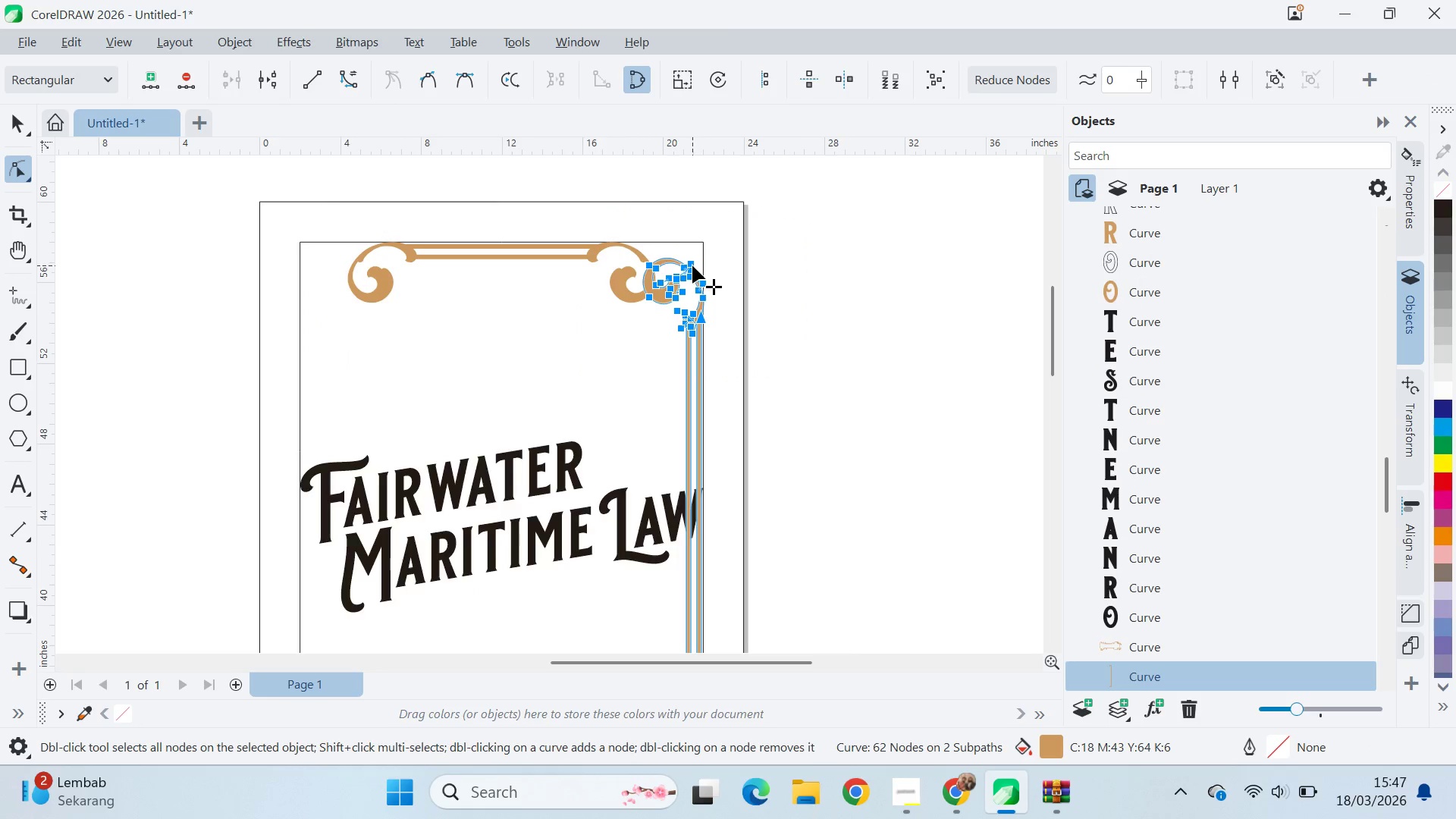 
left_click_drag(start_coordinate=[692, 264], to_coordinate=[694, 312])
 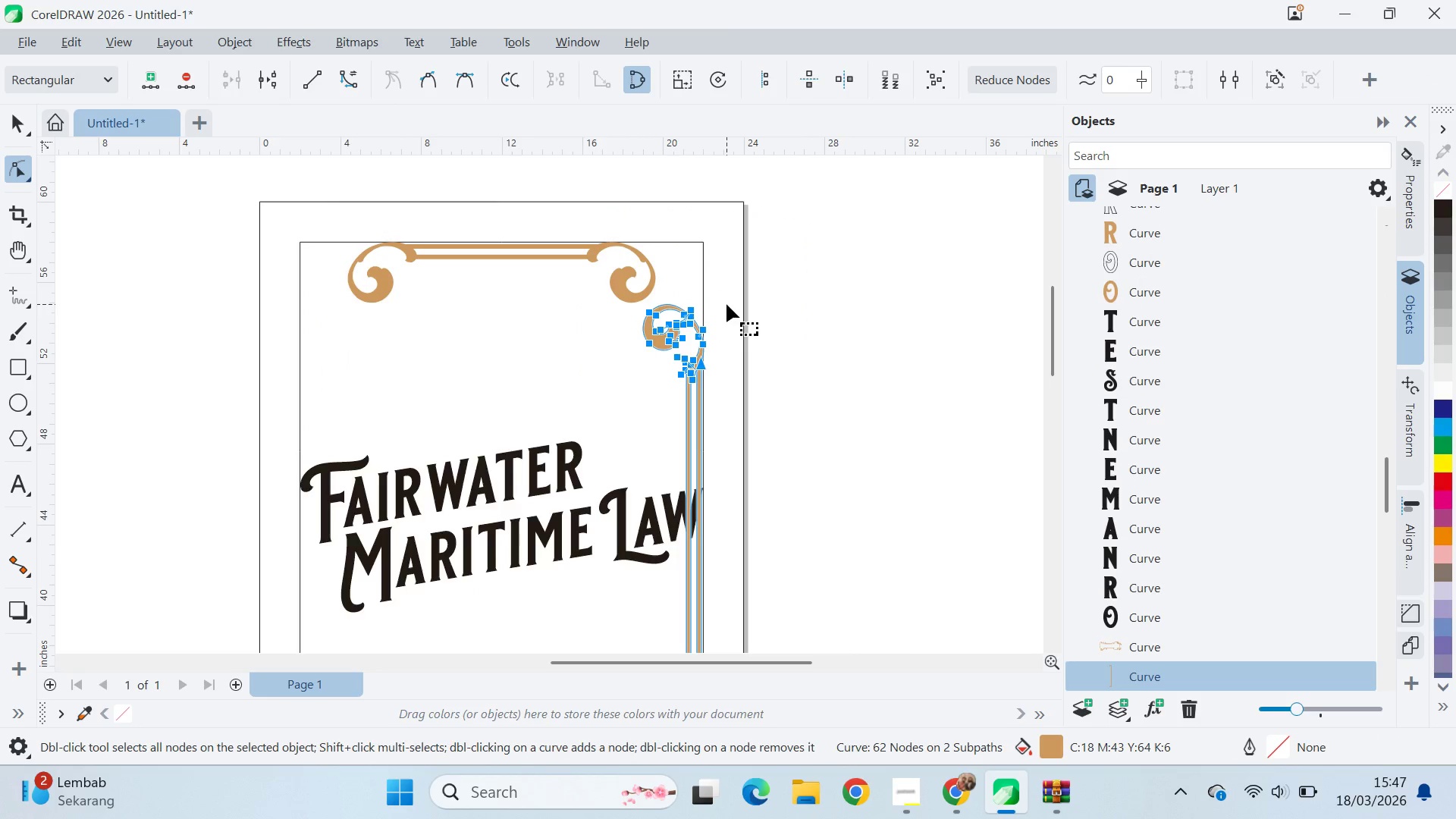 
hold_key(key=ShiftLeft, duration=1.52)
 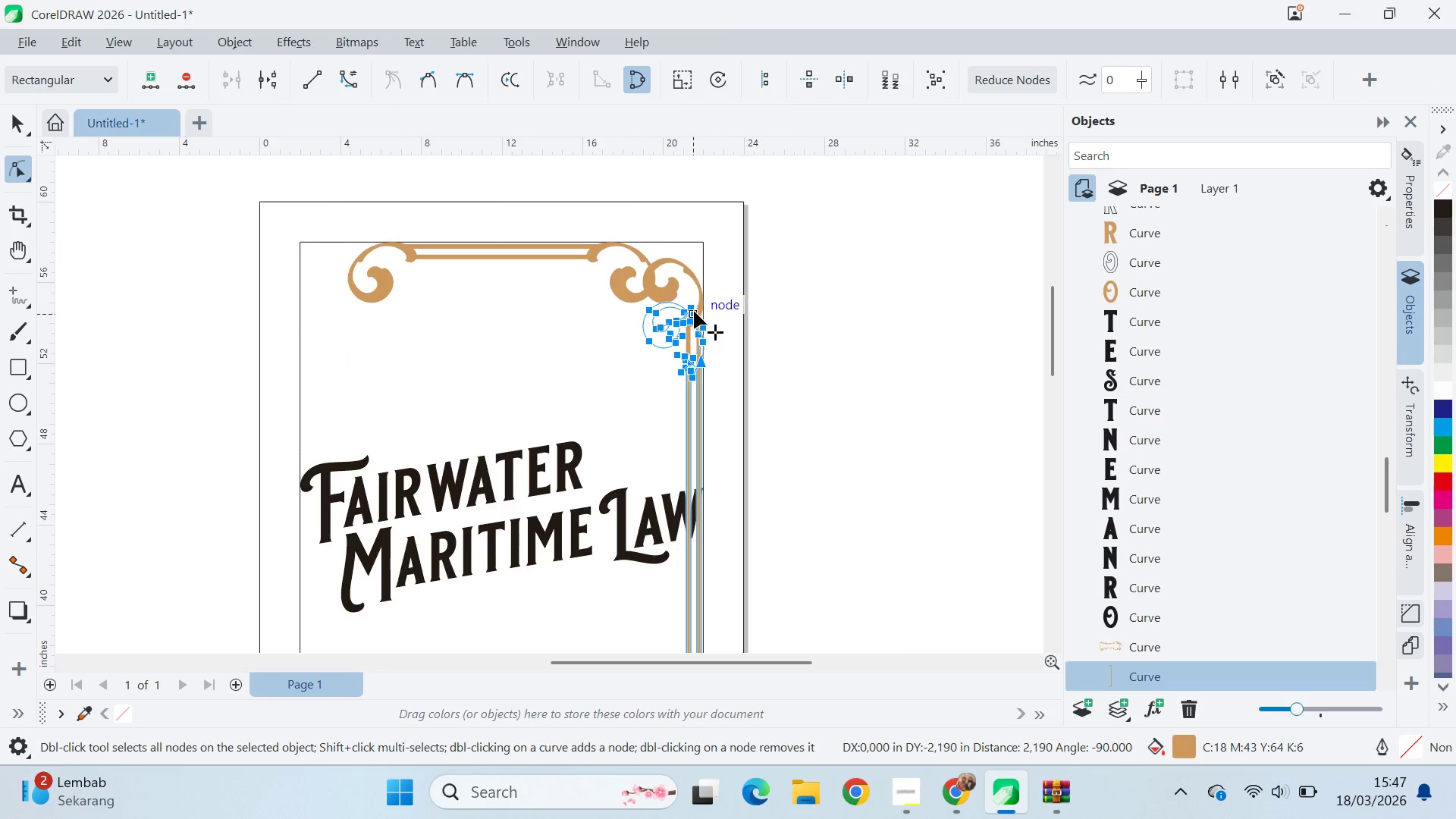 
hold_key(key=ShiftLeft, duration=1.51)
 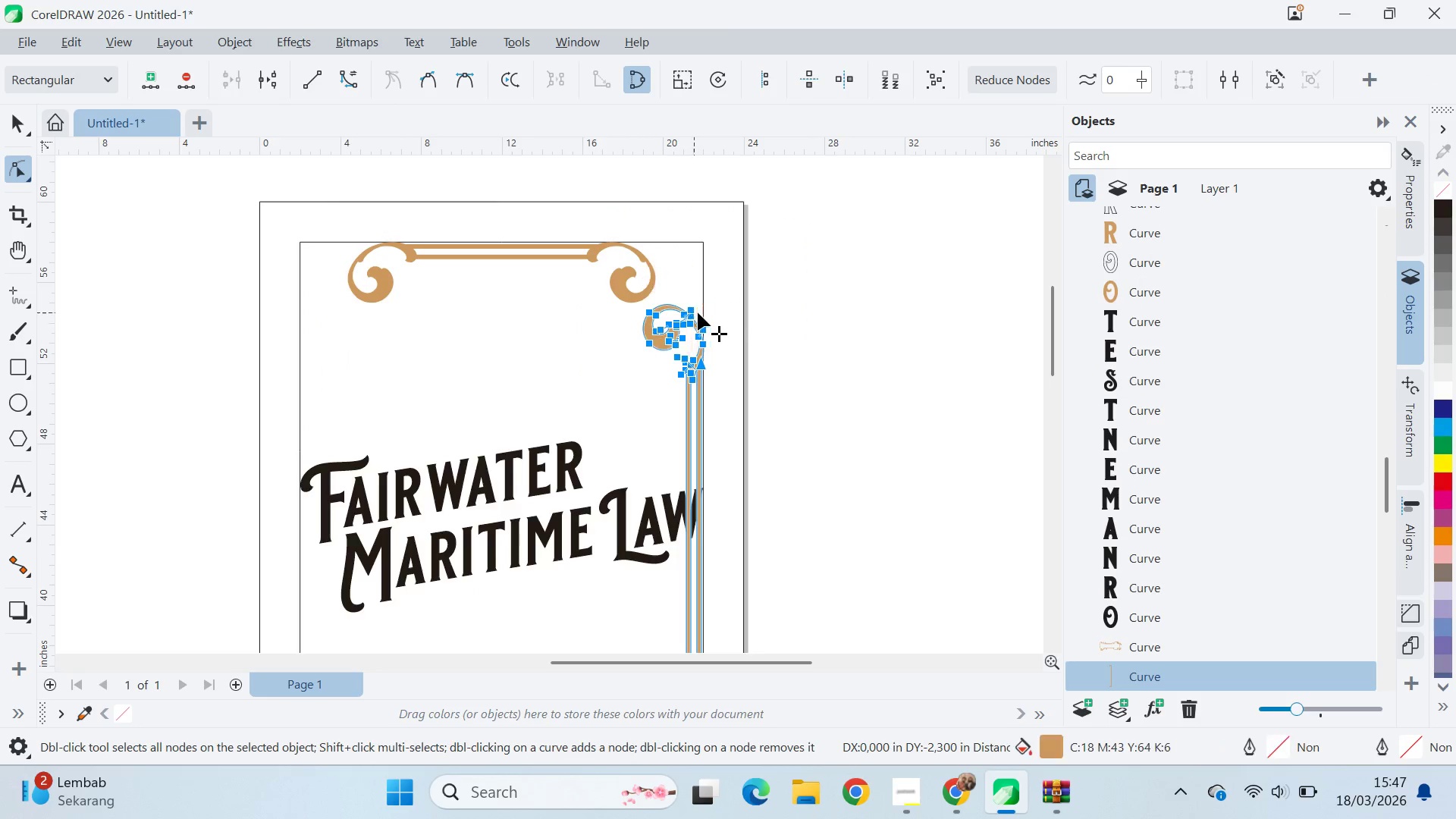 
key(Shift+ShiftLeft)
 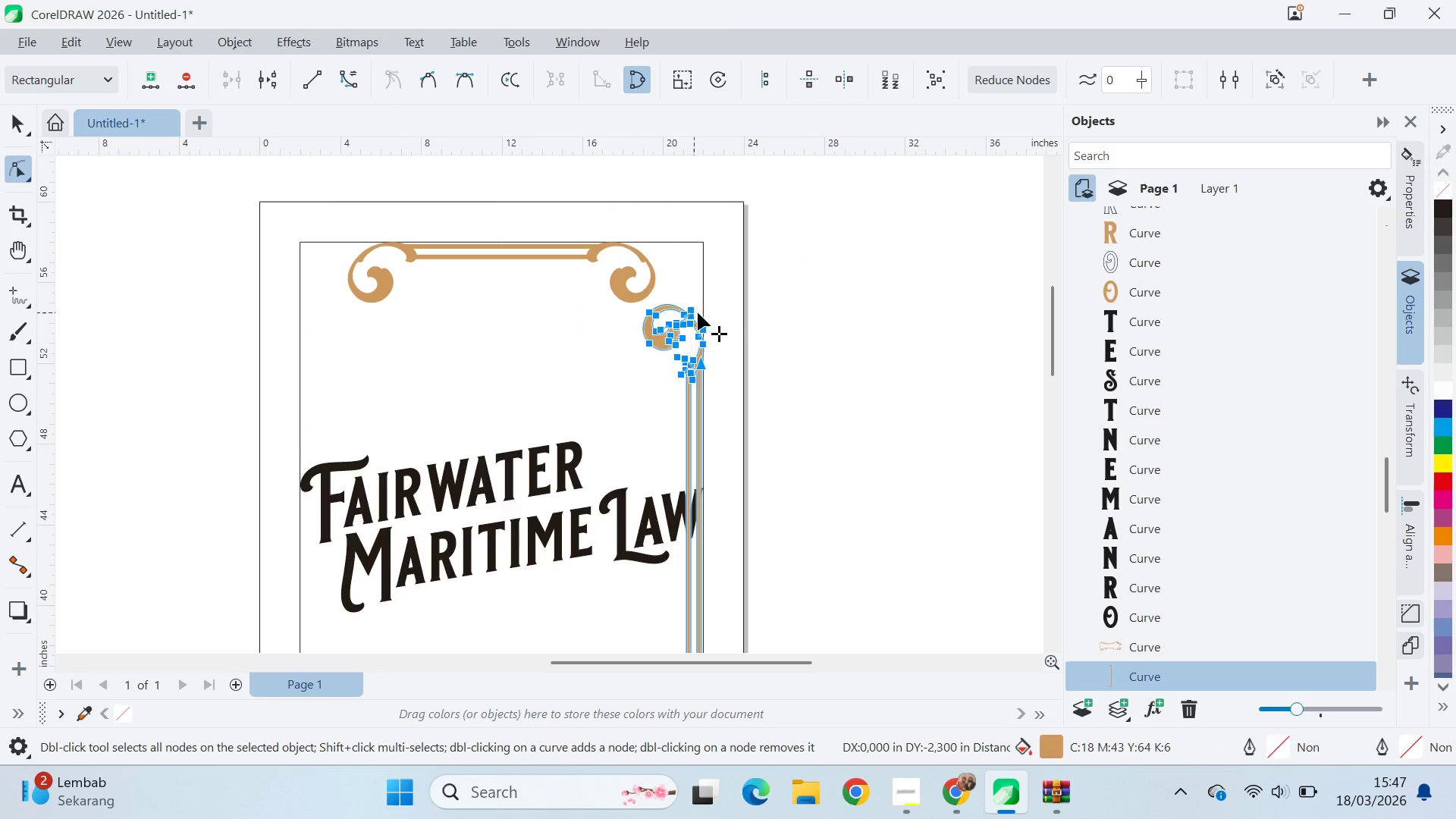 
key(Shift+ShiftLeft)
 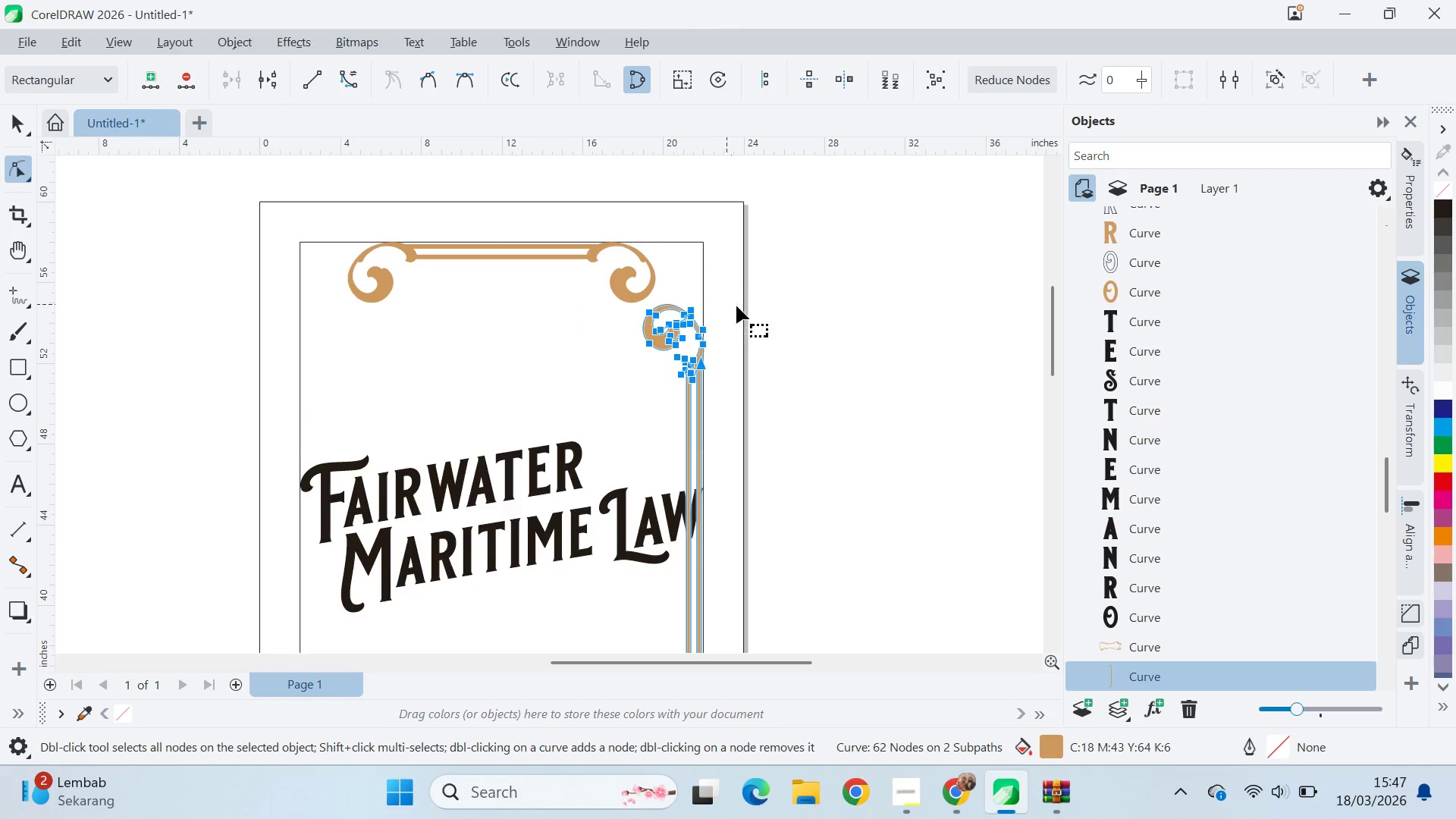 
type(qq)
 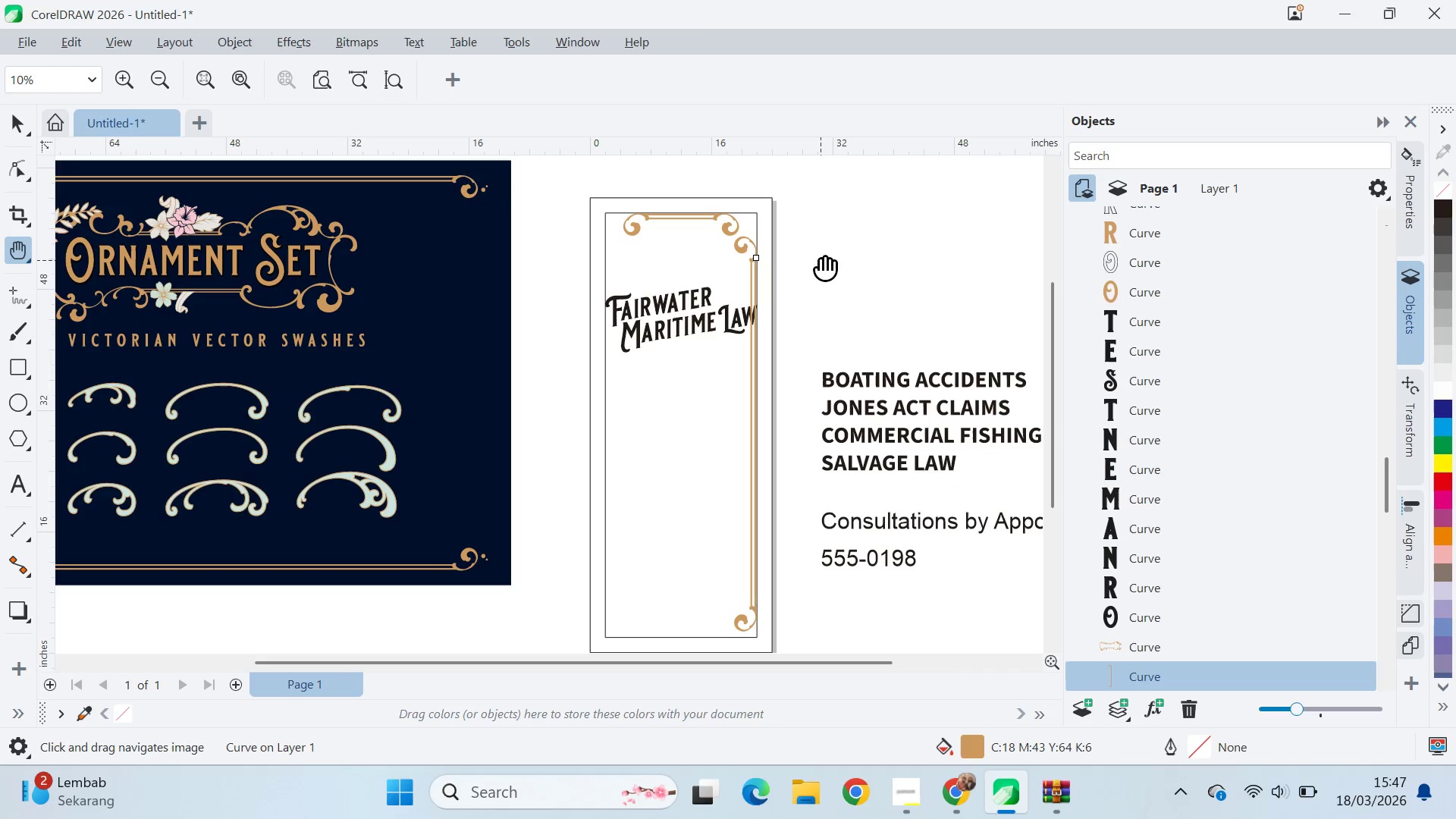 
scroll: coordinate [821, 366], scroll_direction: down, amount: 7.0
 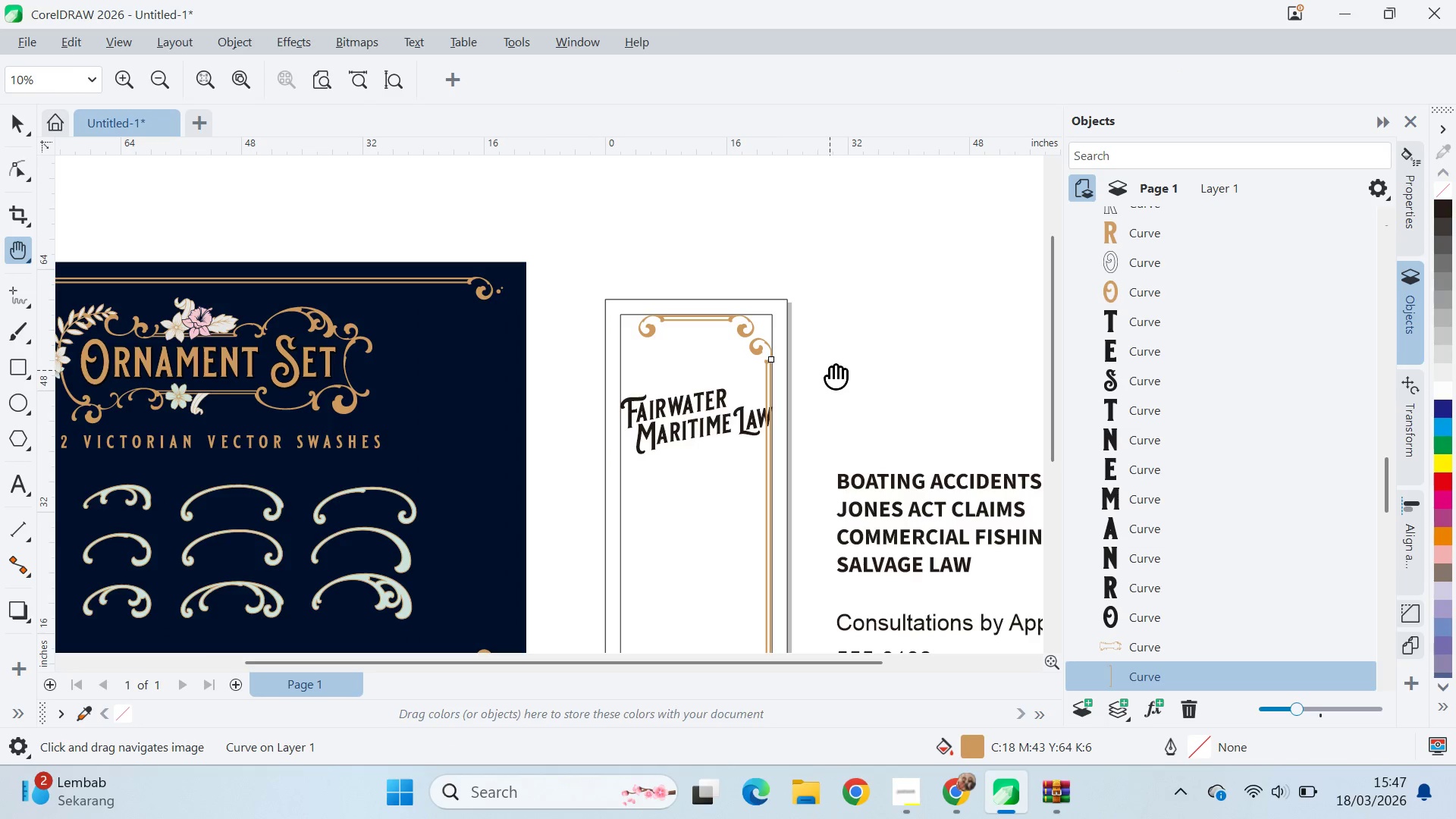 
left_click_drag(start_coordinate=[836, 362], to_coordinate=[821, 260])
 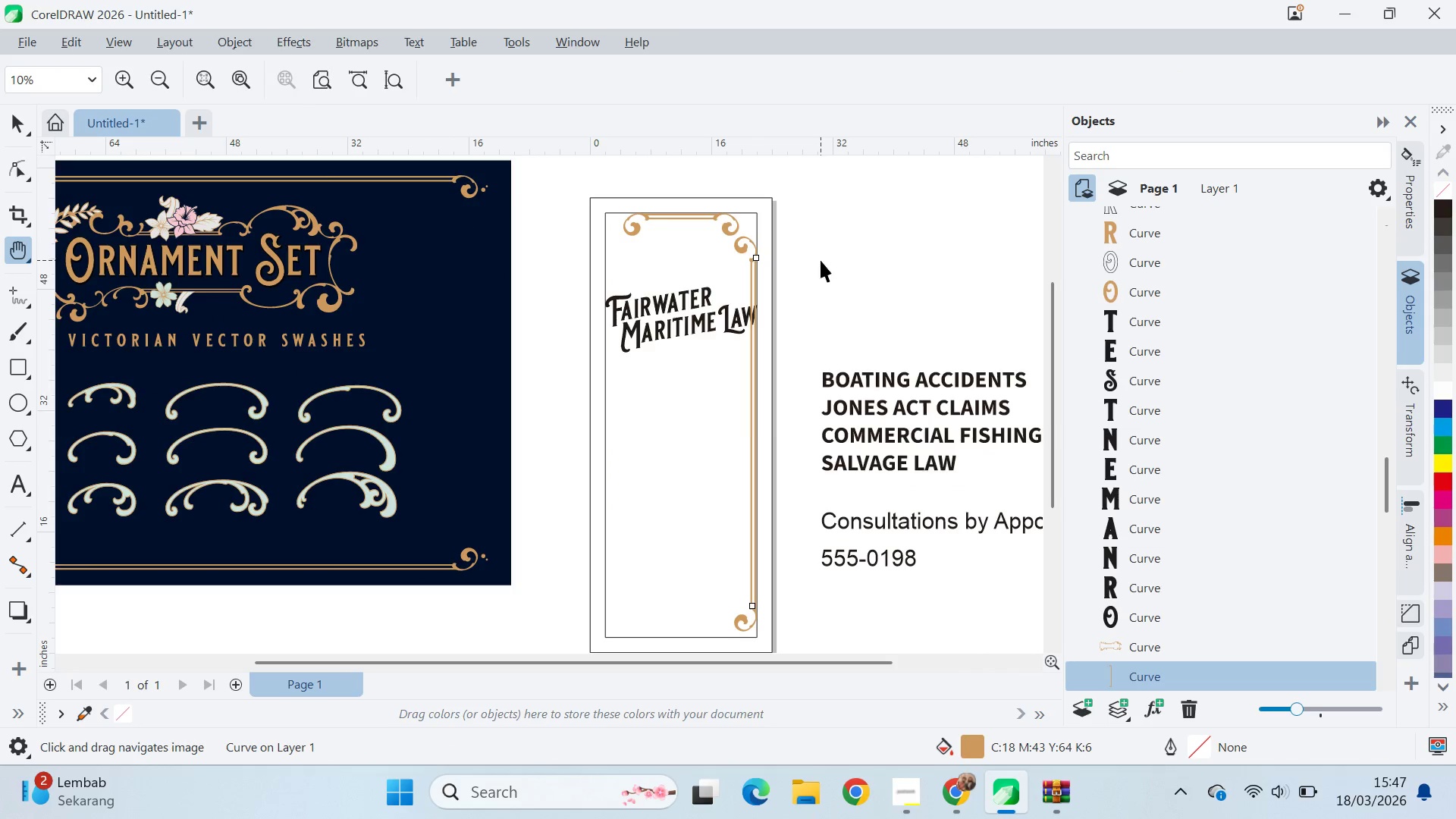 
type(va)
 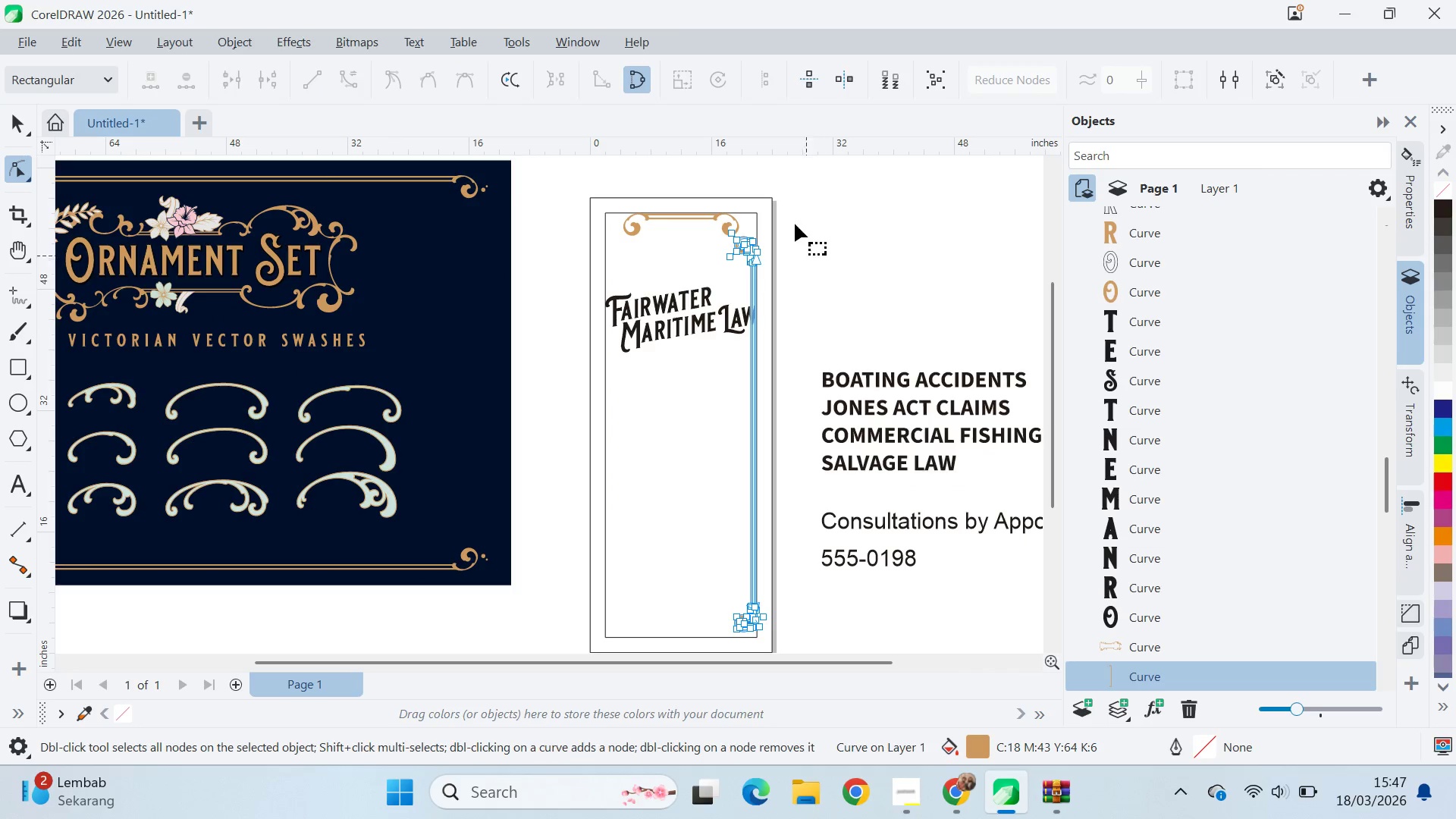 
left_click_drag(start_coordinate=[795, 223], to_coordinate=[687, 311])
 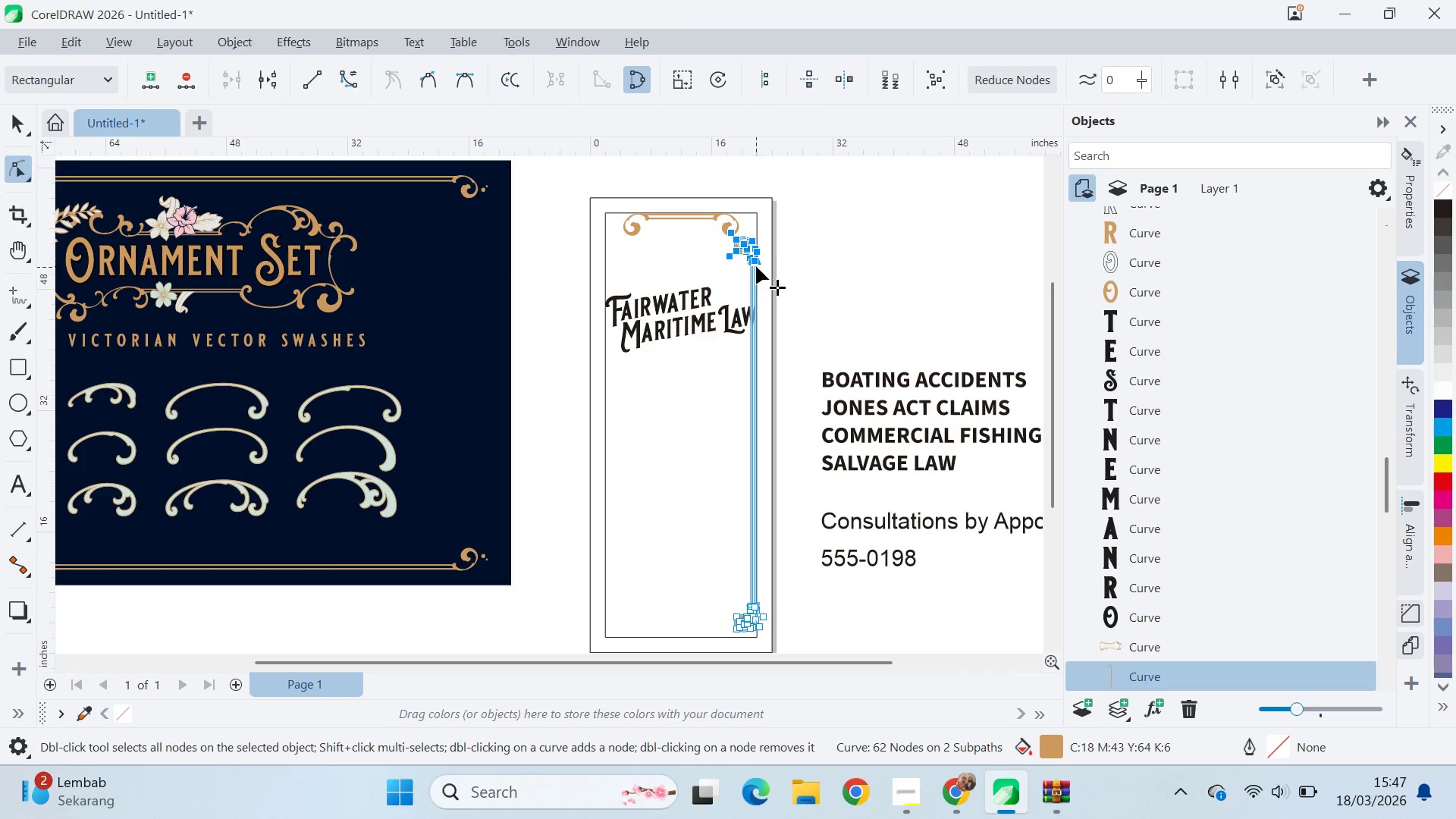 
left_click_drag(start_coordinate=[755, 265], to_coordinate=[755, 281])
 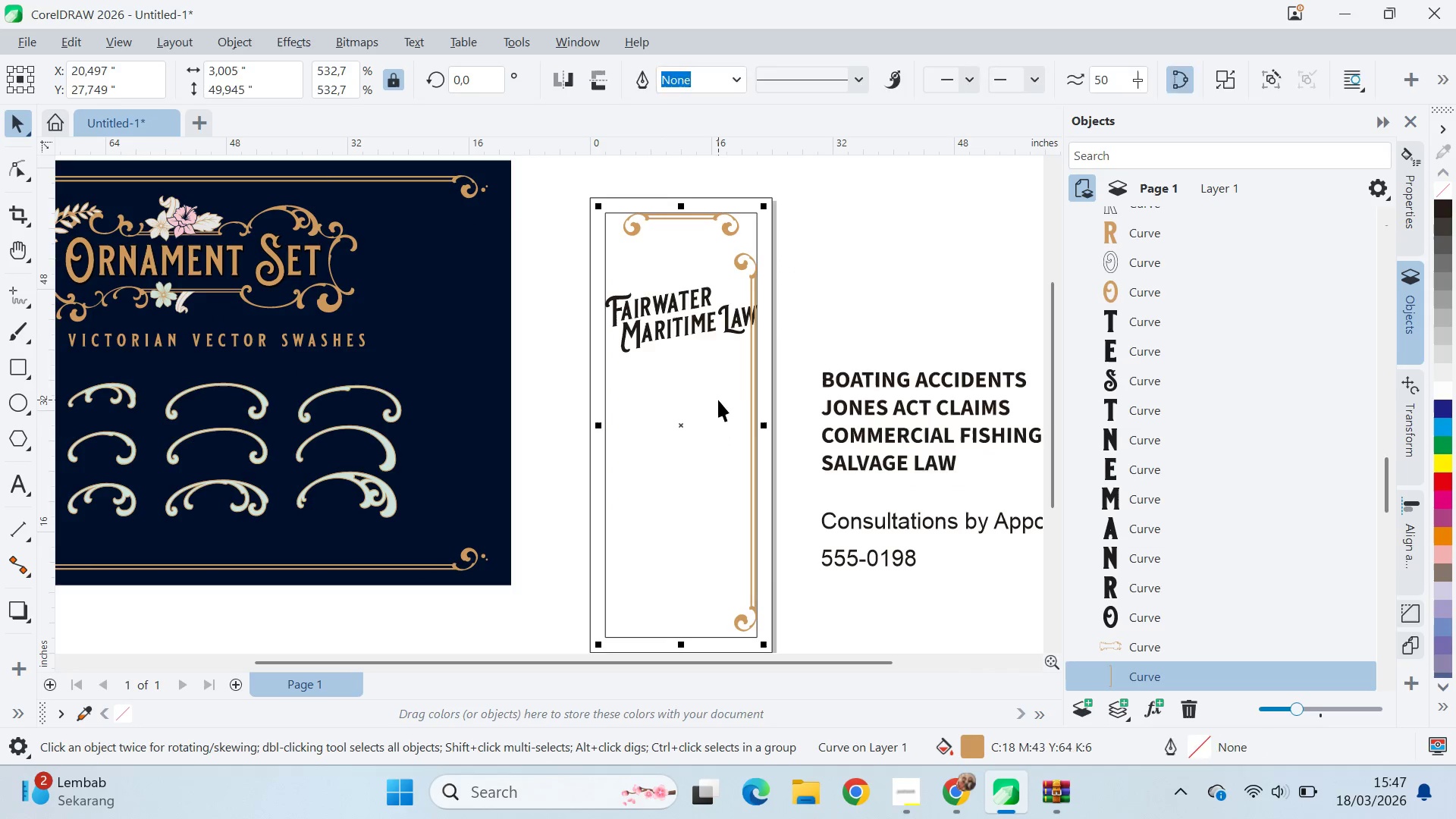 
hold_key(key=ShiftLeft, duration=1.25)
 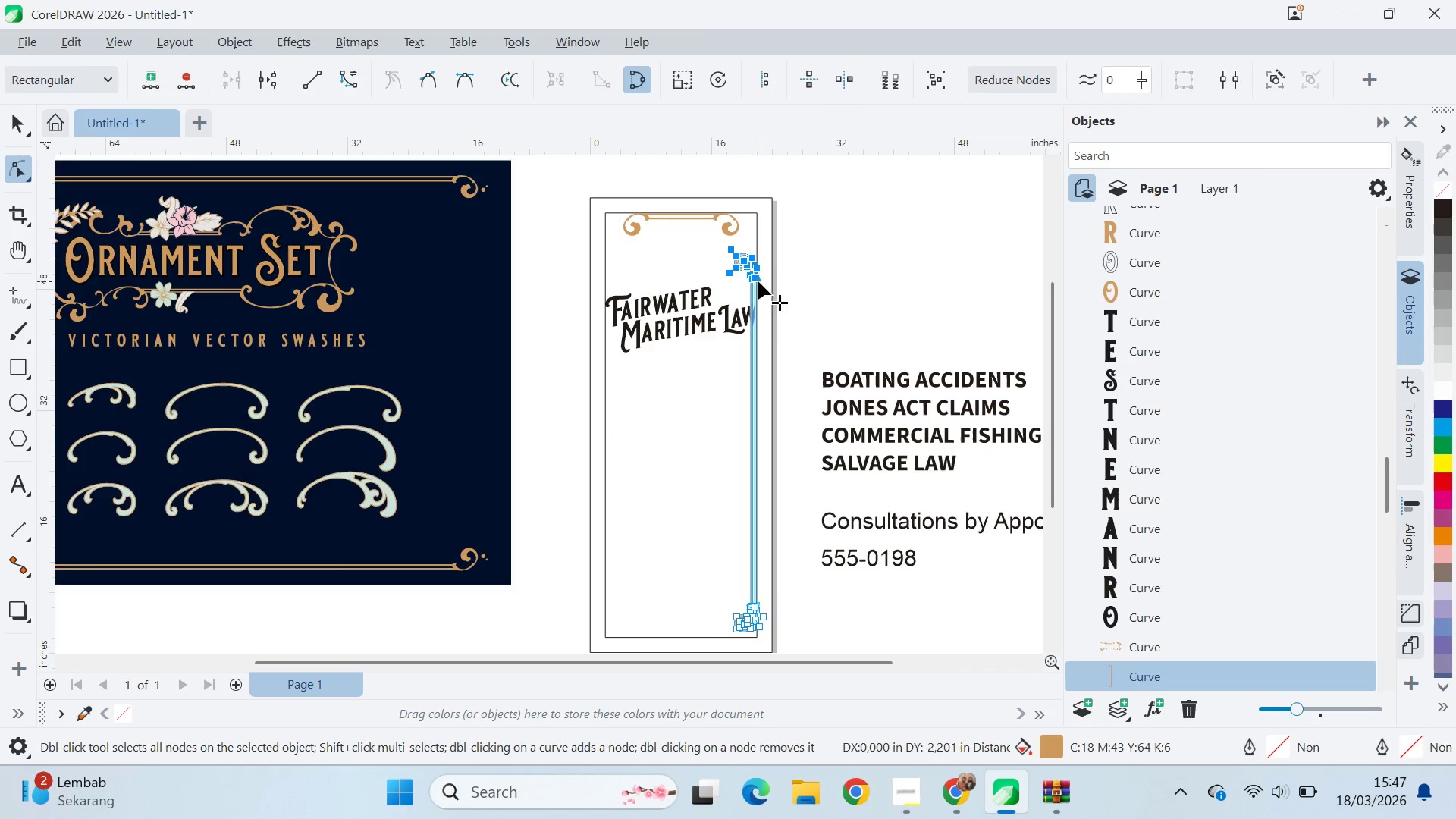 
key(V)
 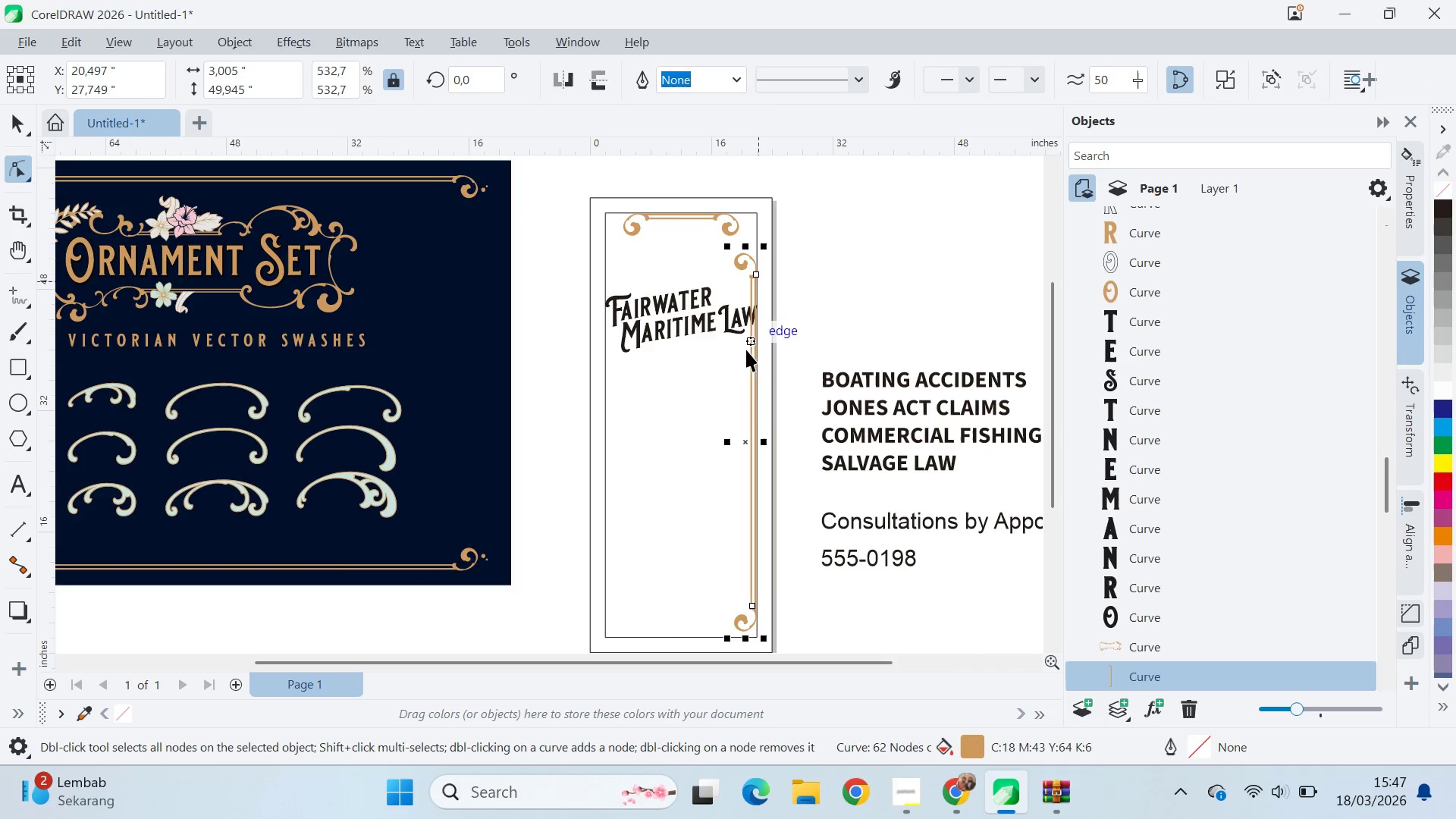 
key(Shift+ShiftLeft)
 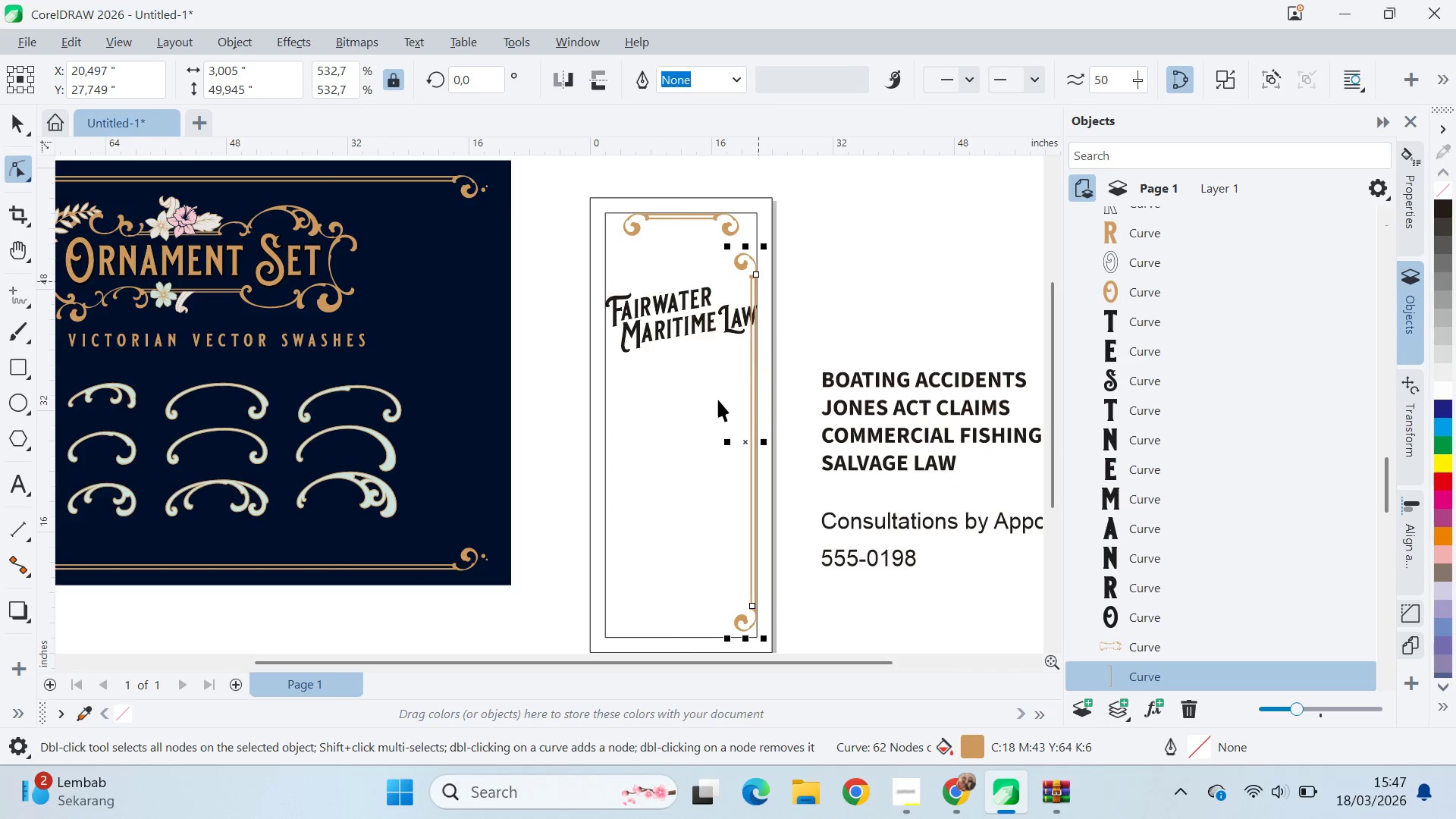 
left_click([718, 400])
 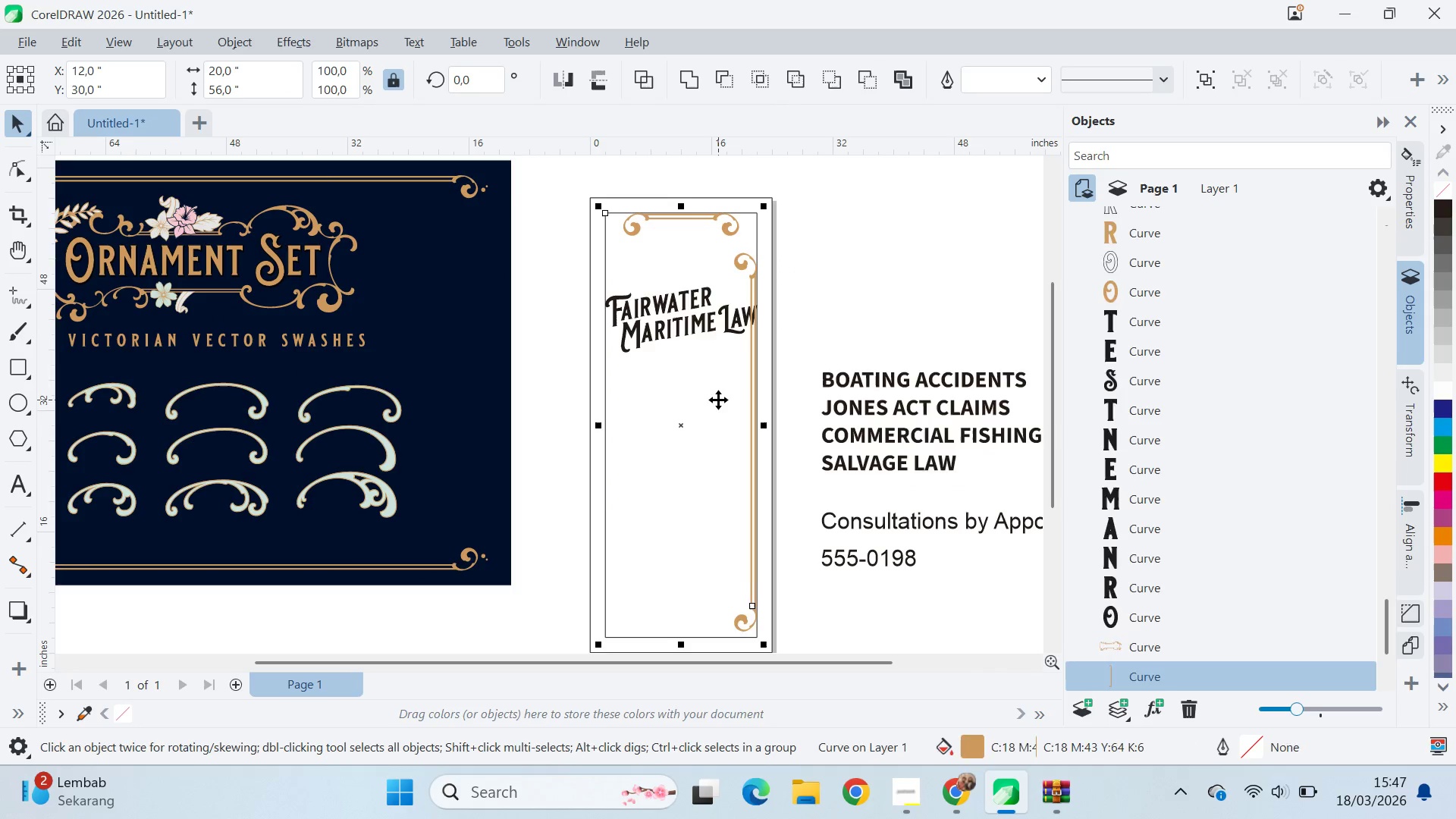 
key(E)
 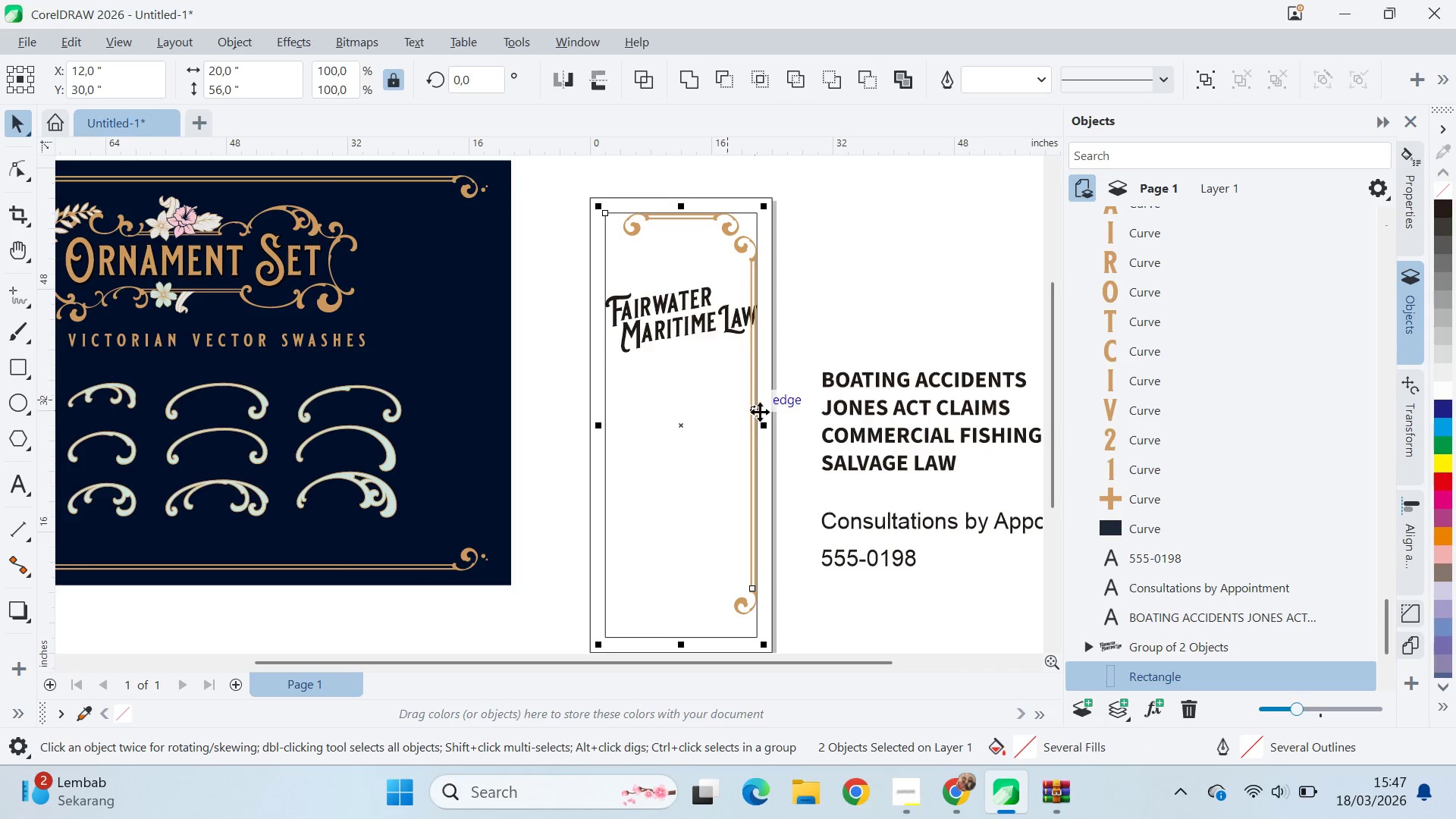 
left_click([862, 409])
 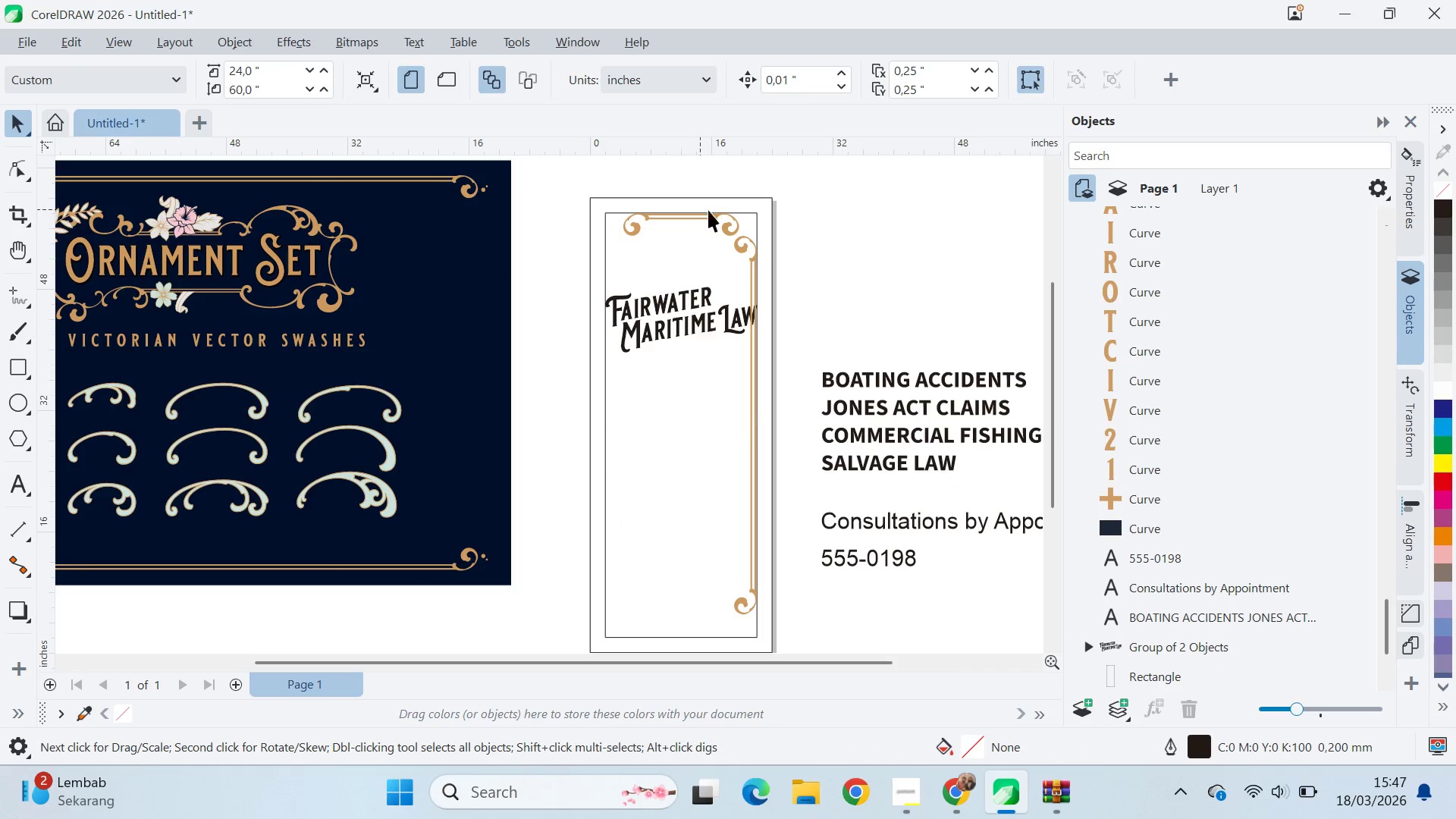 
left_click([725, 234])
 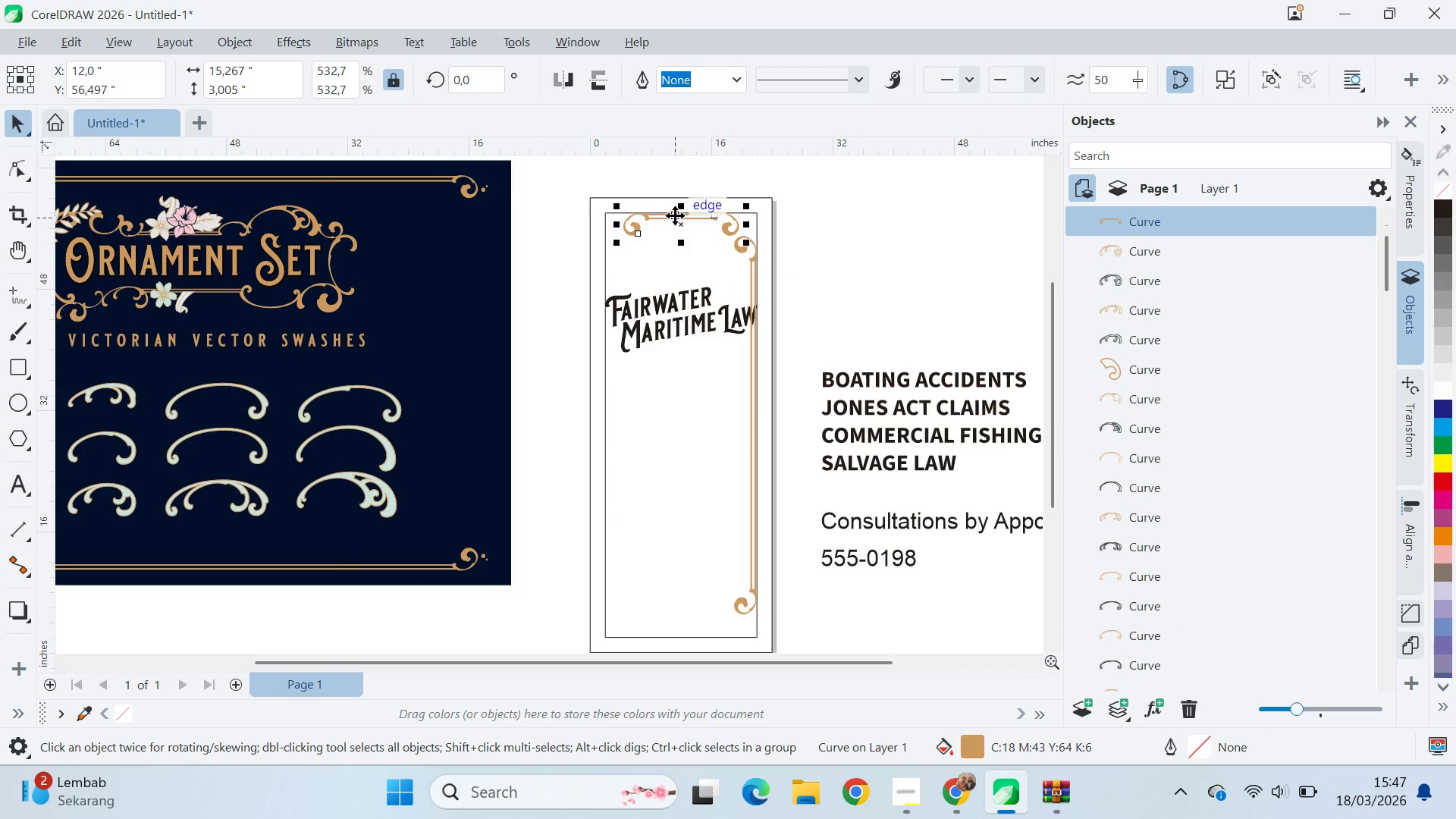 
hold_key(key=ControlLeft, duration=0.98)
left_click_drag(start_coordinate=[683, 206], to_coordinate=[685, 238])
 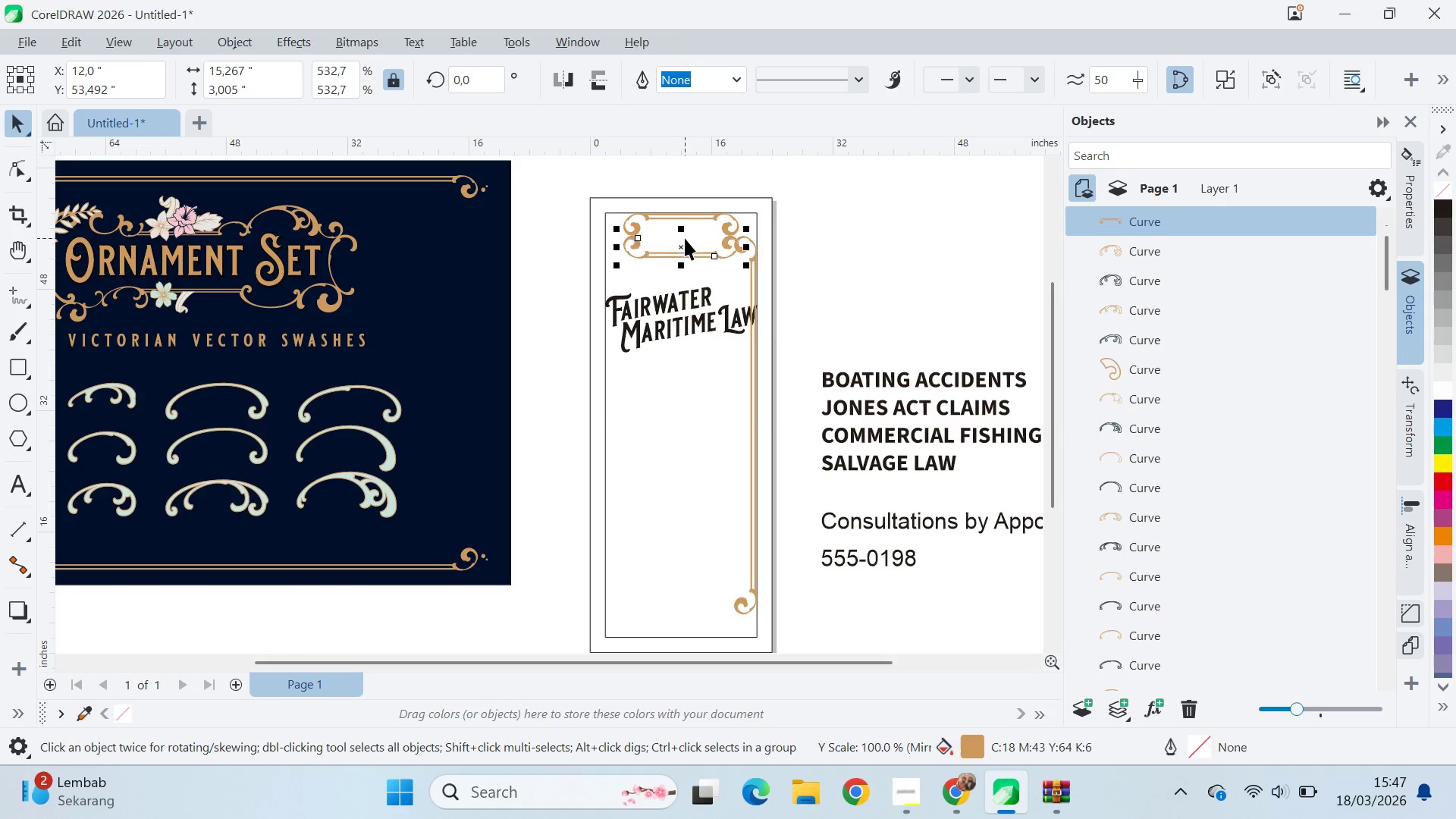 
hold_key(key=ShiftLeft, duration=0.61)
left_click([670, 282])
 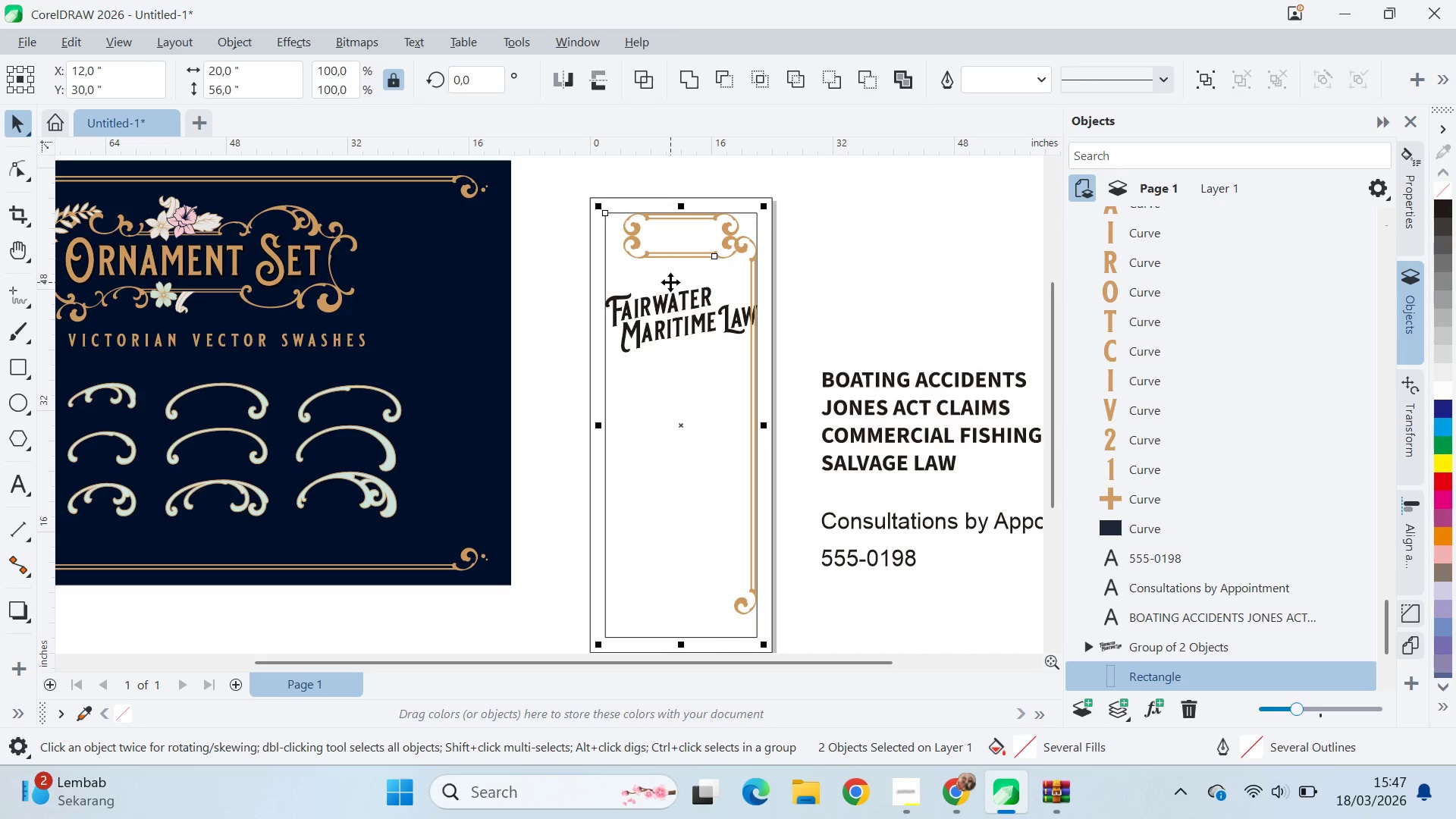 
key(B)
 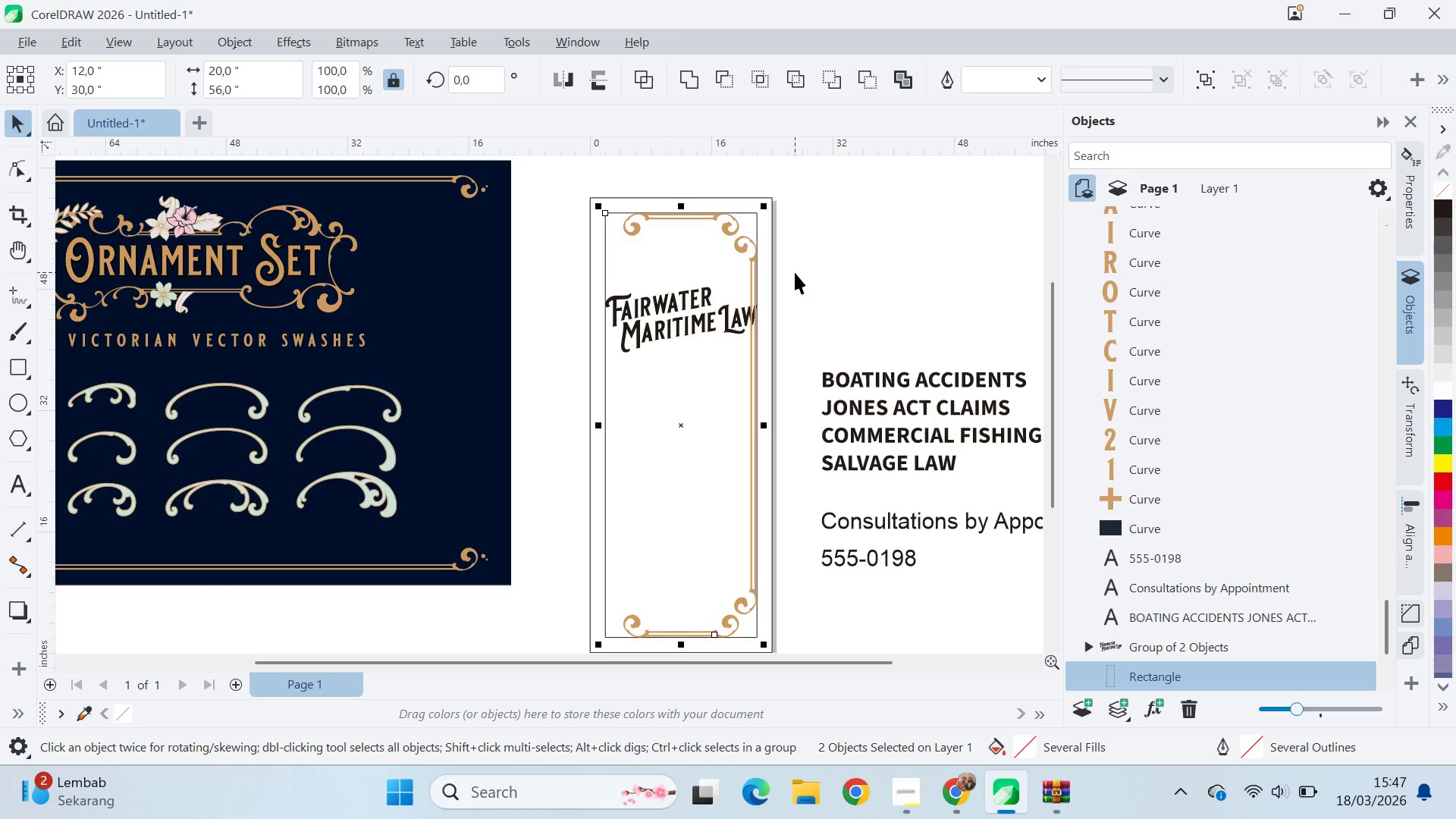 
left_click([795, 272])
 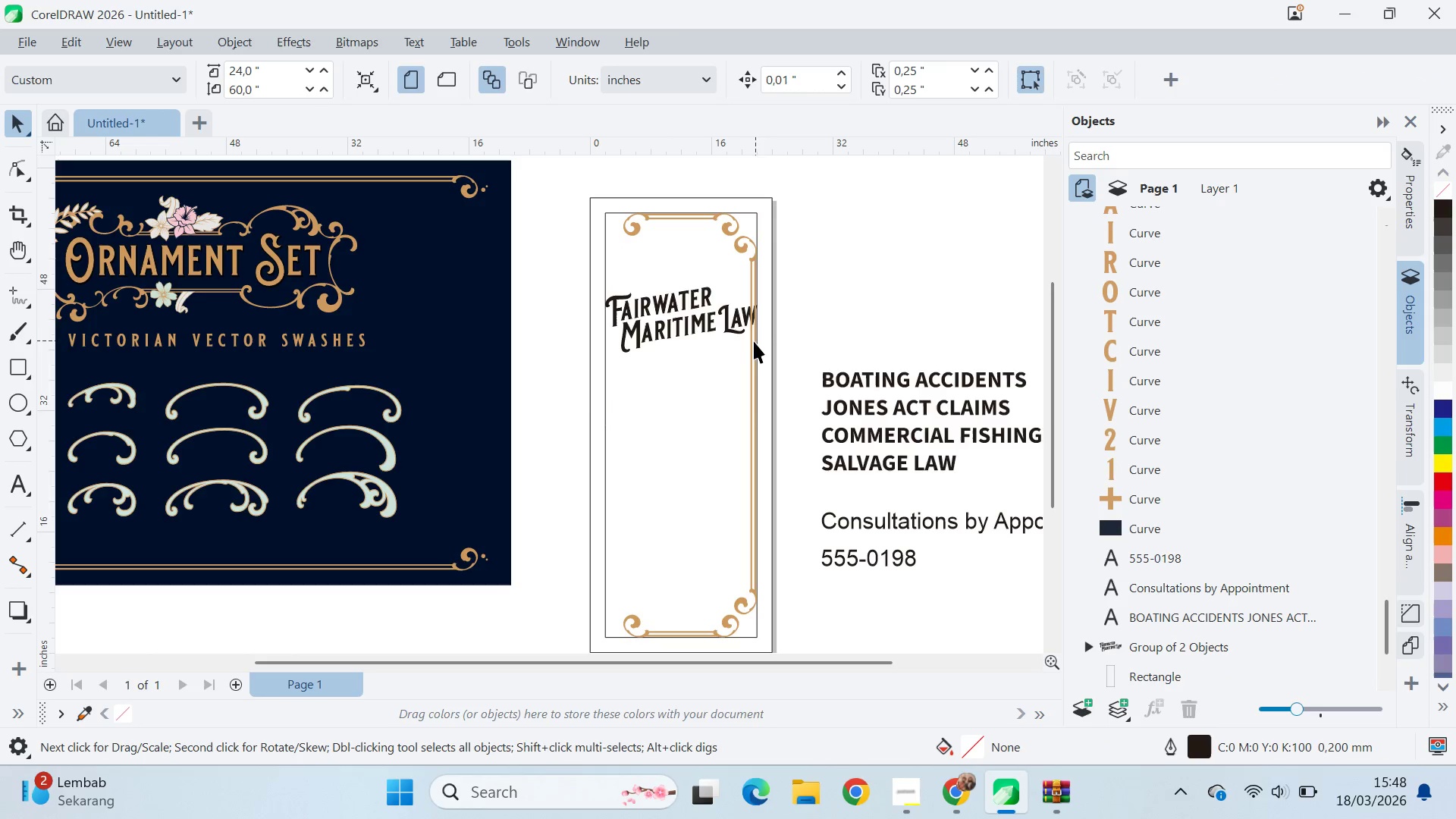 
left_click([751, 340])
 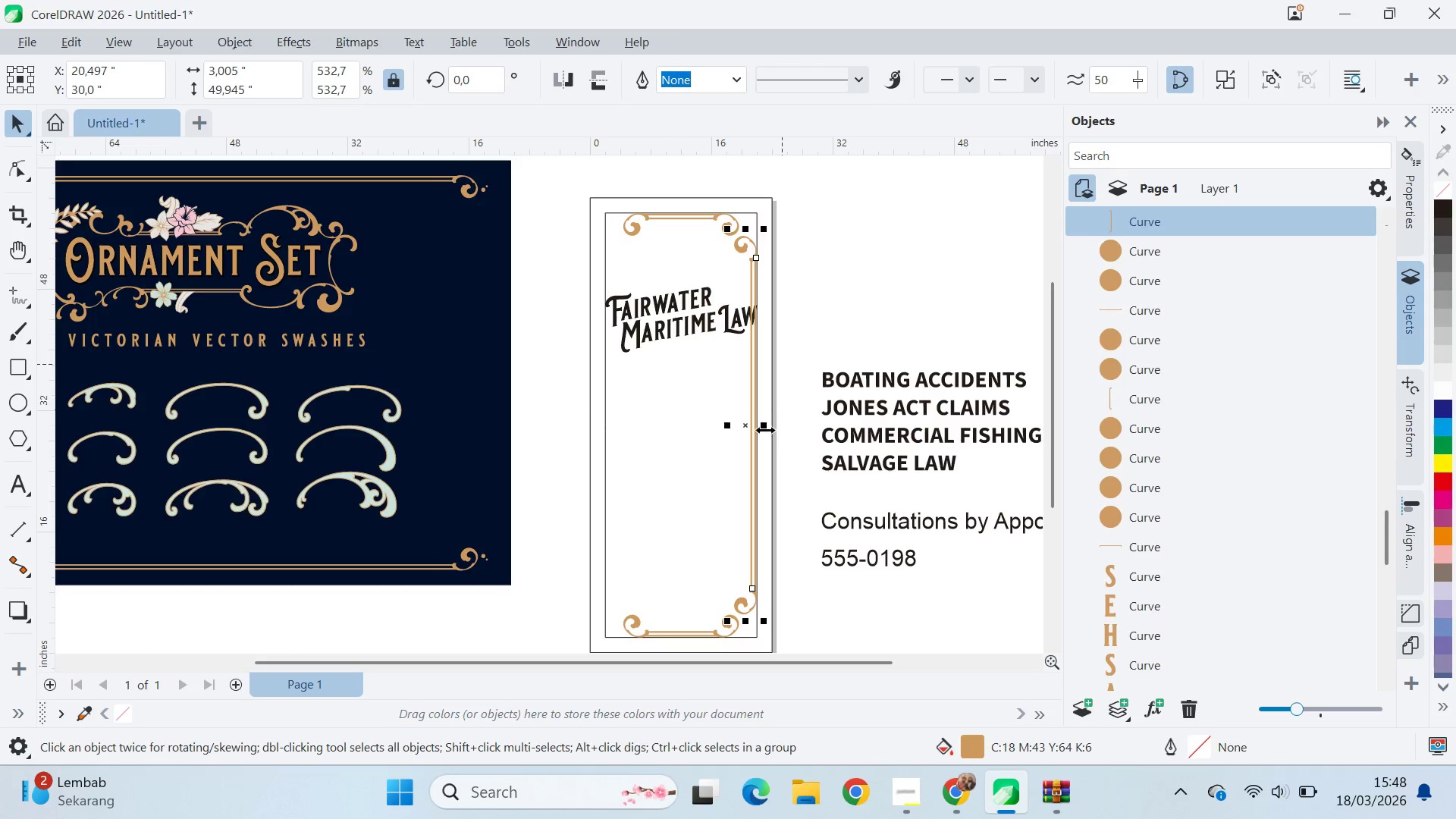 
hold_key(key=ControlLeft, duration=1.5)
left_click_drag(start_coordinate=[769, 427], to_coordinate=[720, 439])
 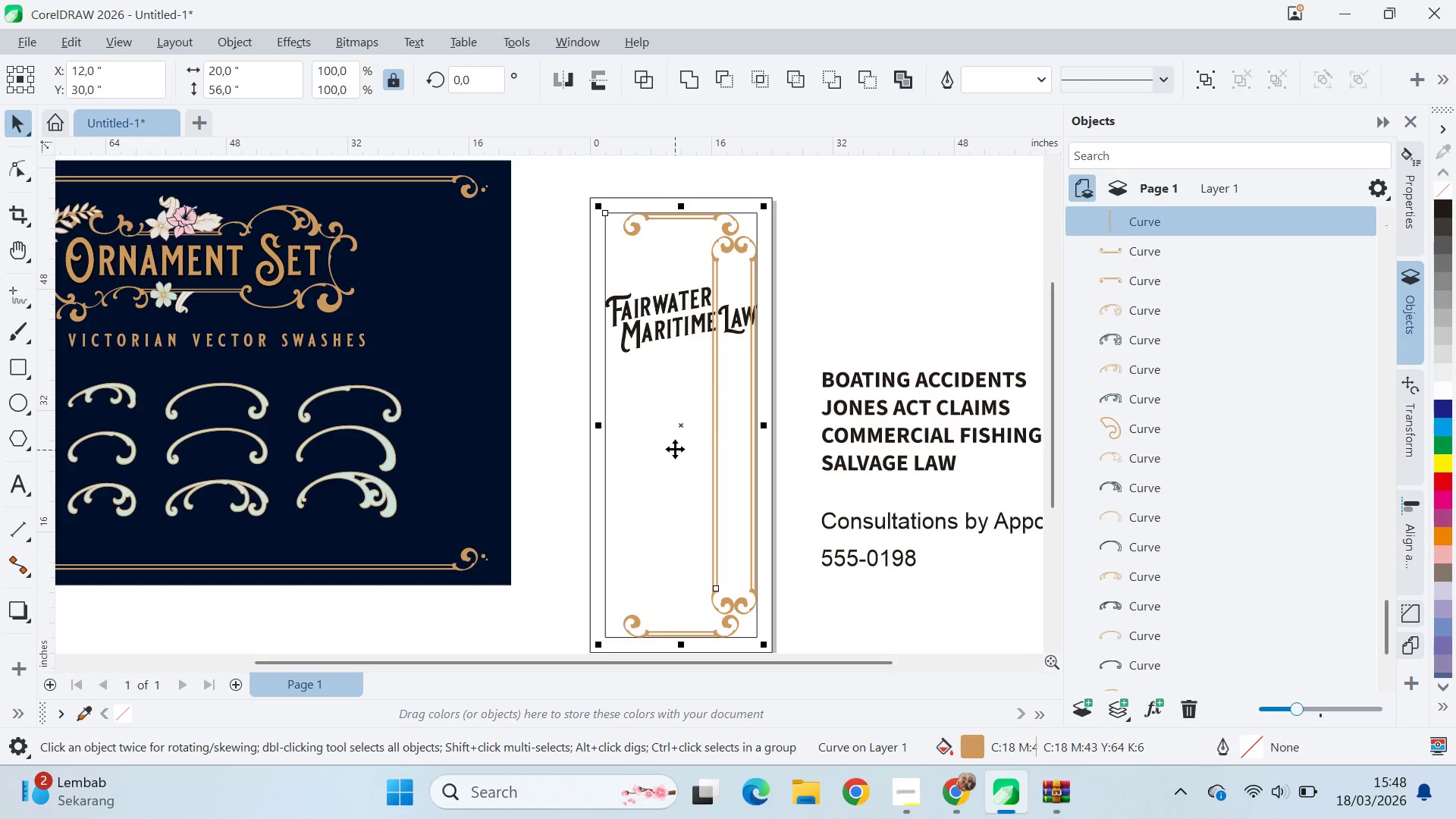 
right_click([720, 439])
 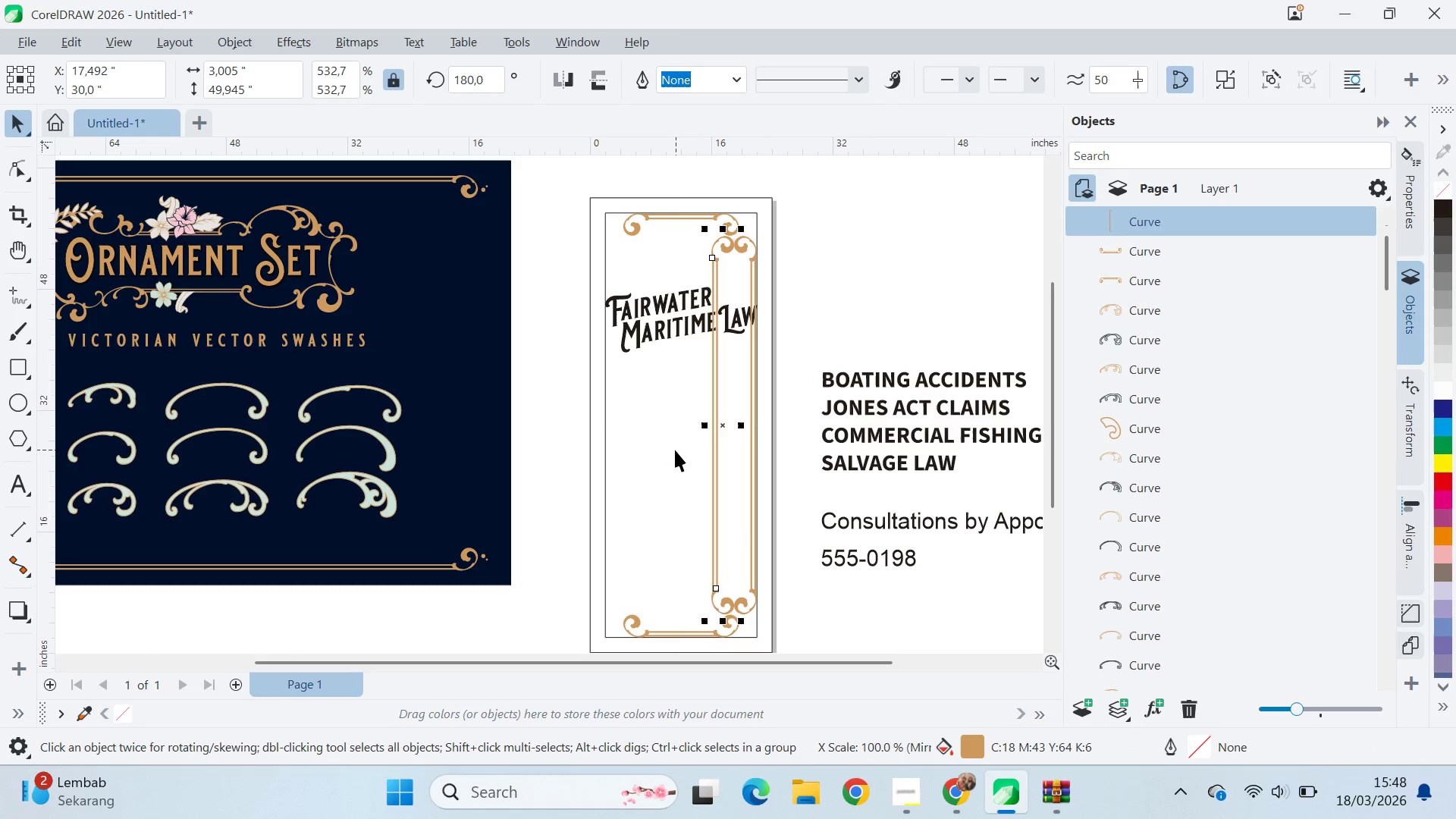 
left_click([720, 439])
 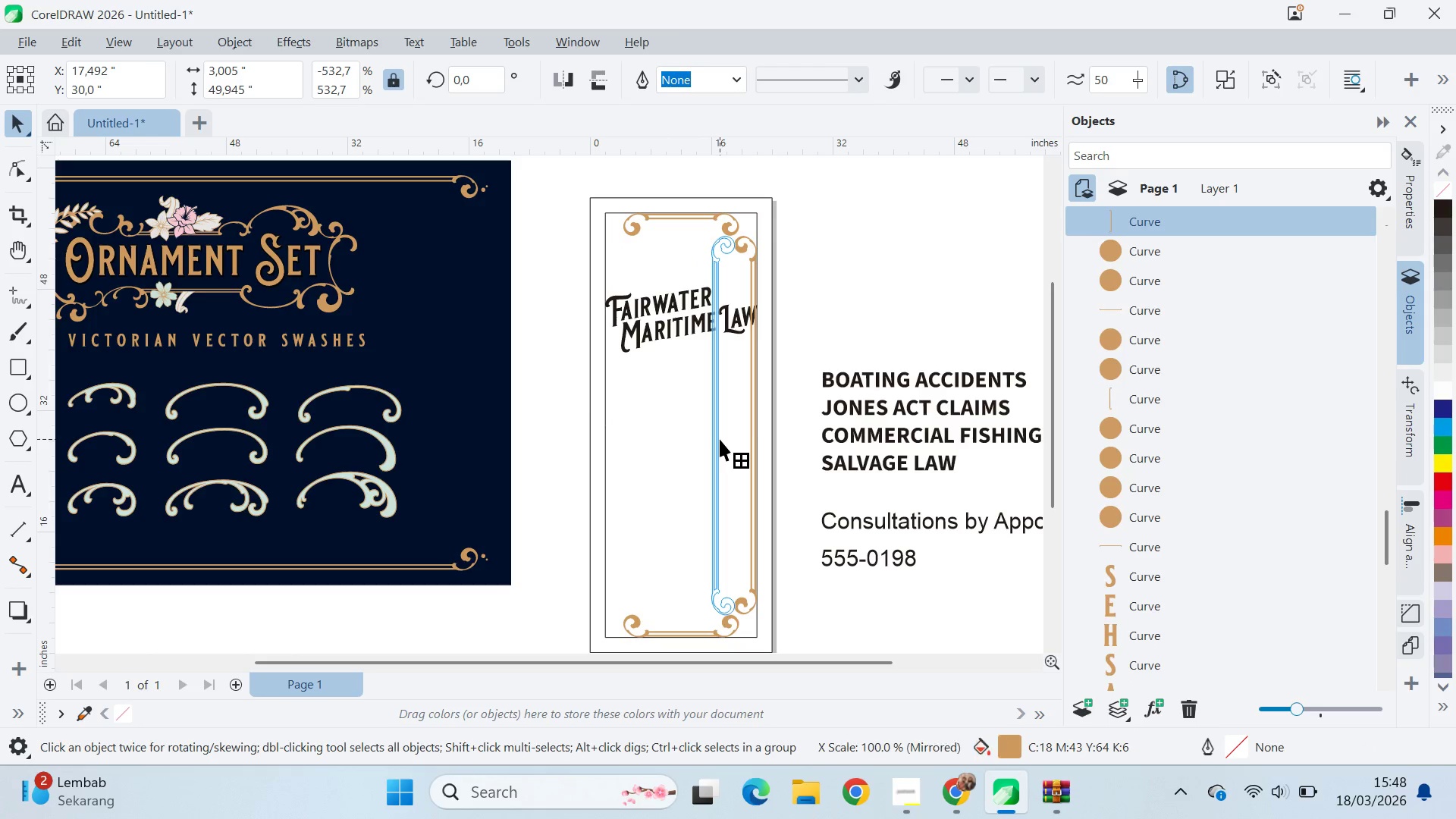 
key(Control+ControlLeft)
 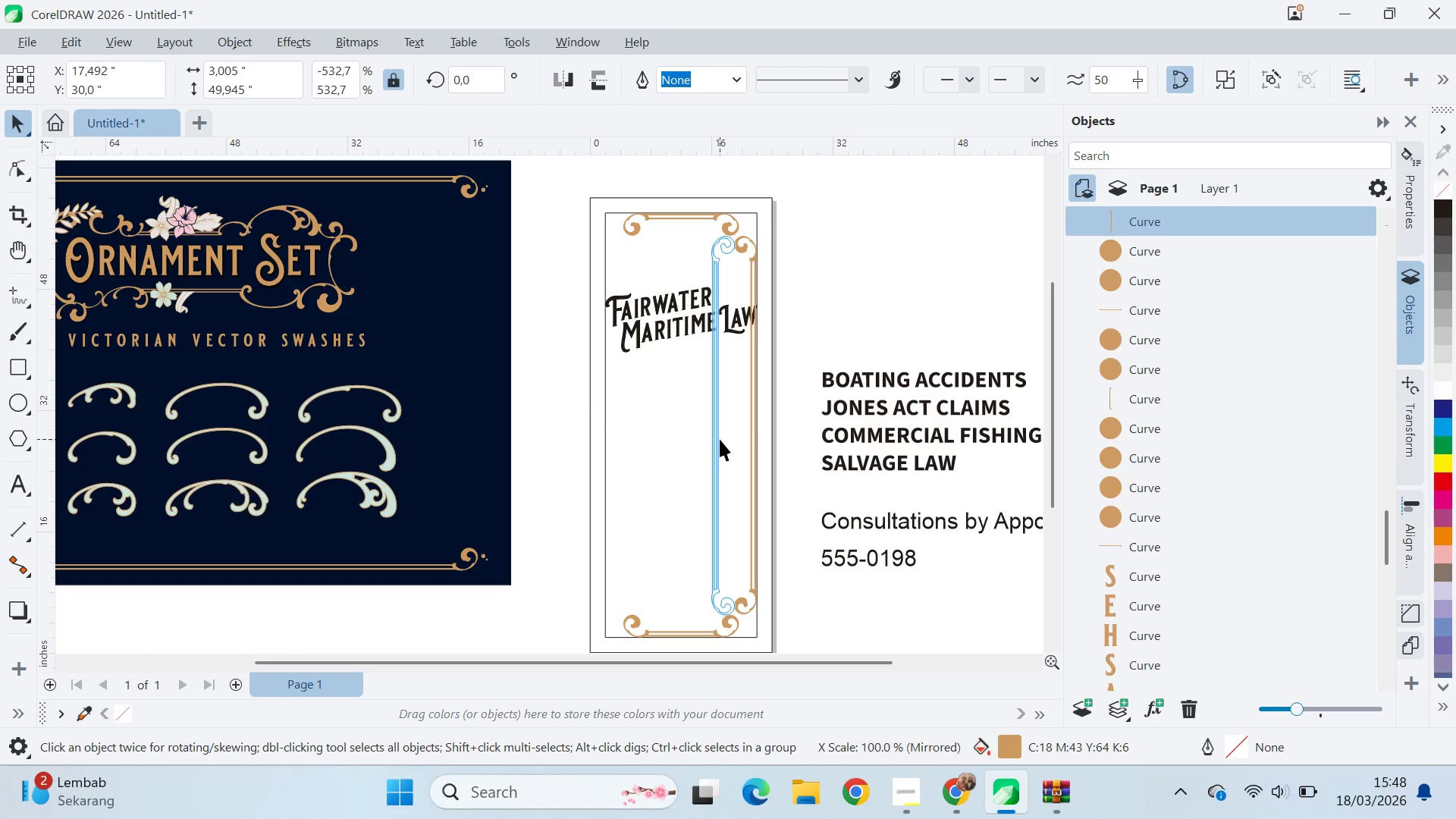 
key(Control+ControlLeft)
 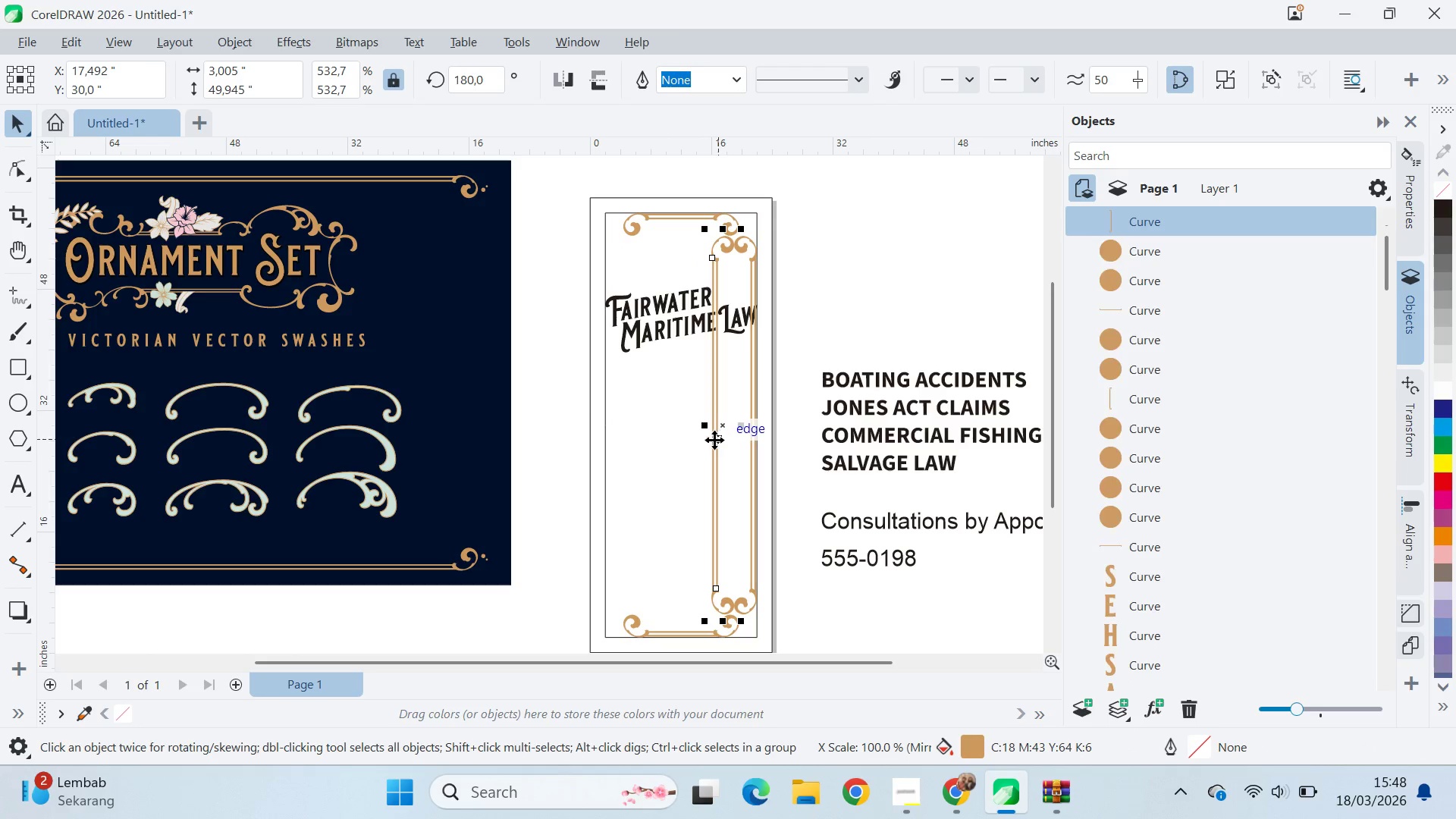 
hold_key(key=ShiftLeft, duration=0.36)
 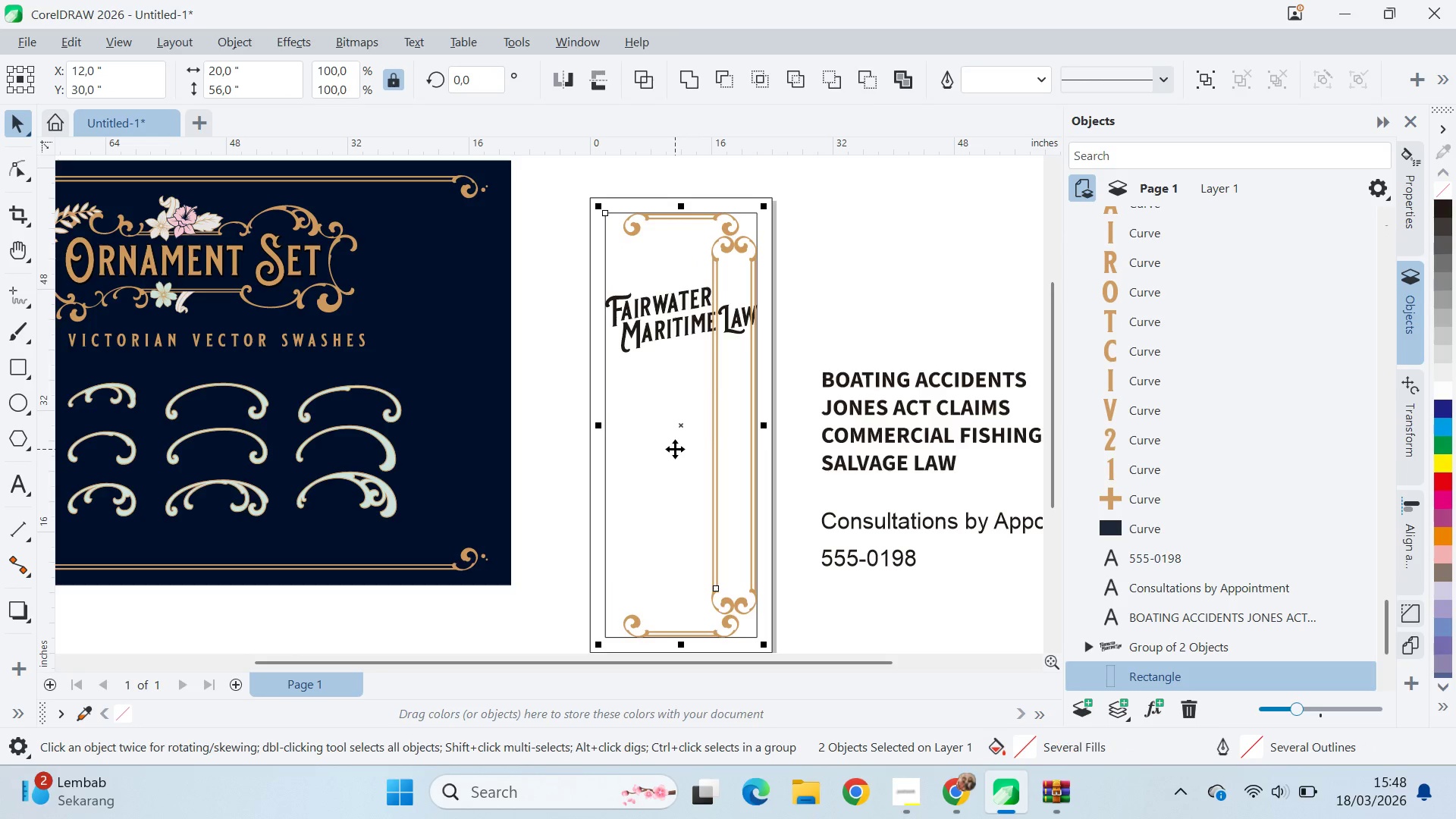 
type(rl)
 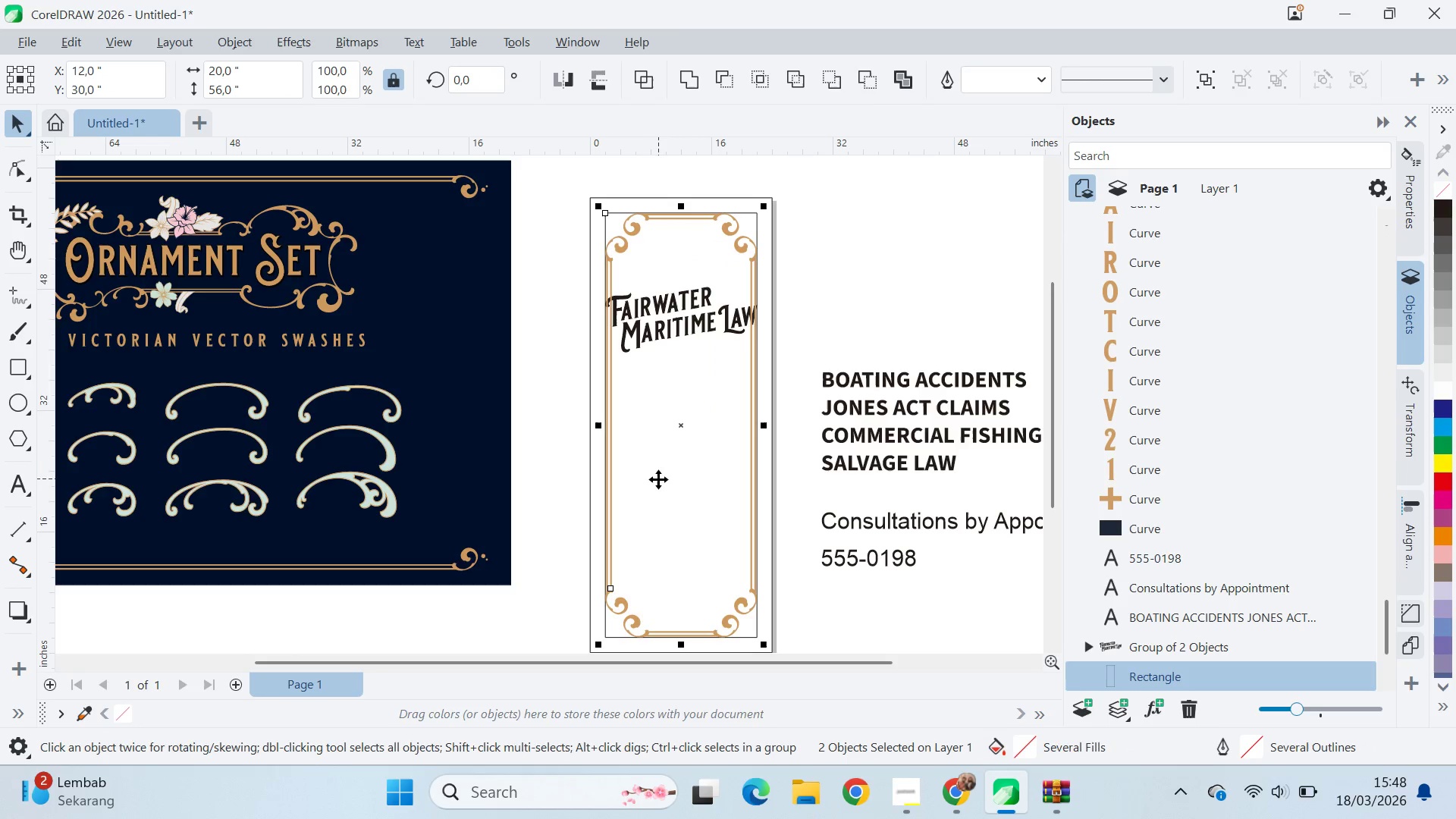 
type(vqq)
 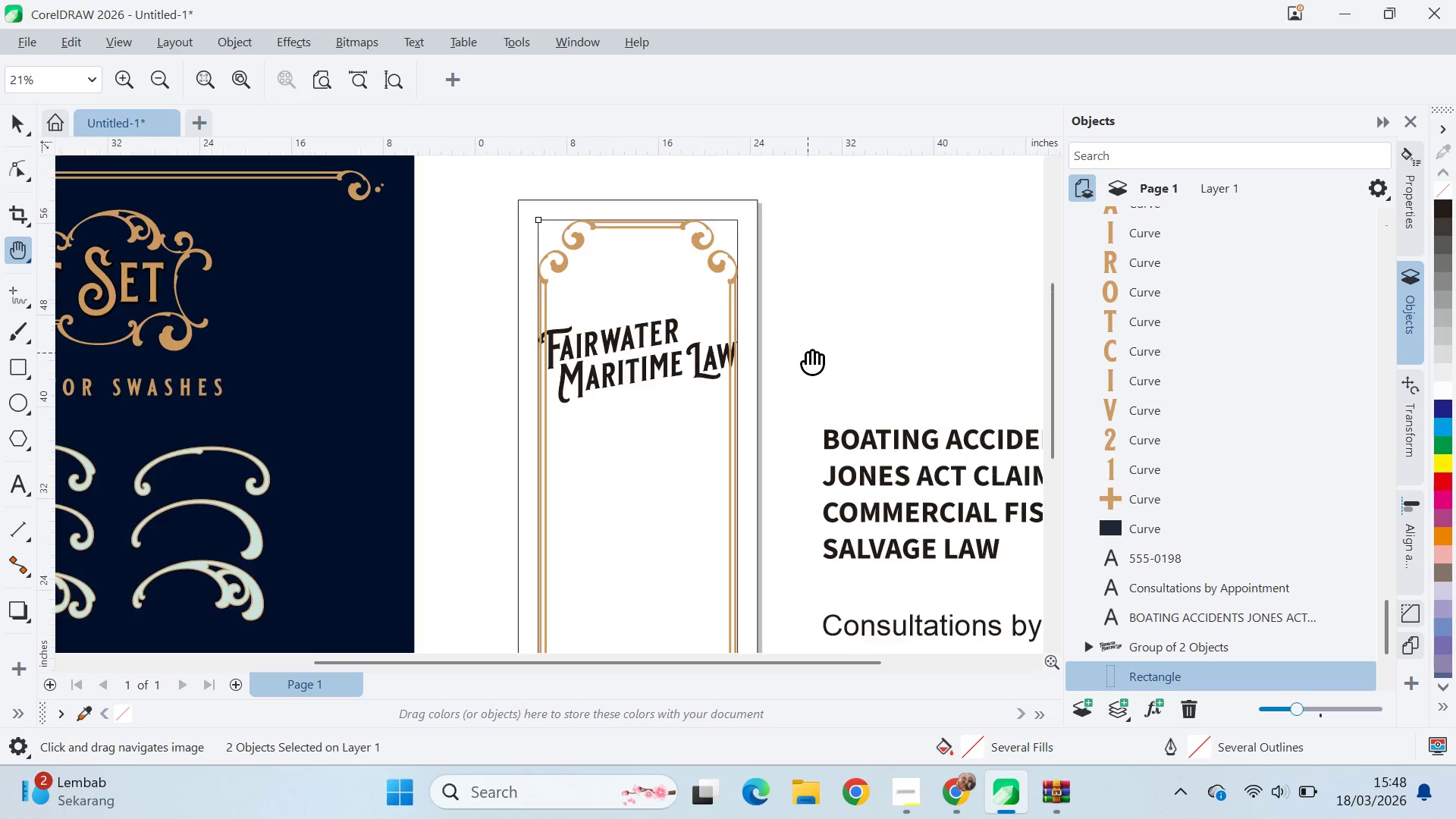 
left_click_drag(start_coordinate=[814, 275], to_coordinate=[839, 258])
 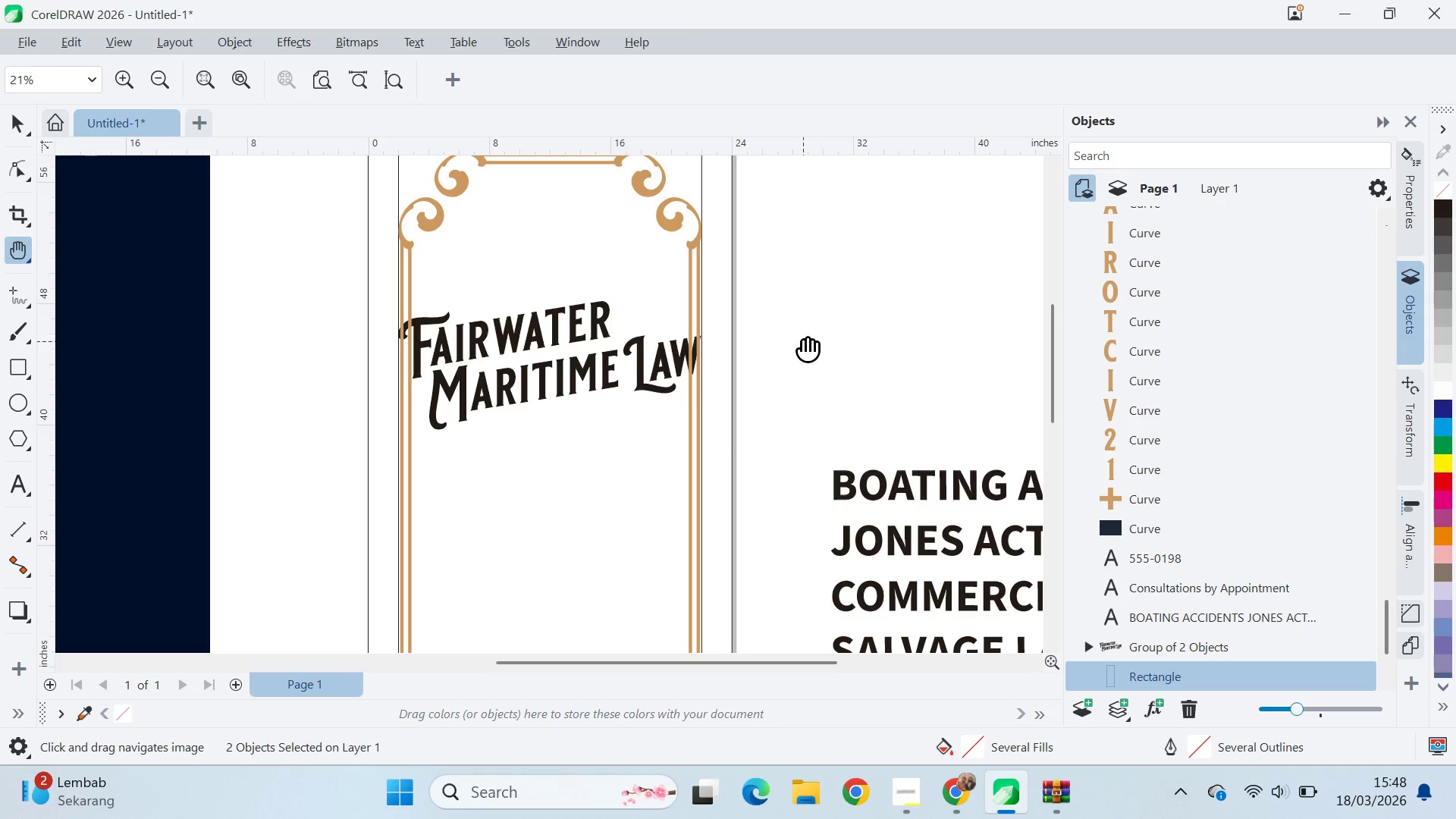 
scroll: coordinate [805, 342], scroll_direction: none, amount: 0.0
 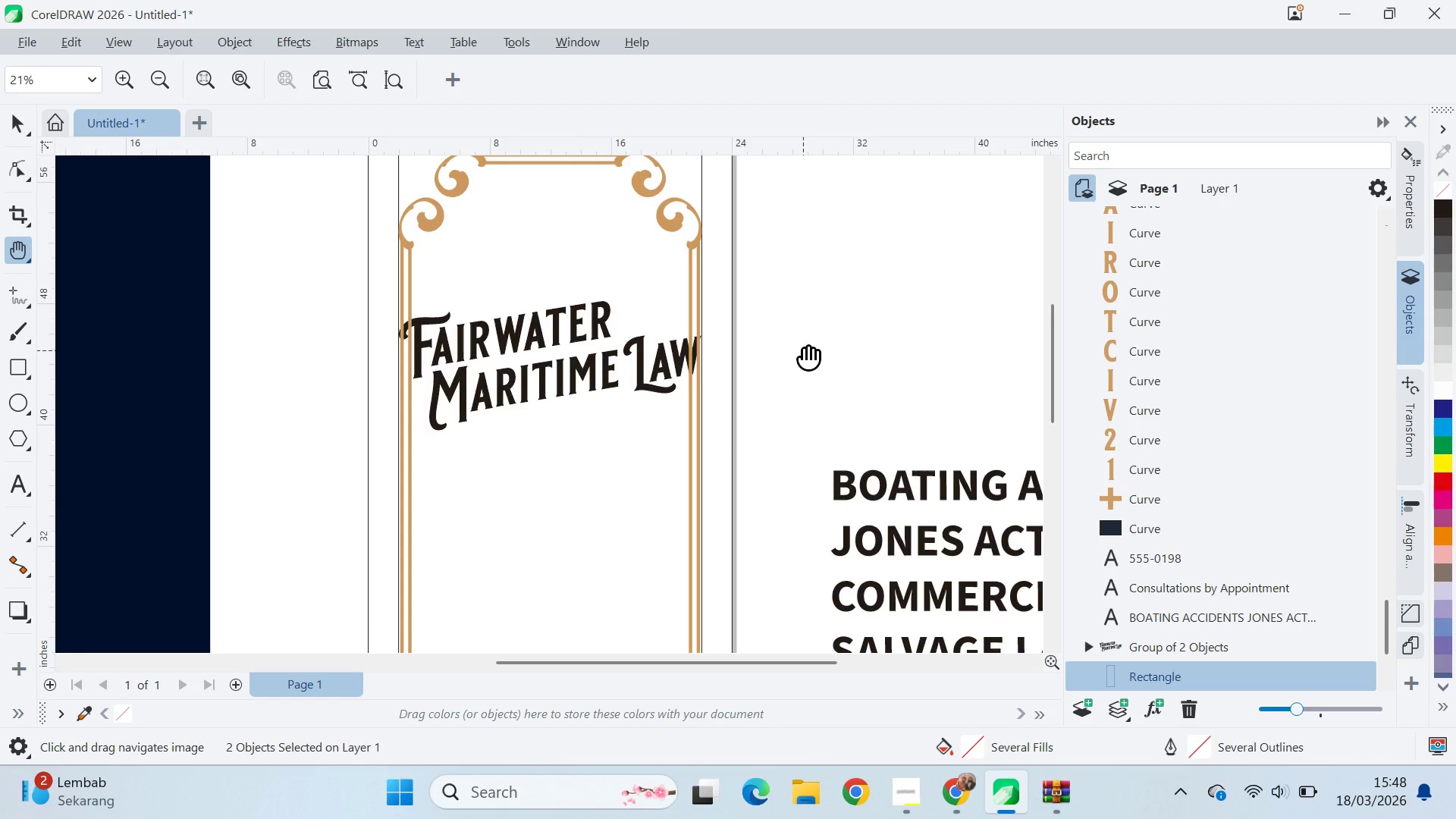 
key(Q)
 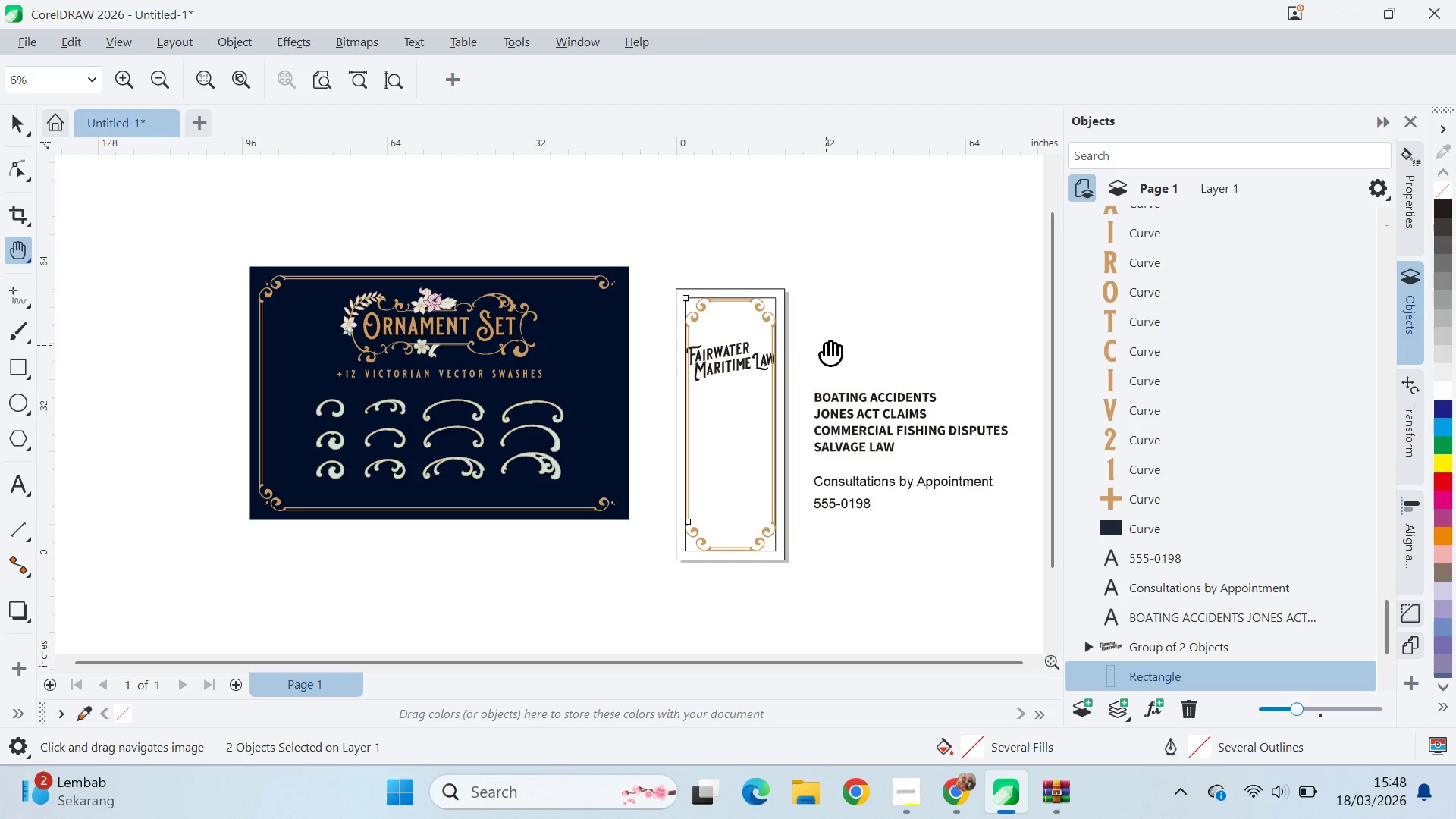 
scroll: coordinate [808, 366], scroll_direction: down, amount: 9.0
 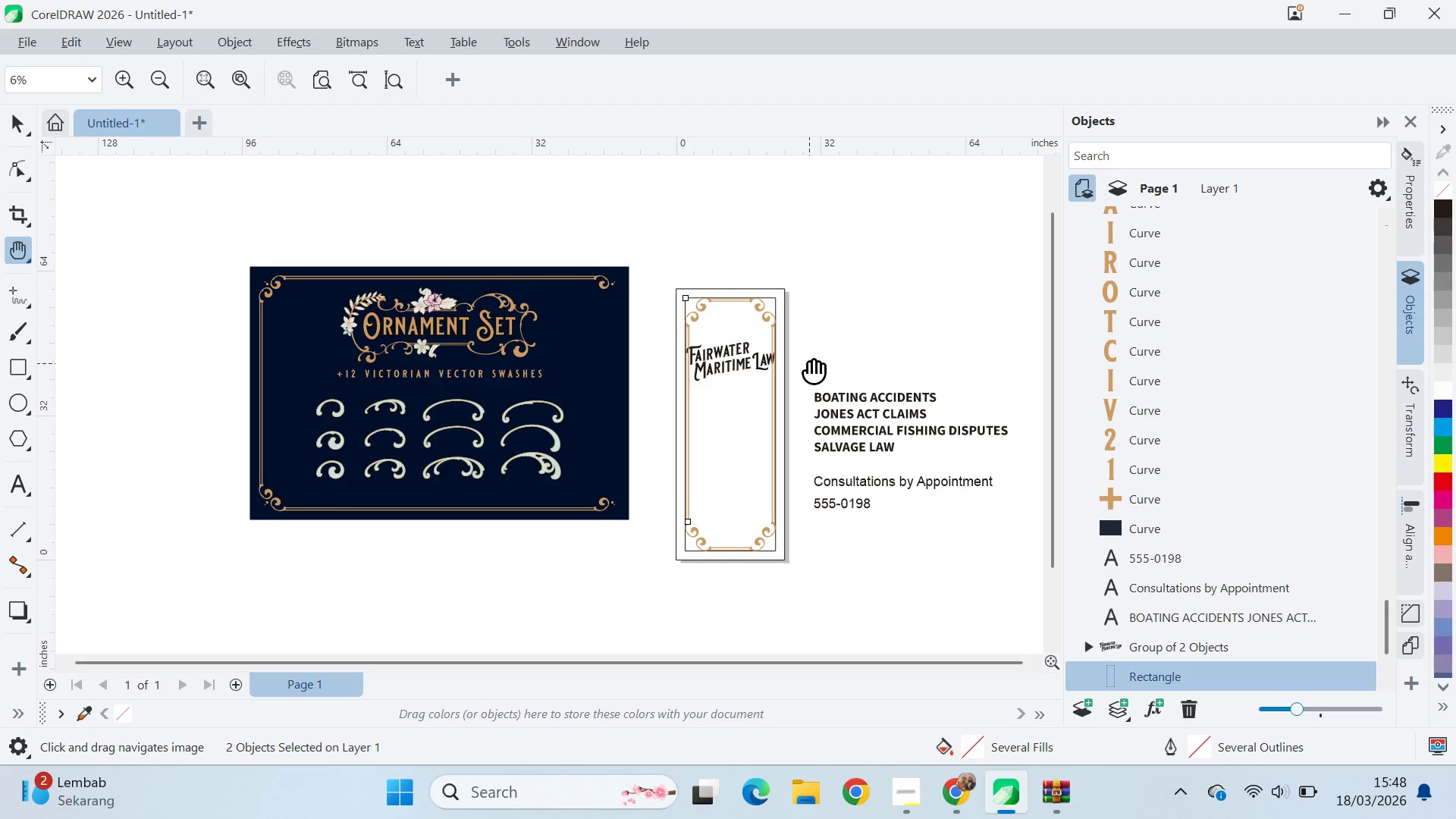 
left_click_drag(start_coordinate=[826, 344], to_coordinate=[811, 331])
 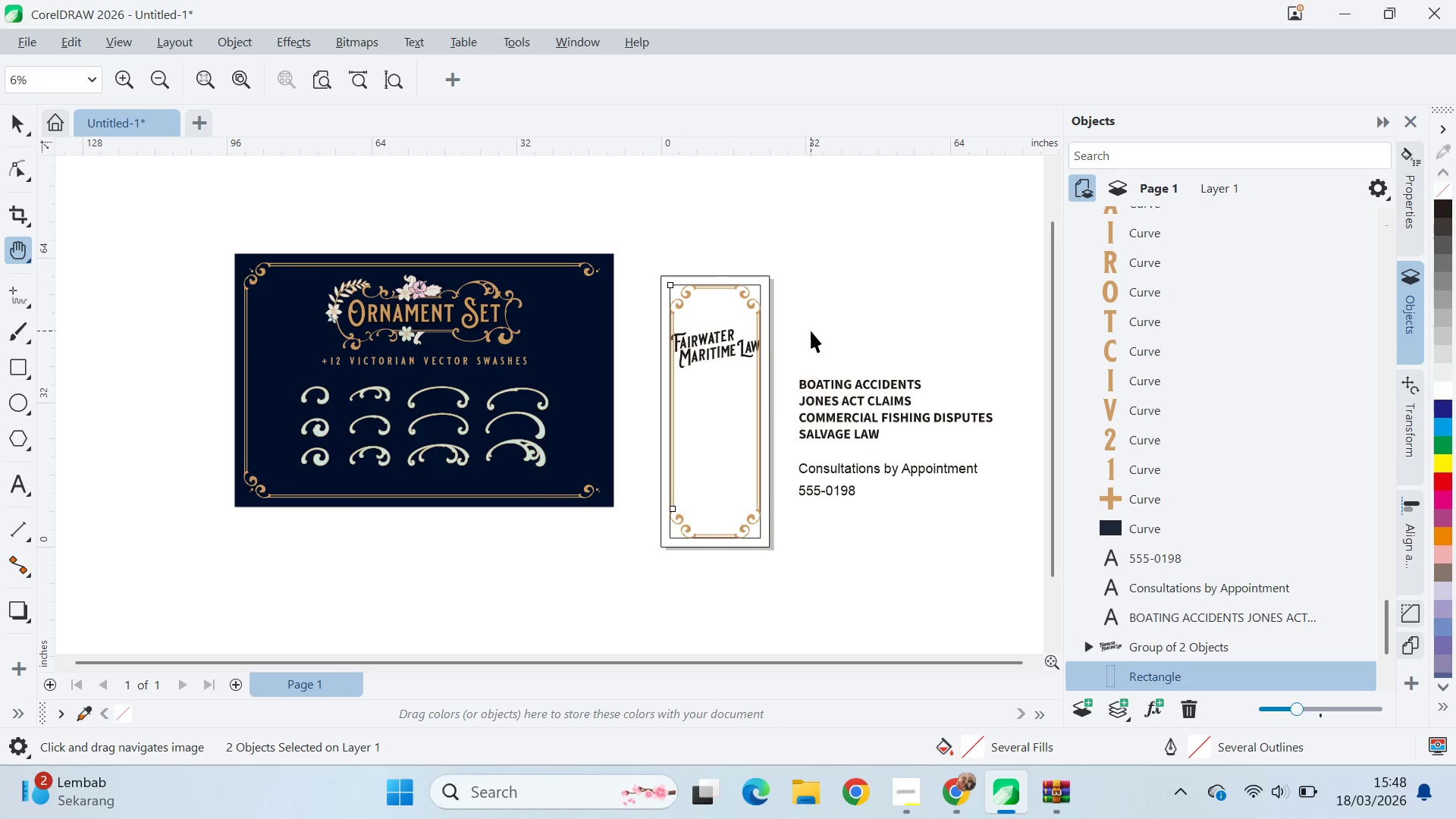 
type(vq)
 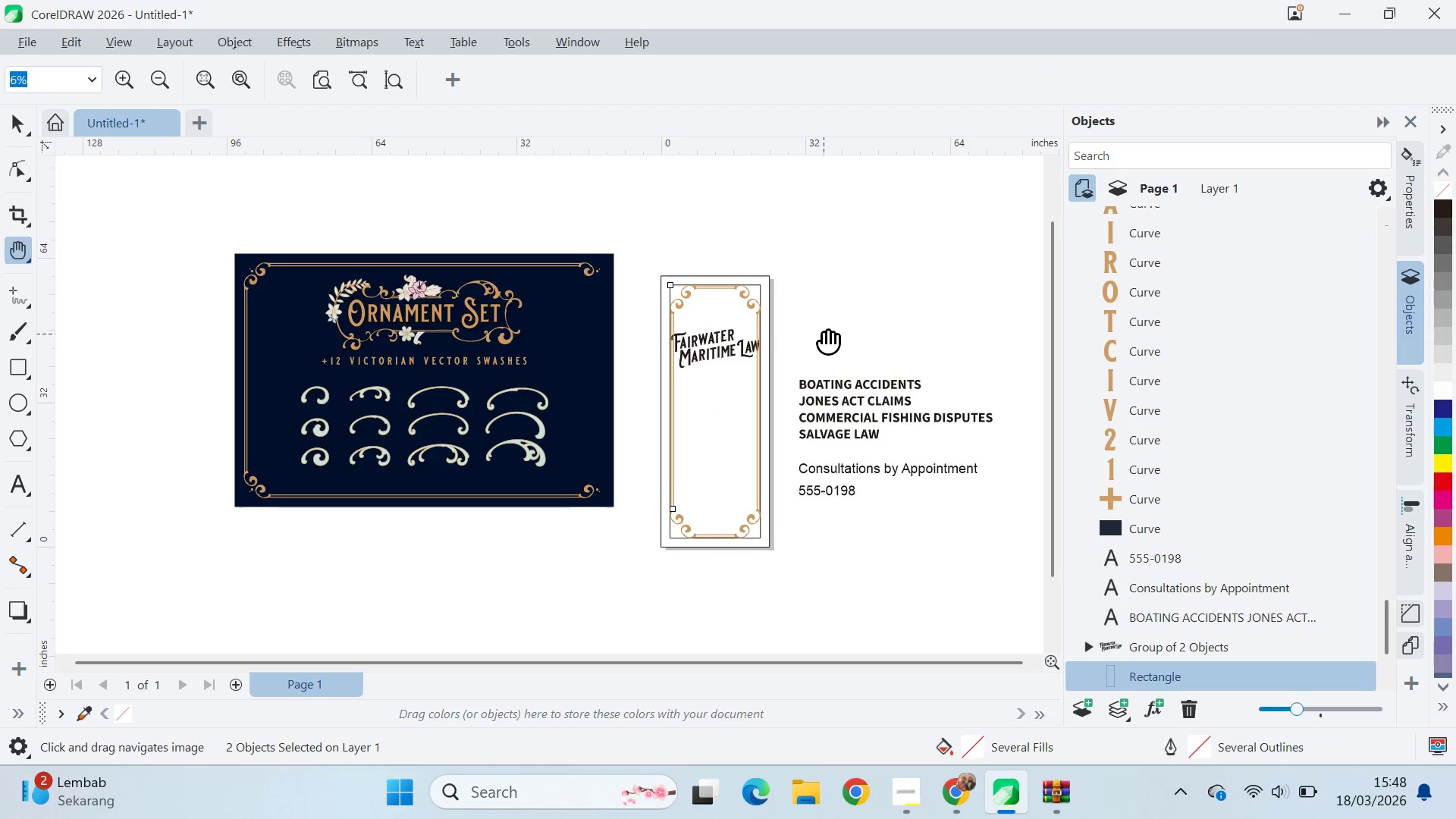 
left_click_drag(start_coordinate=[824, 334], to_coordinate=[823, 310])
 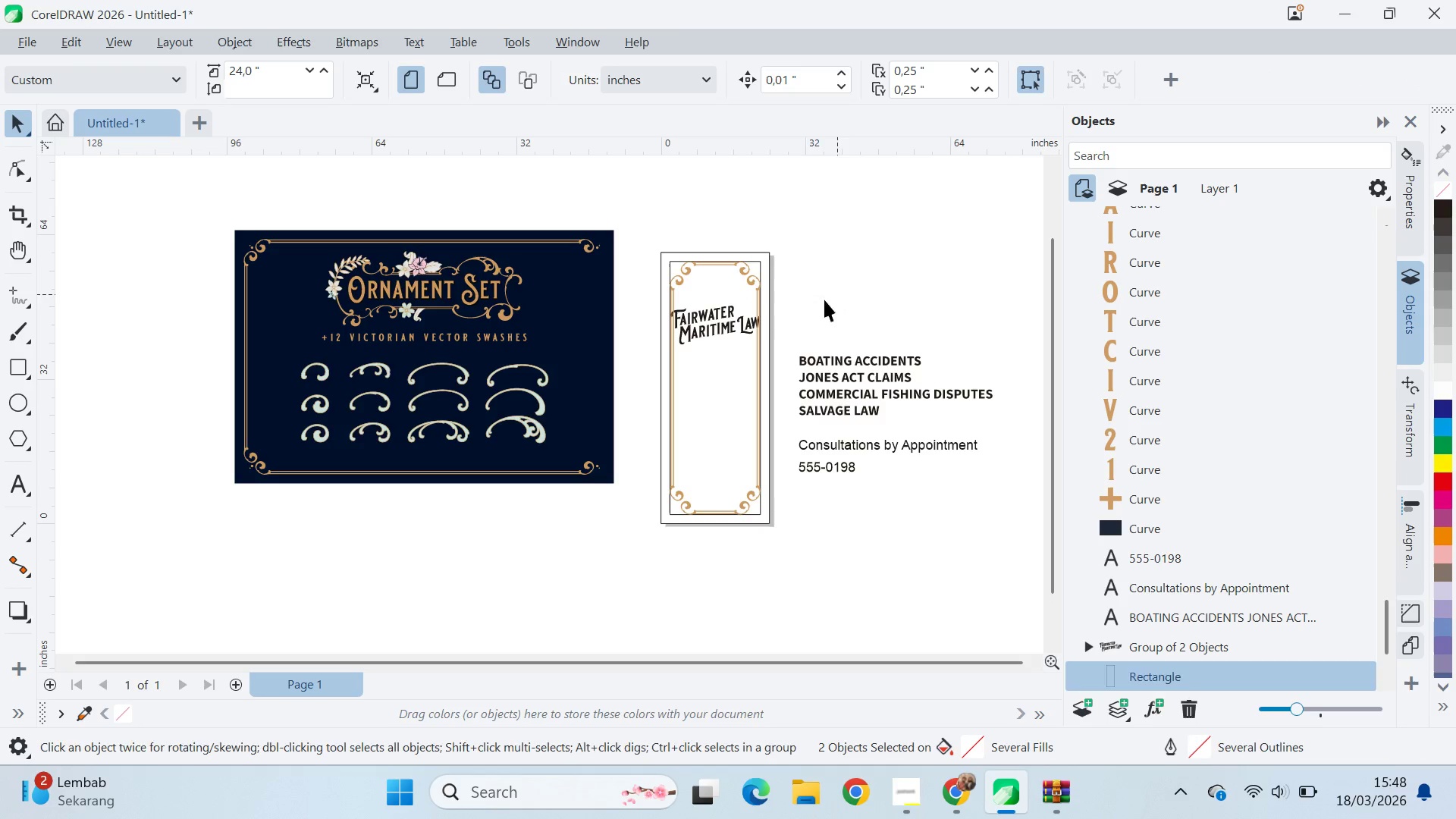 
key(V)
 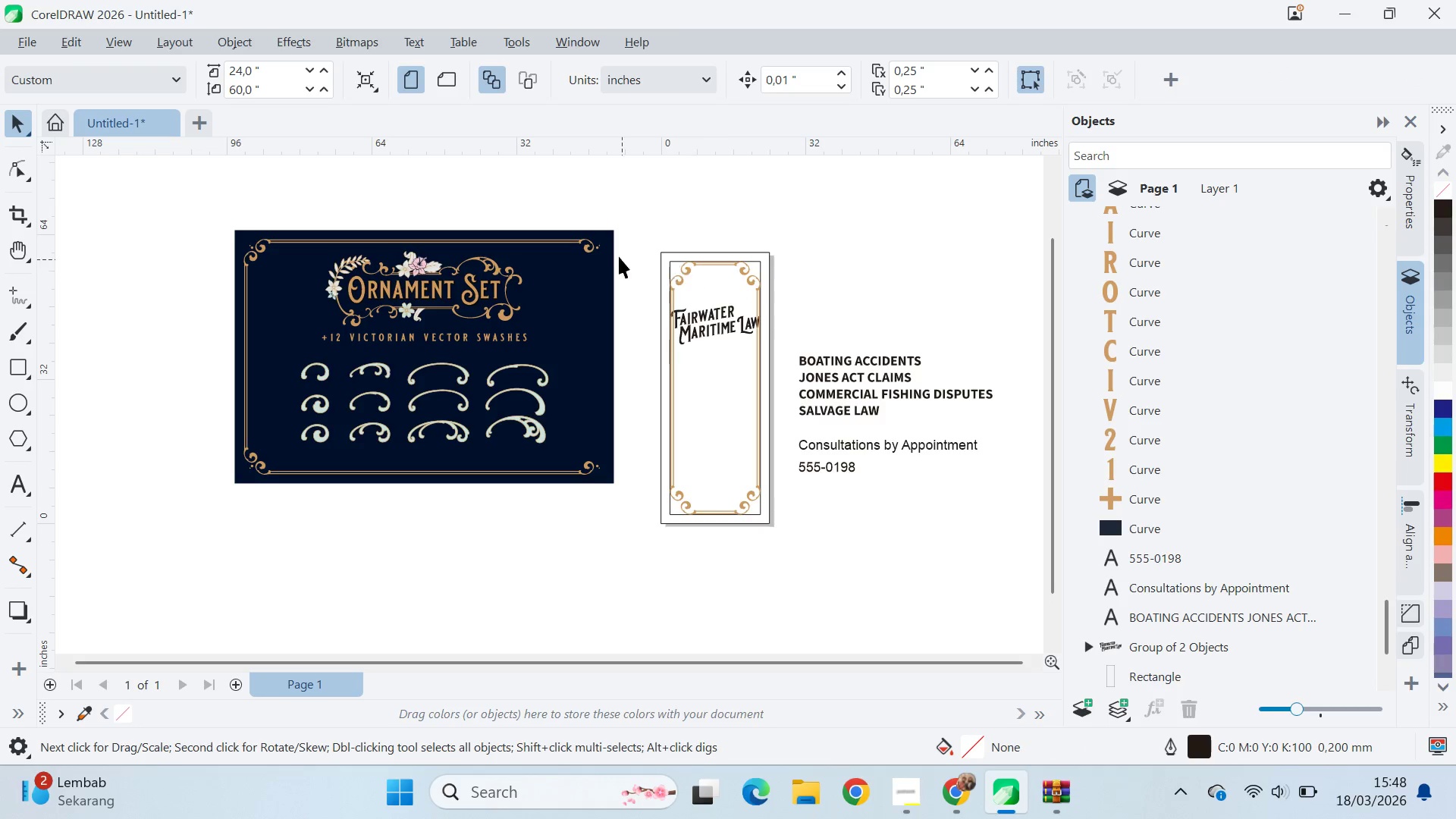 
left_click_drag(start_coordinate=[654, 221], to_coordinate=[556, 295])
 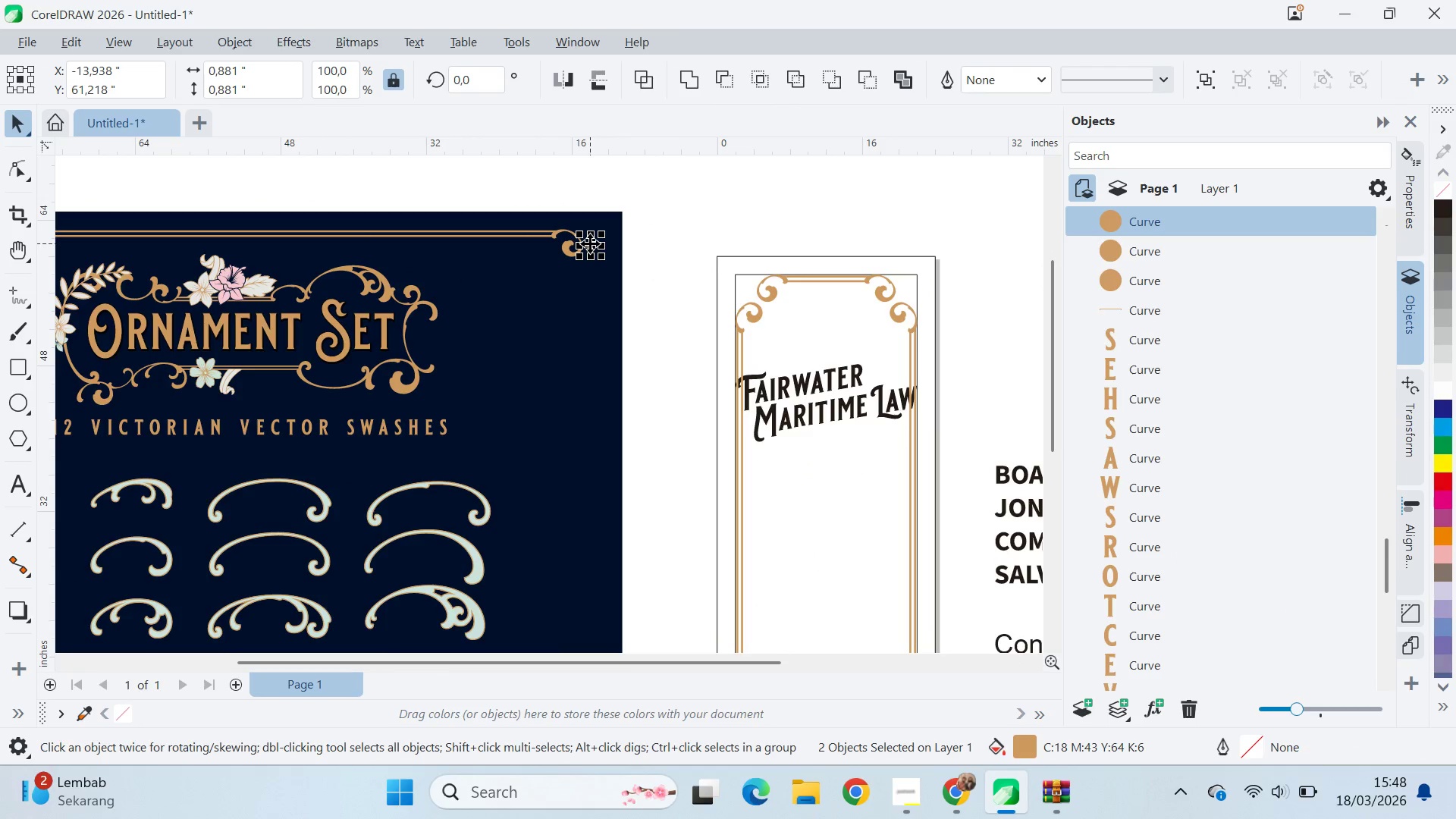 
scroll: coordinate [640, 238], scroll_direction: up, amount: 5.0
 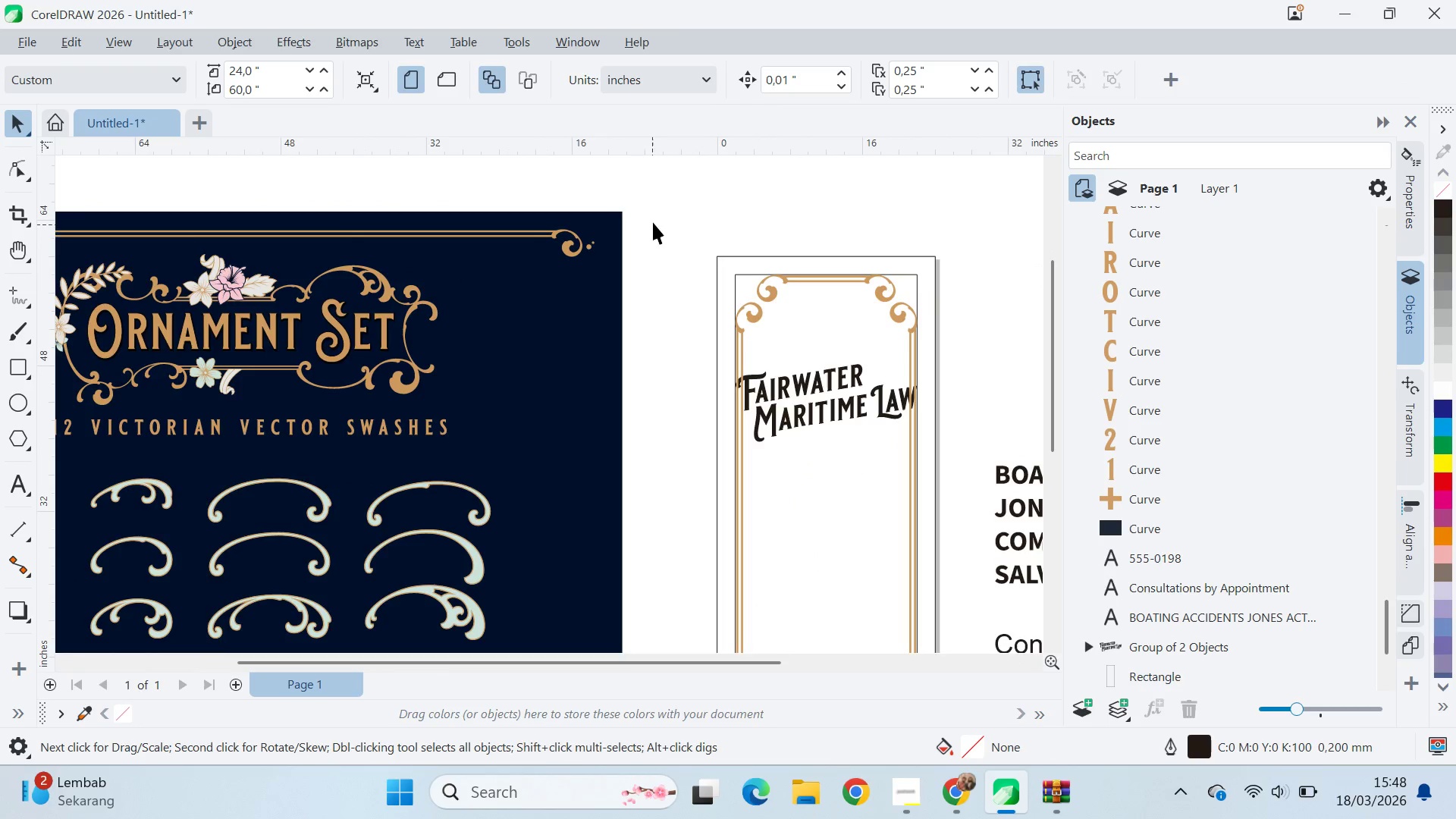 
left_click_drag(start_coordinate=[591, 243], to_coordinate=[903, 291])
 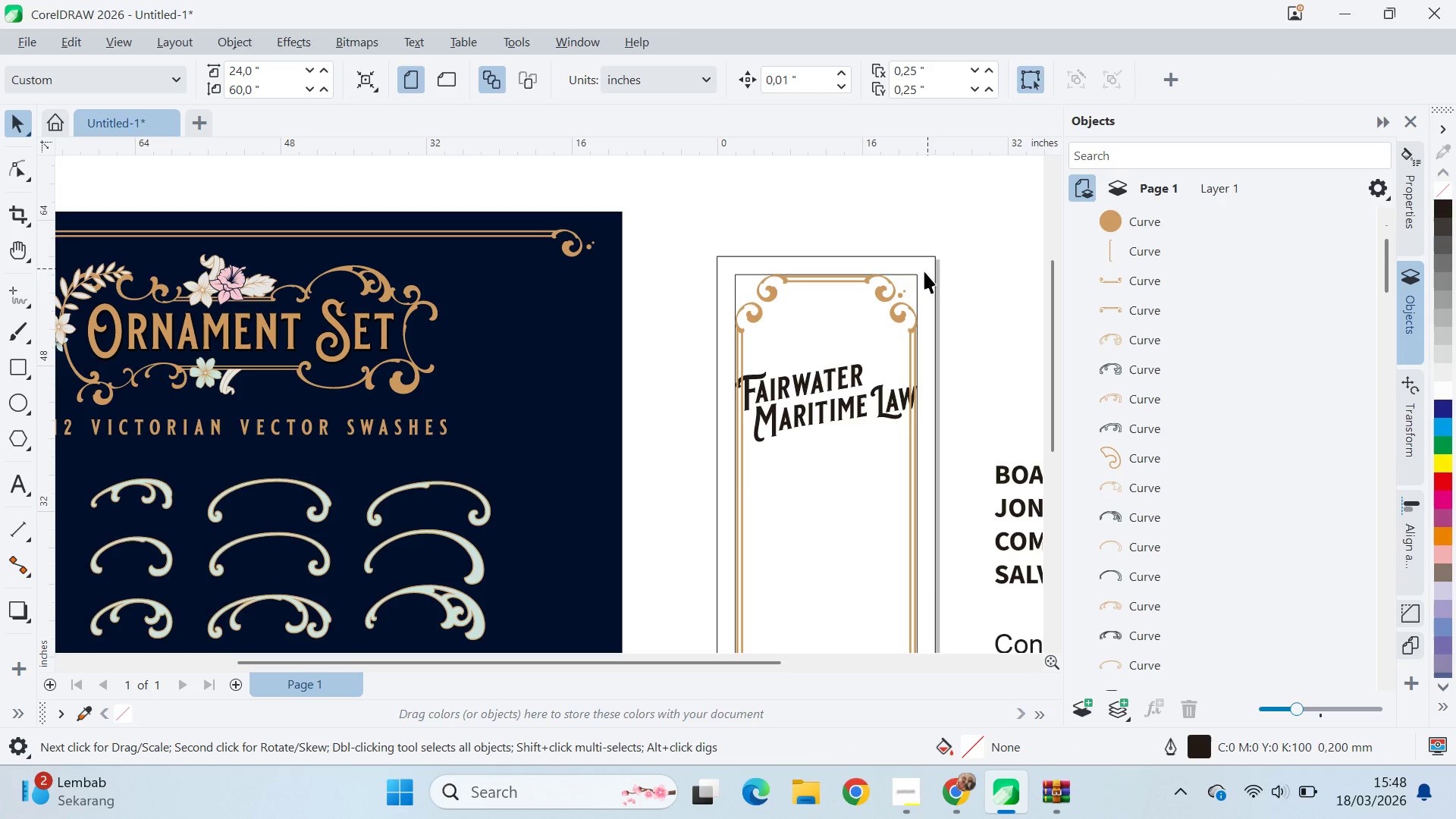 
scroll: coordinate [909, 298], scroll_direction: up, amount: 12.0
 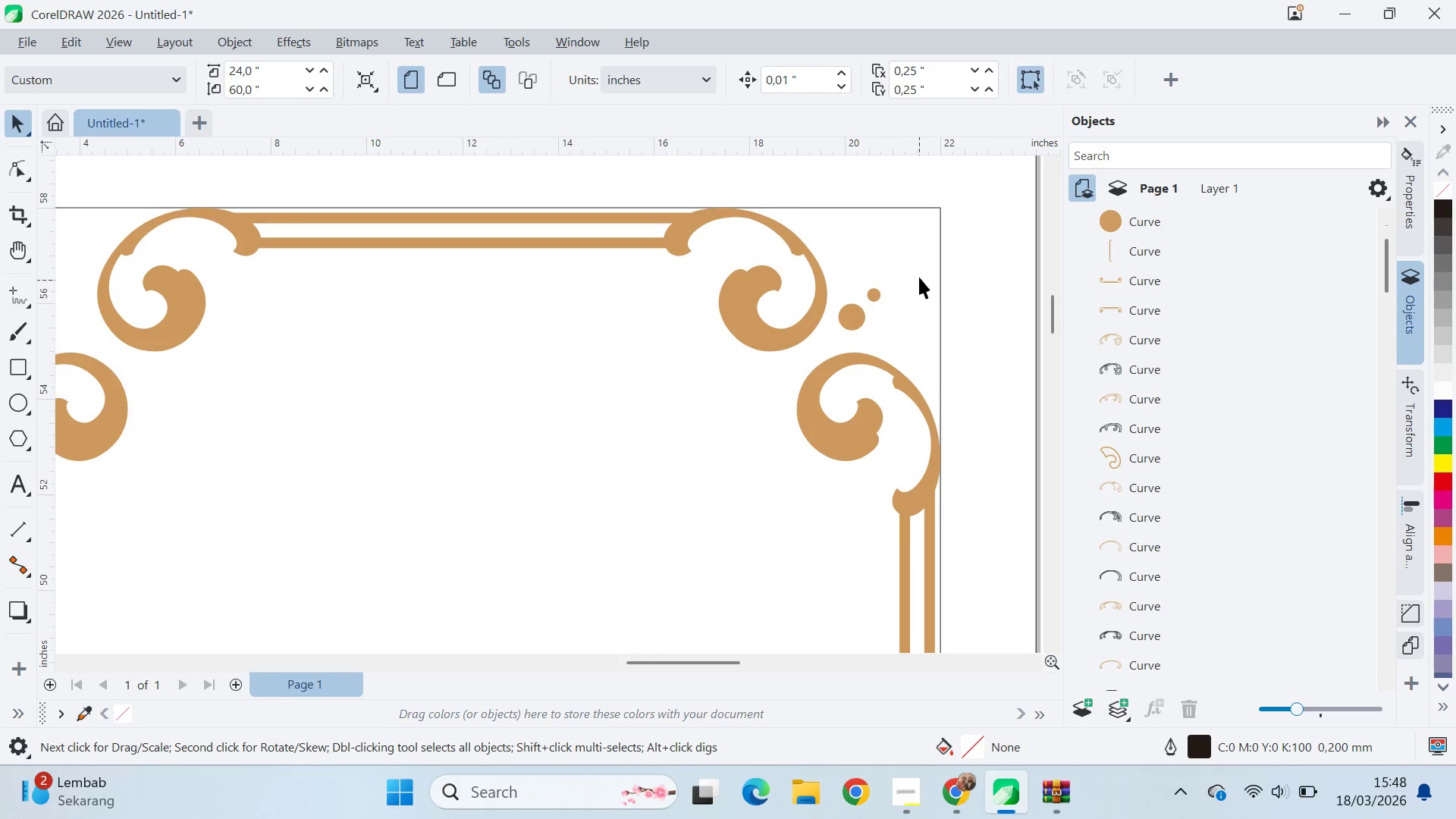 
left_click_drag(start_coordinate=[917, 275], to_coordinate=[871, 307])
 